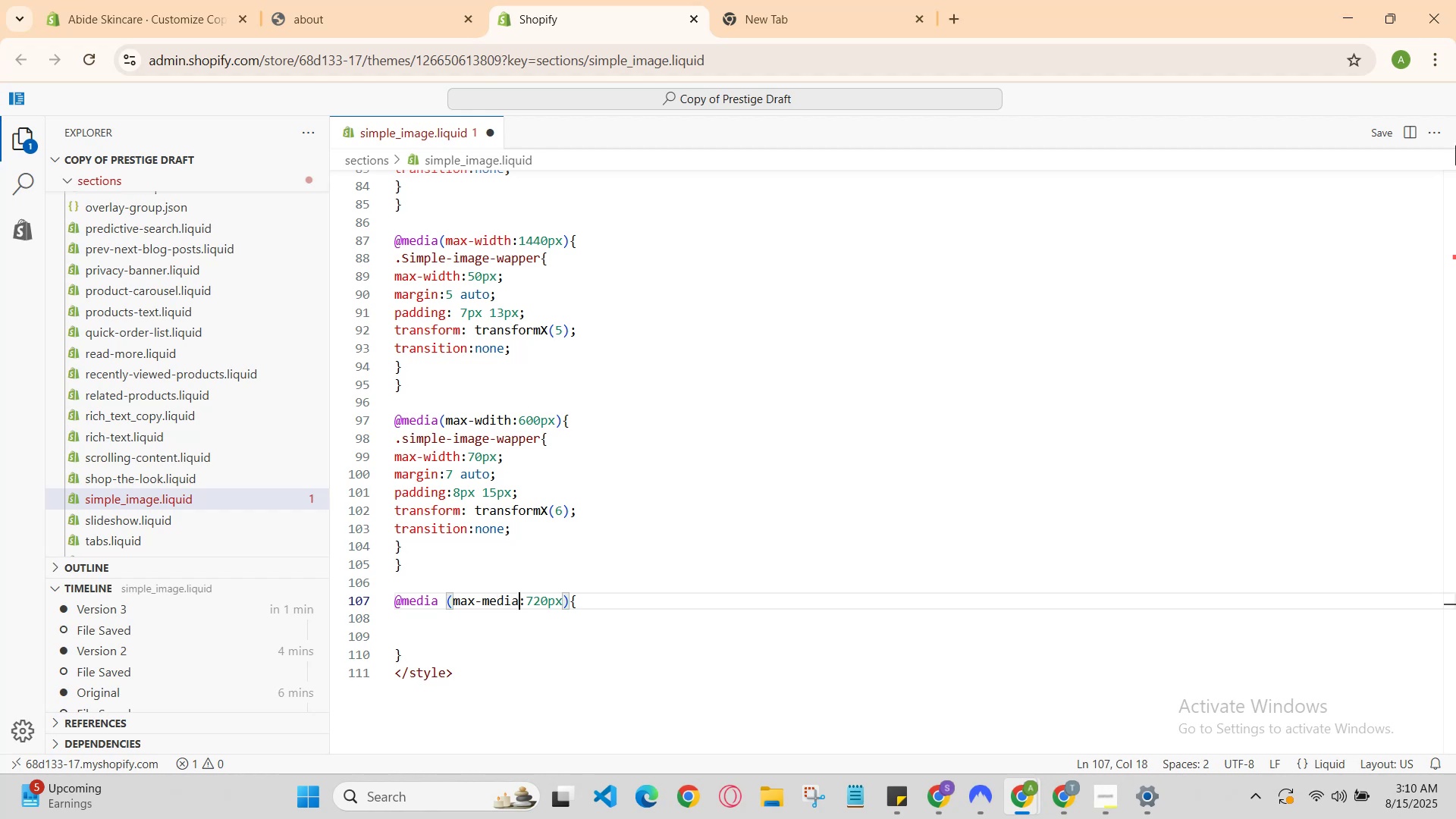 
key(Backspace)
key(Backspace)
key(Backspace)
key(Backspace)
key(Backspace)
type(wid)
 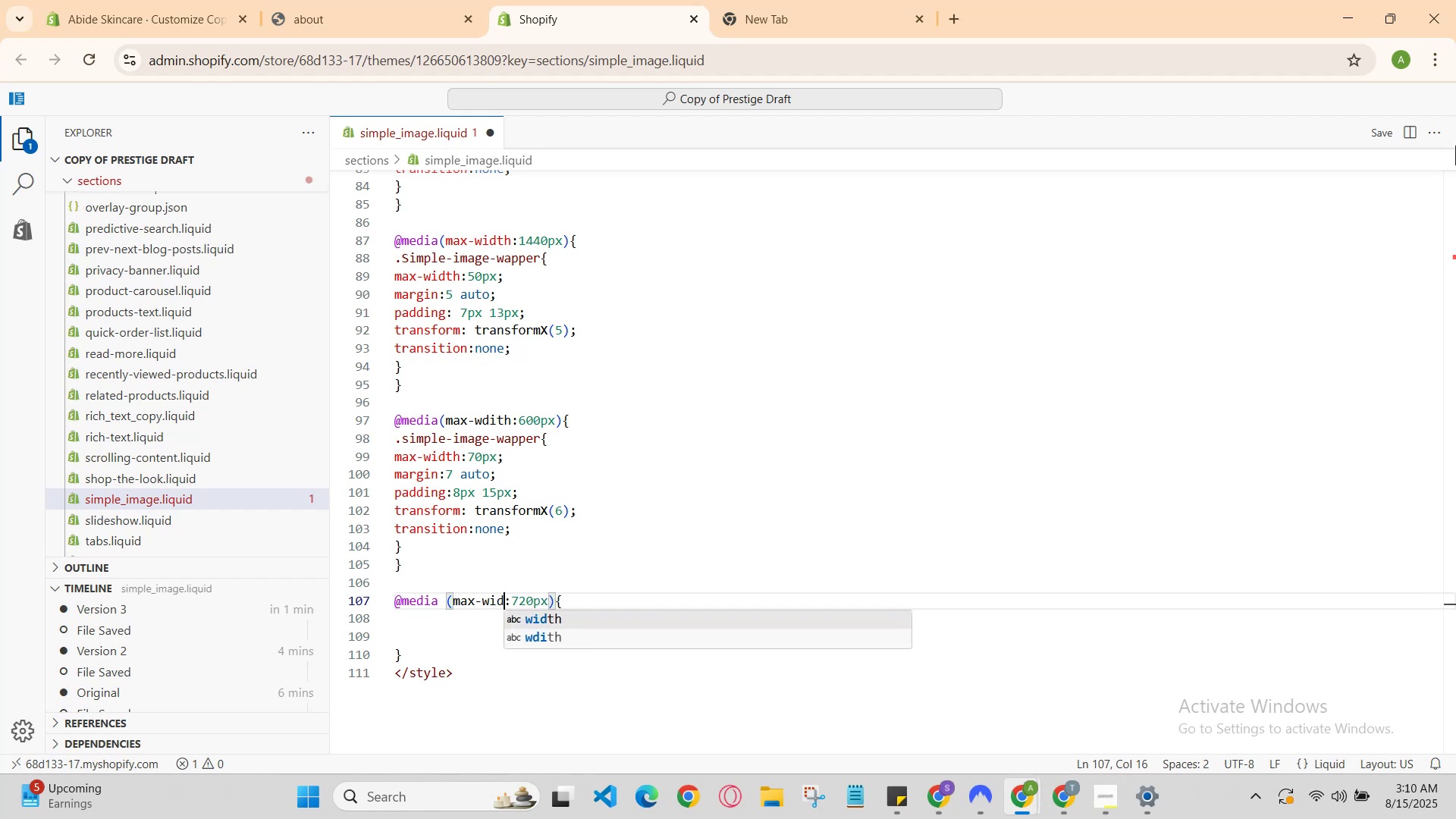 
key(Enter)
 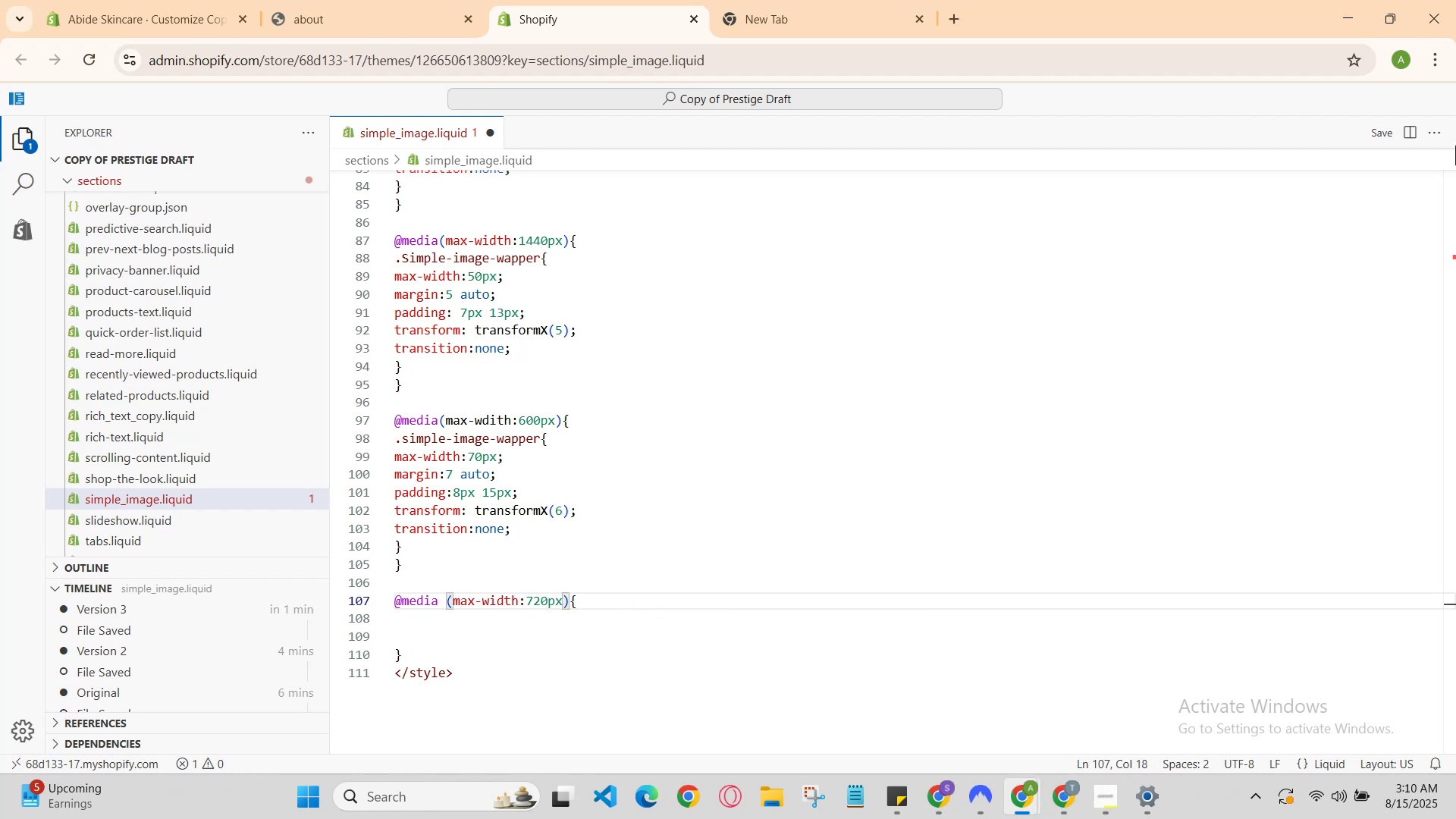 
key(ArrowDown)
 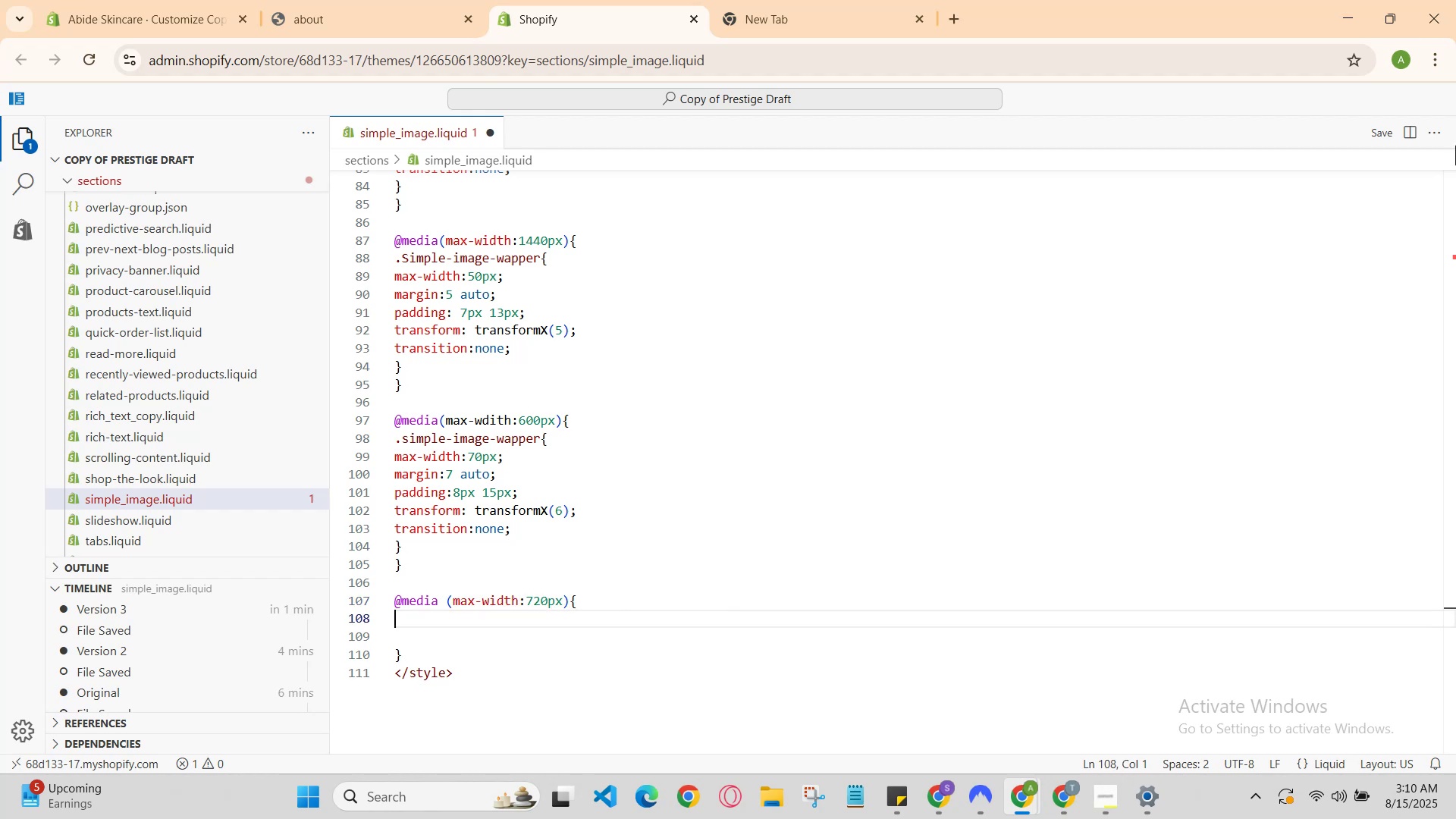 
type(.simple-iamge)
key(Backspace)
key(Backspace)
key(Backspace)
key(Backspace)
type(mage-wa)
 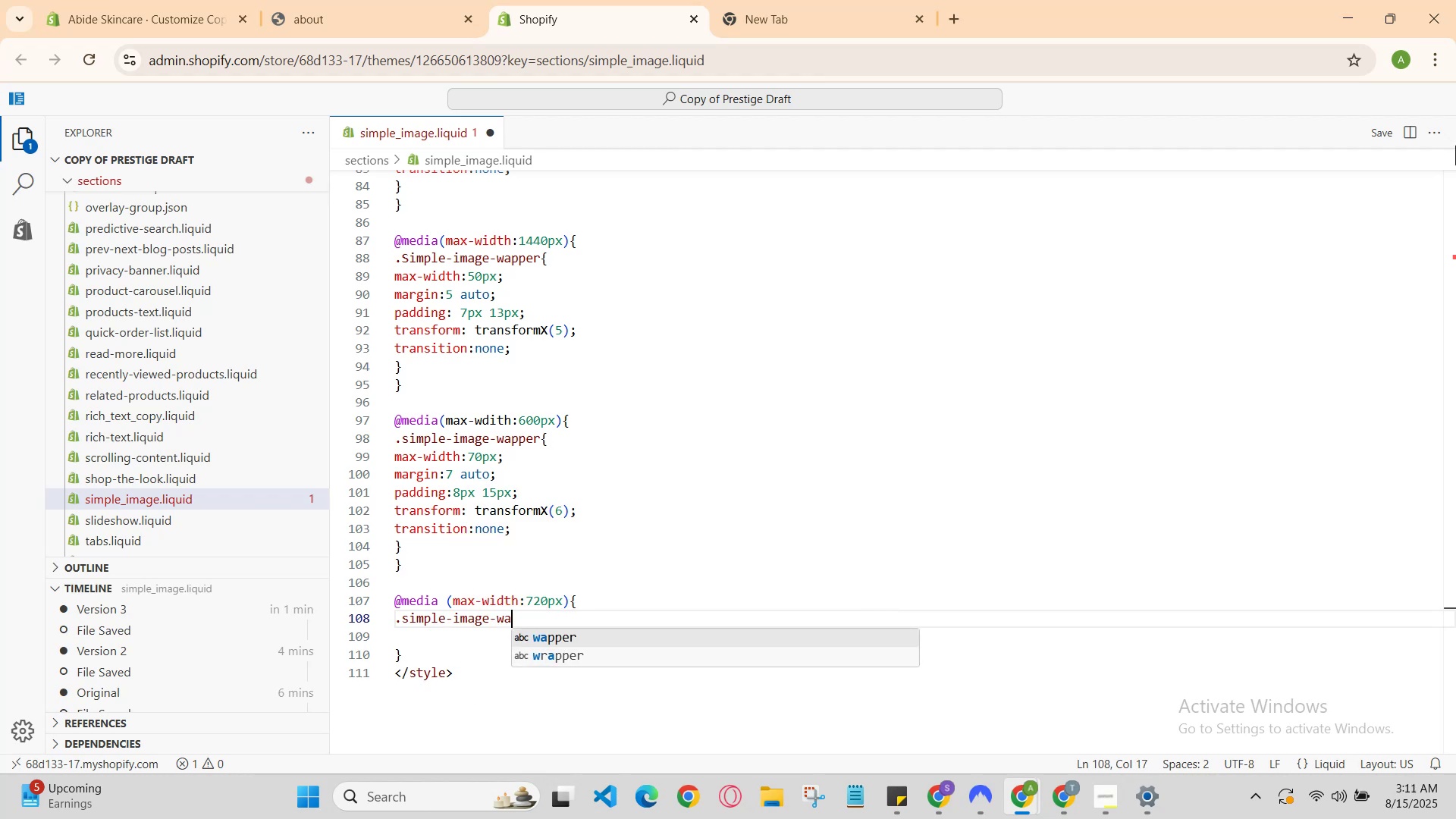 
key(Enter)
 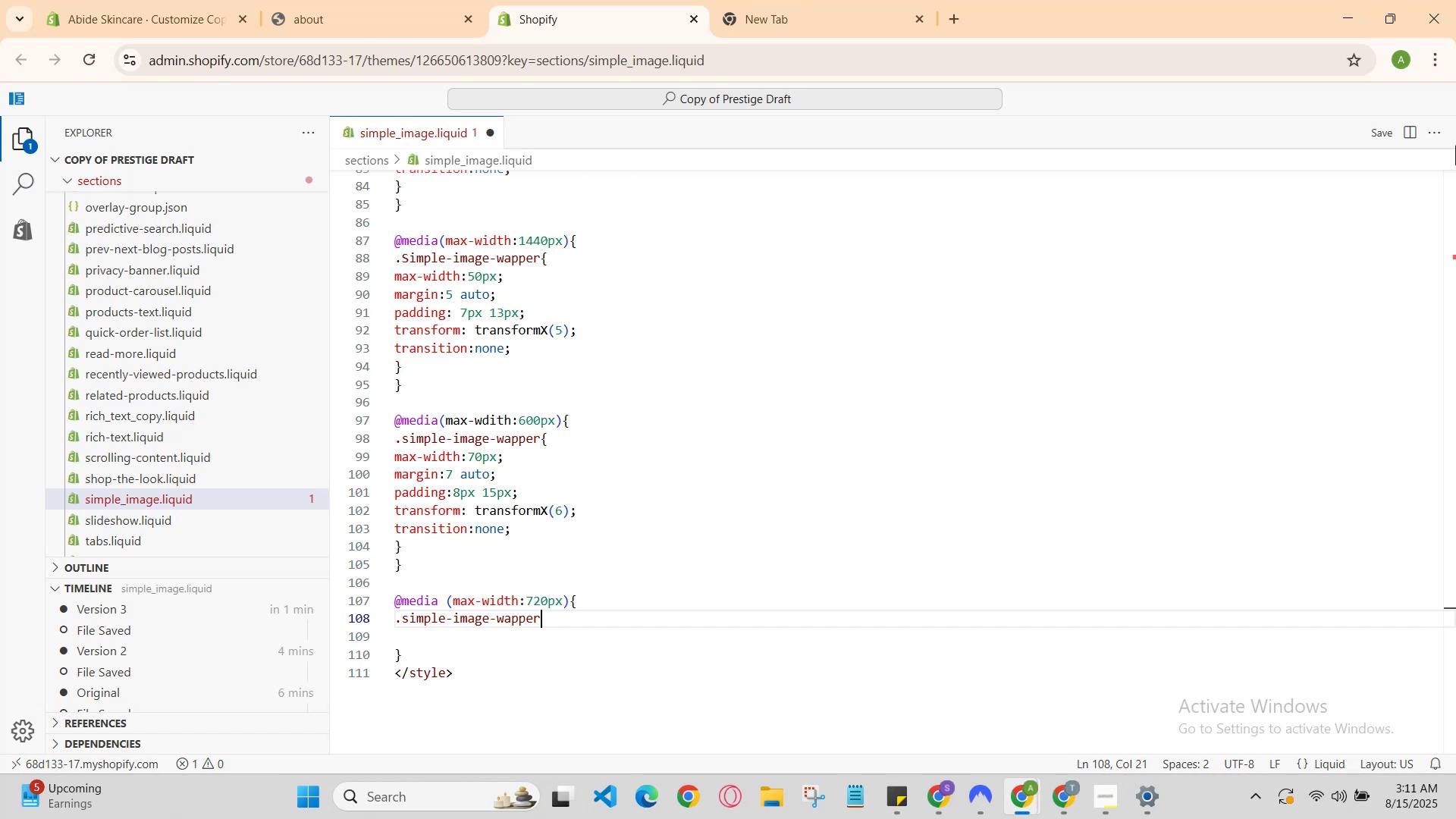 
key(Shift+BracketLeft)
 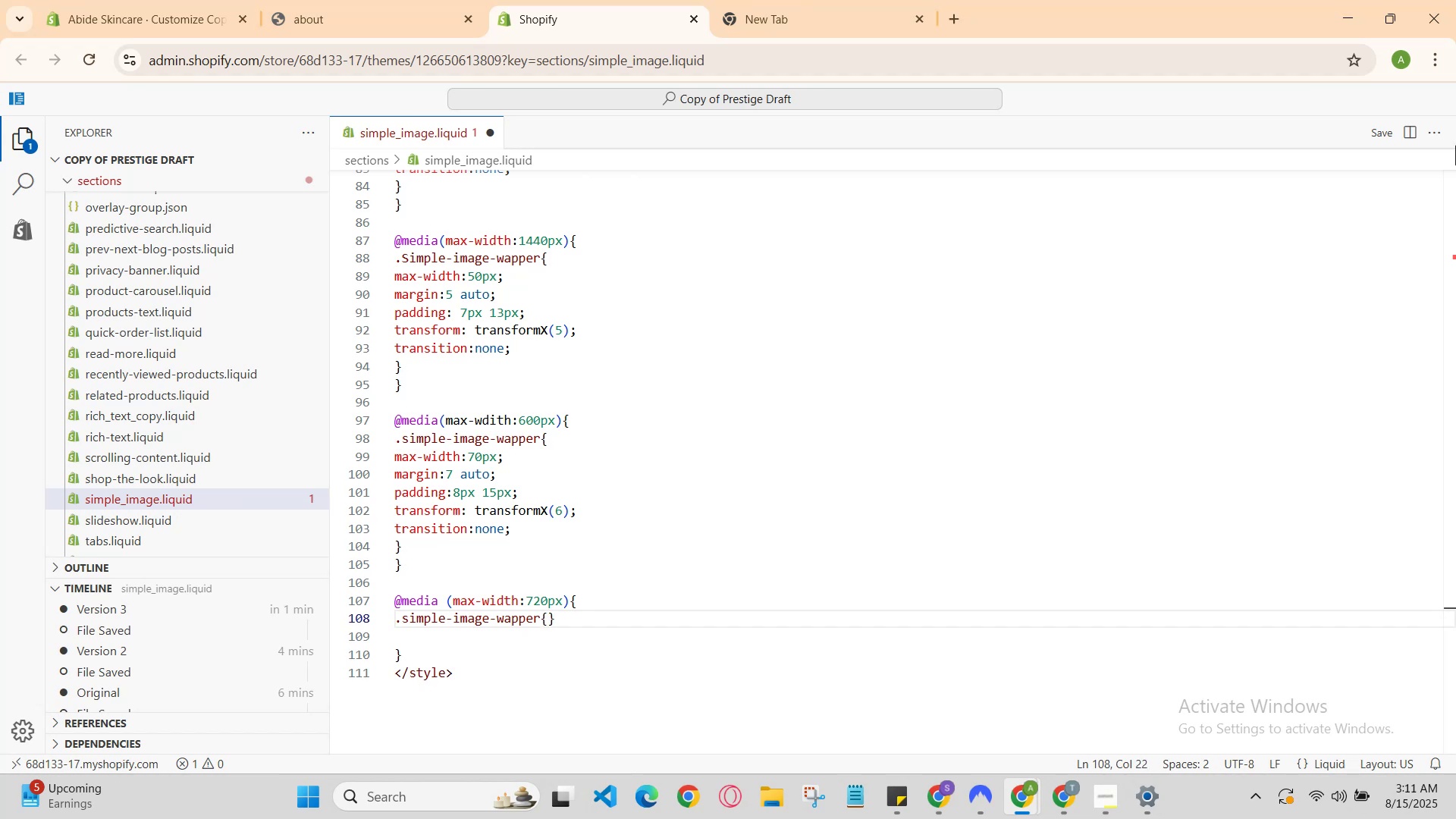 
key(Enter)
 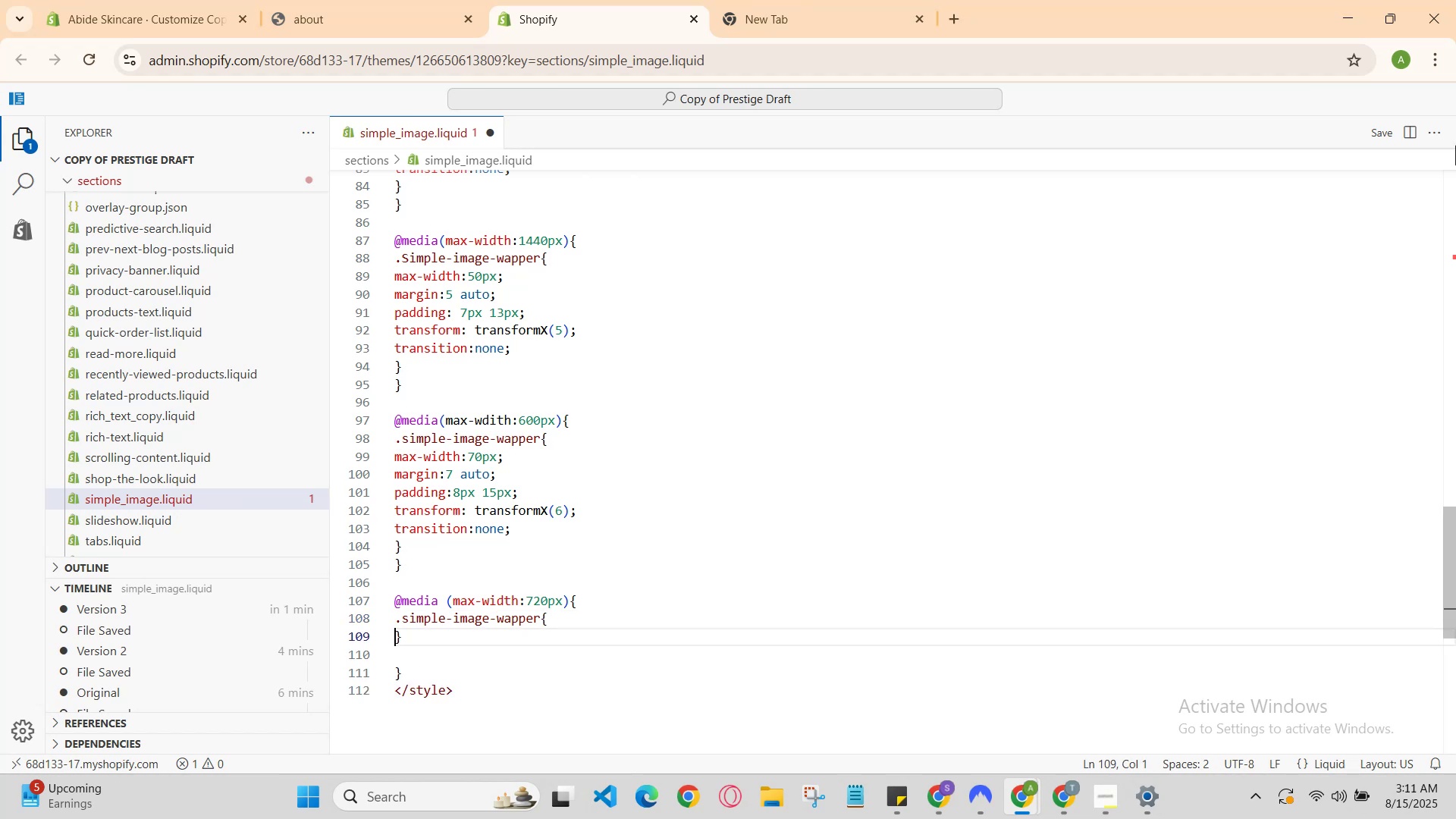 
key(Enter)
 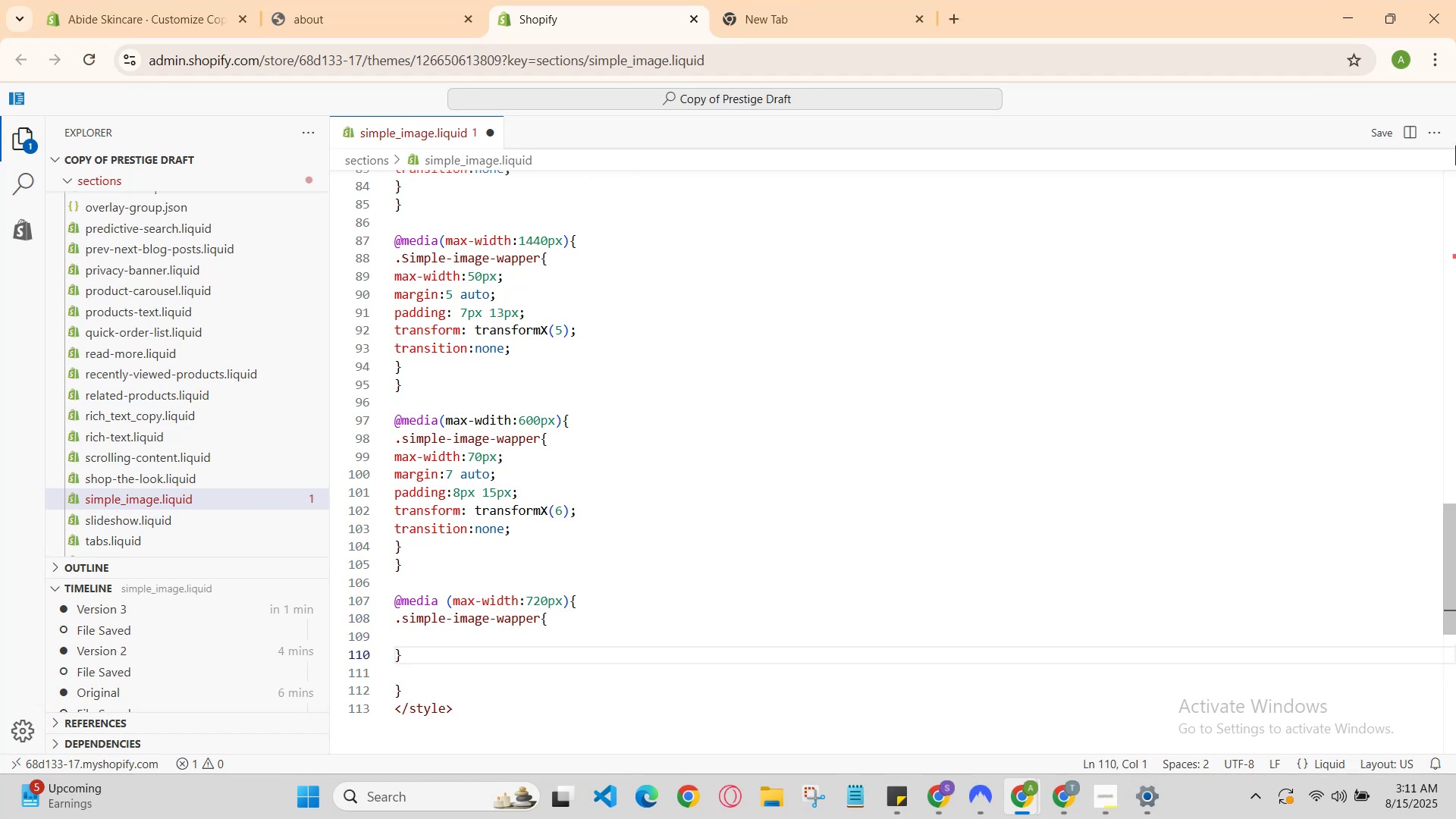 
key(ArrowUp)
 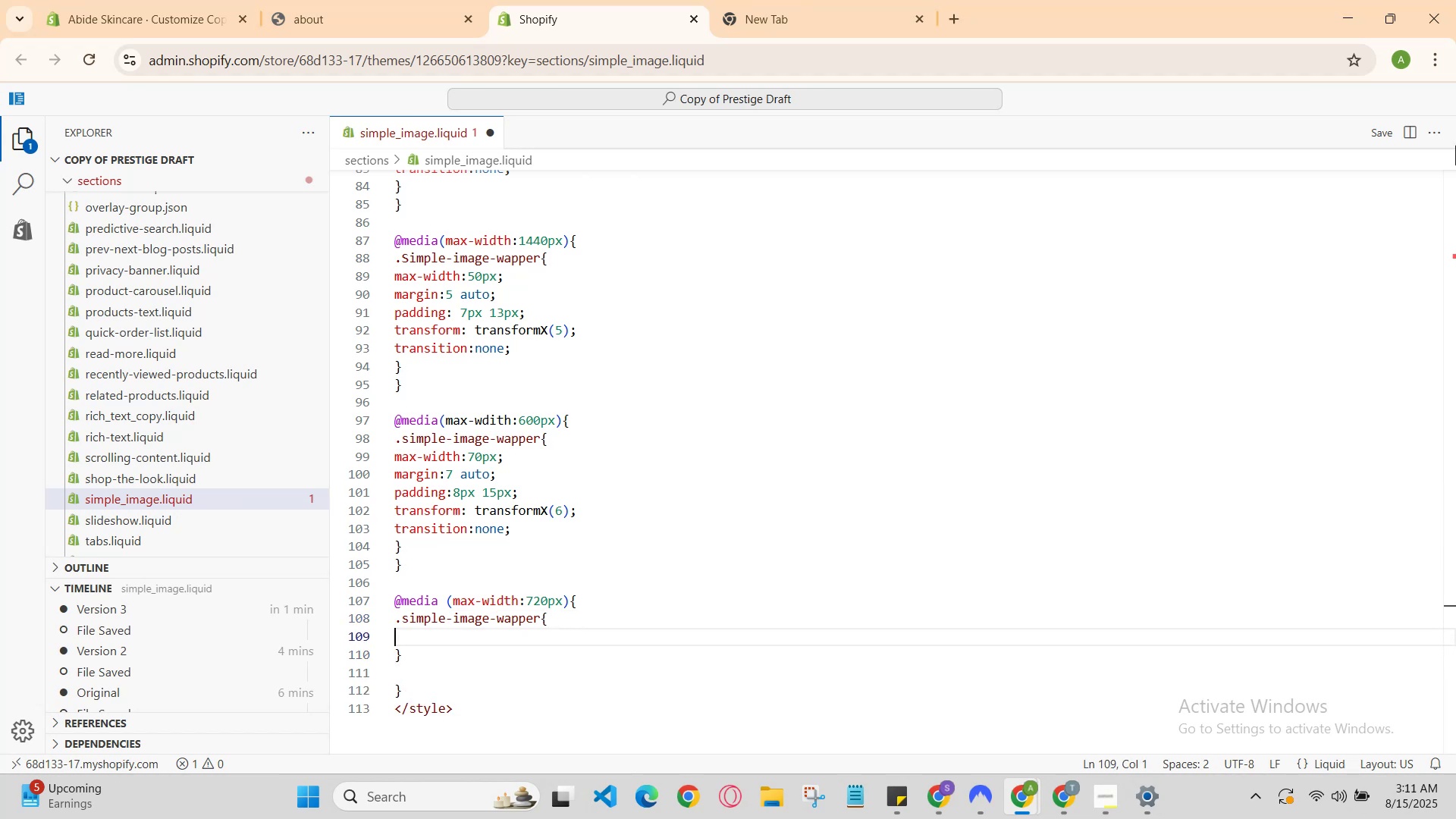 
type(max-w)
 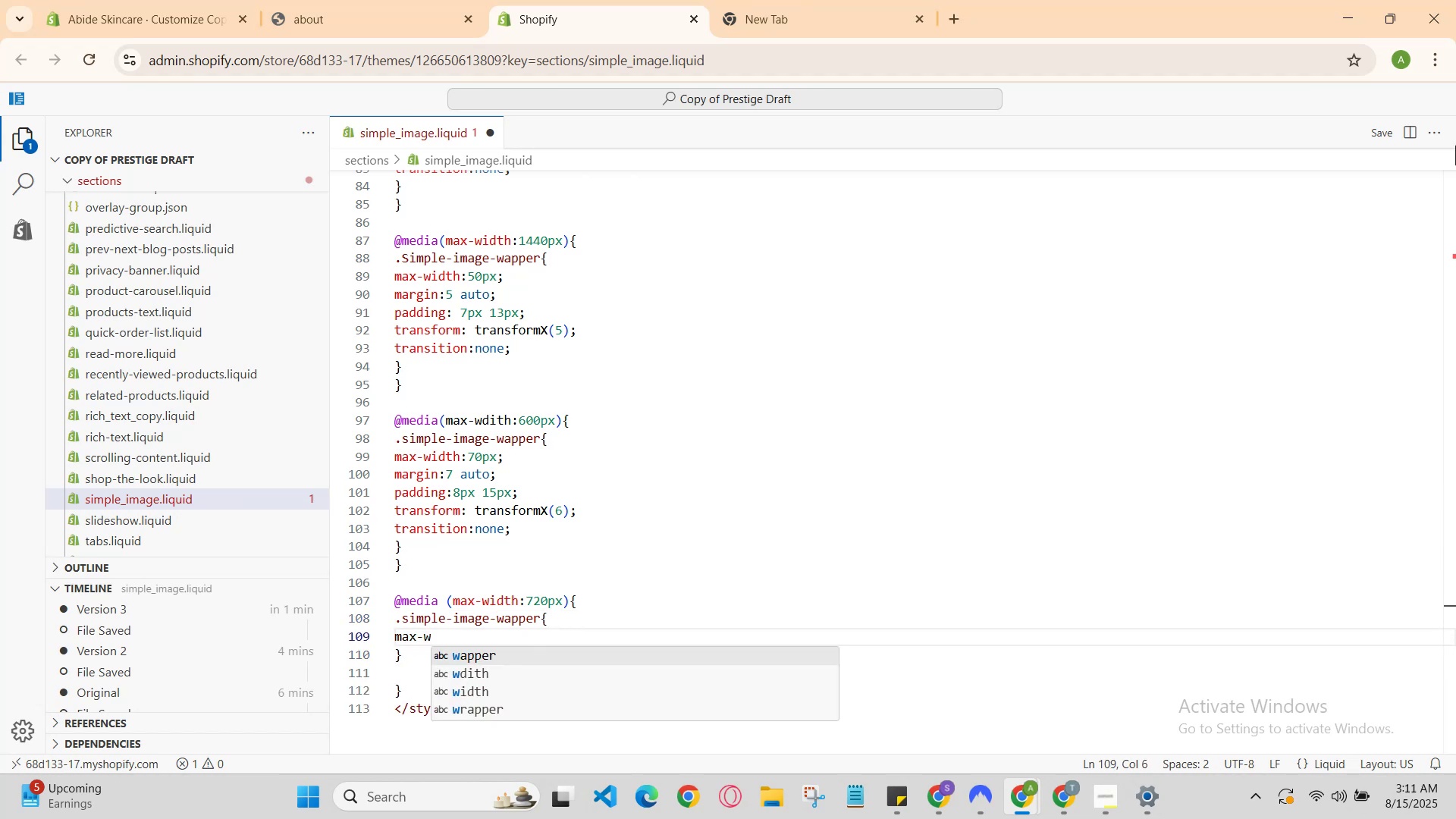 
key(ArrowDown)
 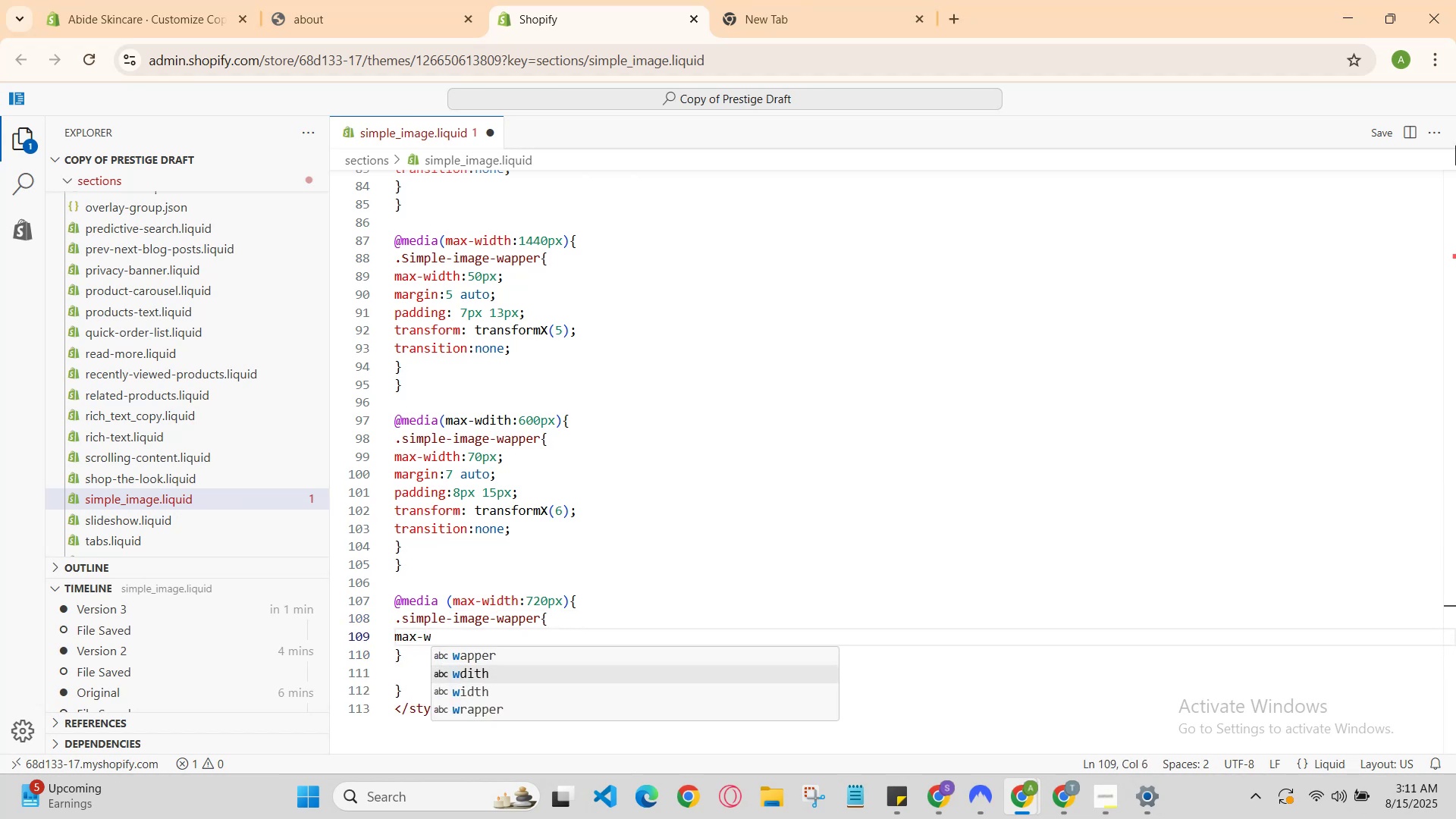 
key(Enter)
 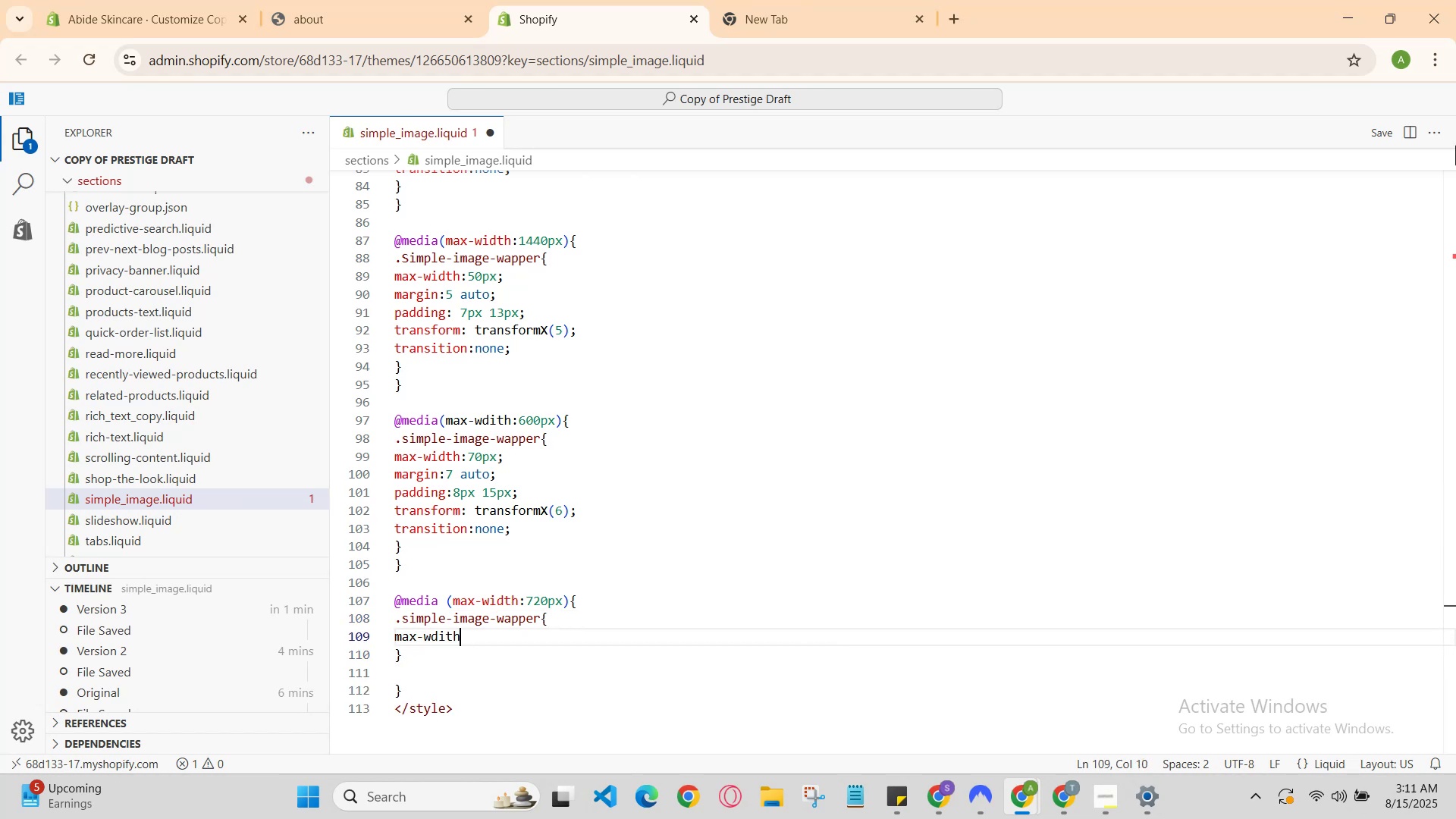 
type(:60pd)
key(Backspace)
type(x;)
 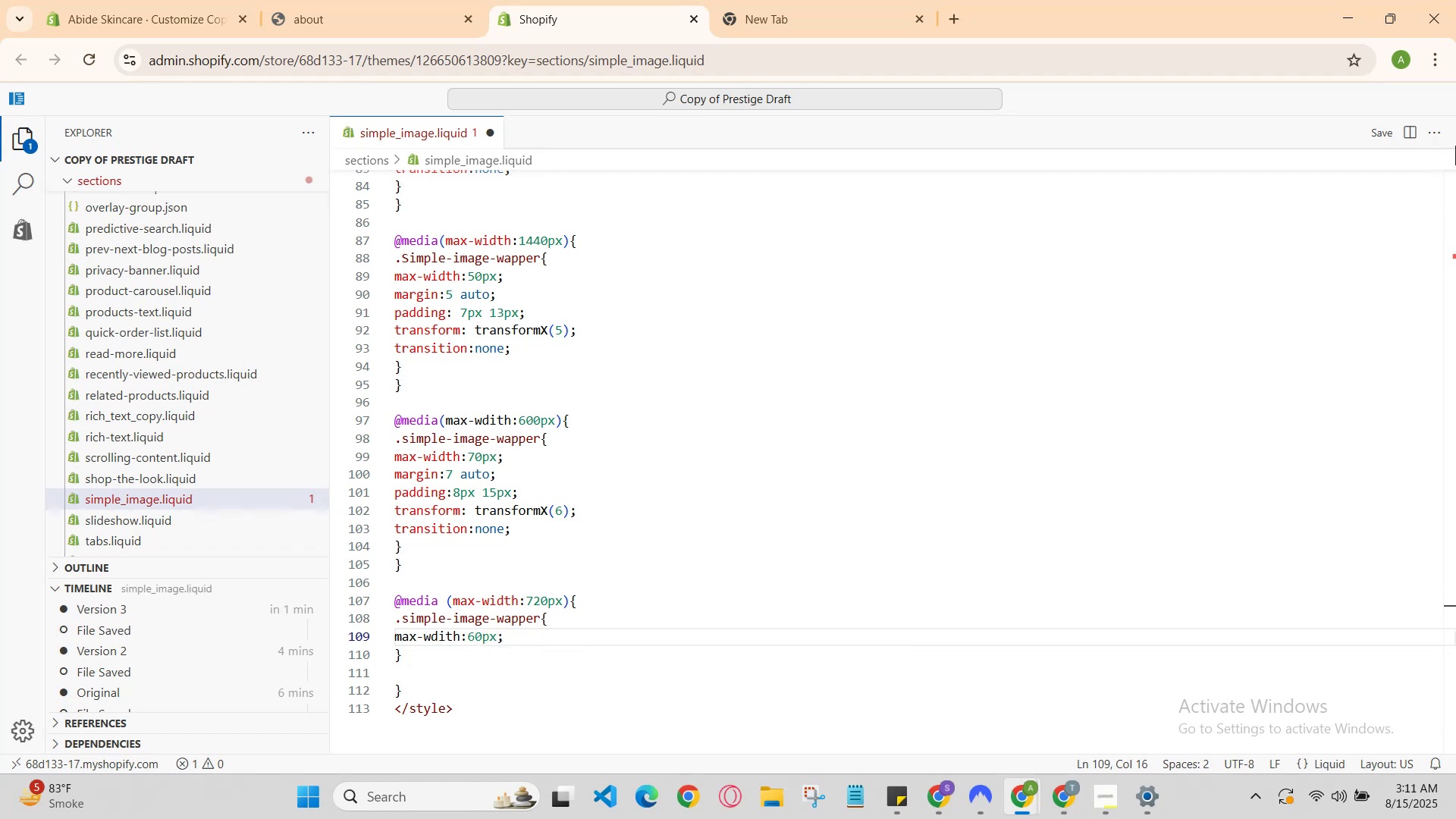 
key(Enter)
 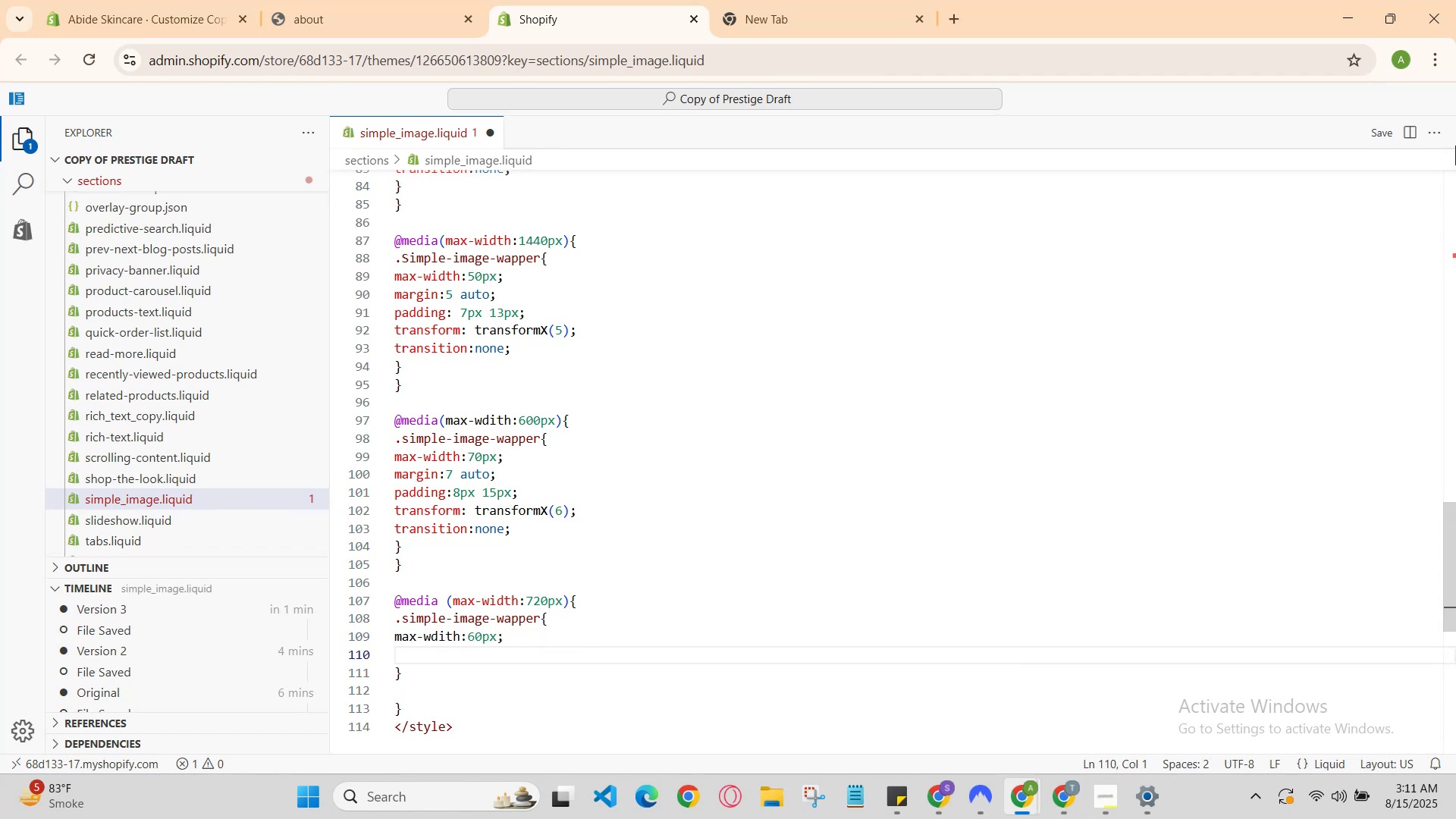 
type(margin: )
key(Backspace)
type(9 auto;)
 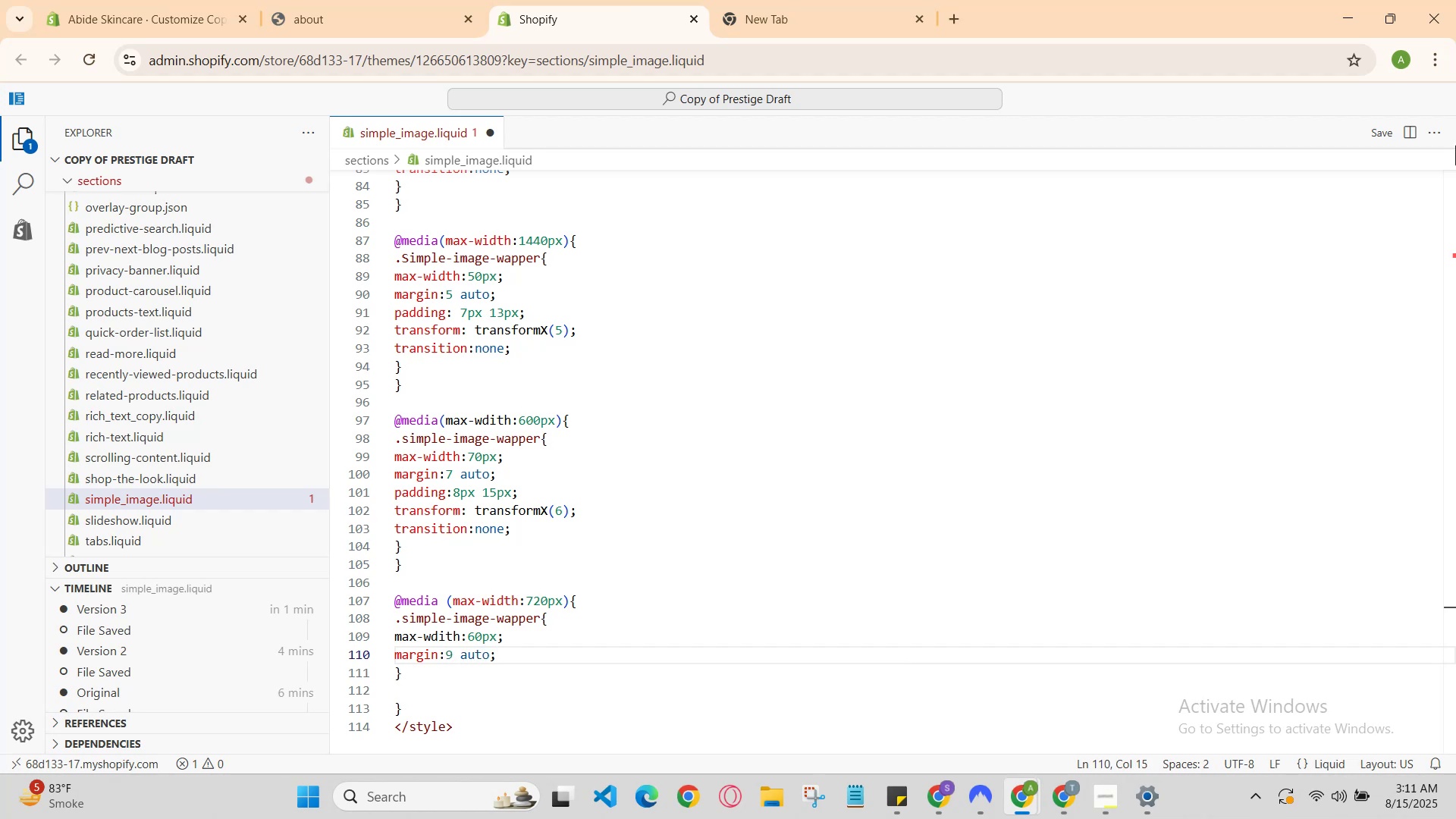 
key(Enter)
 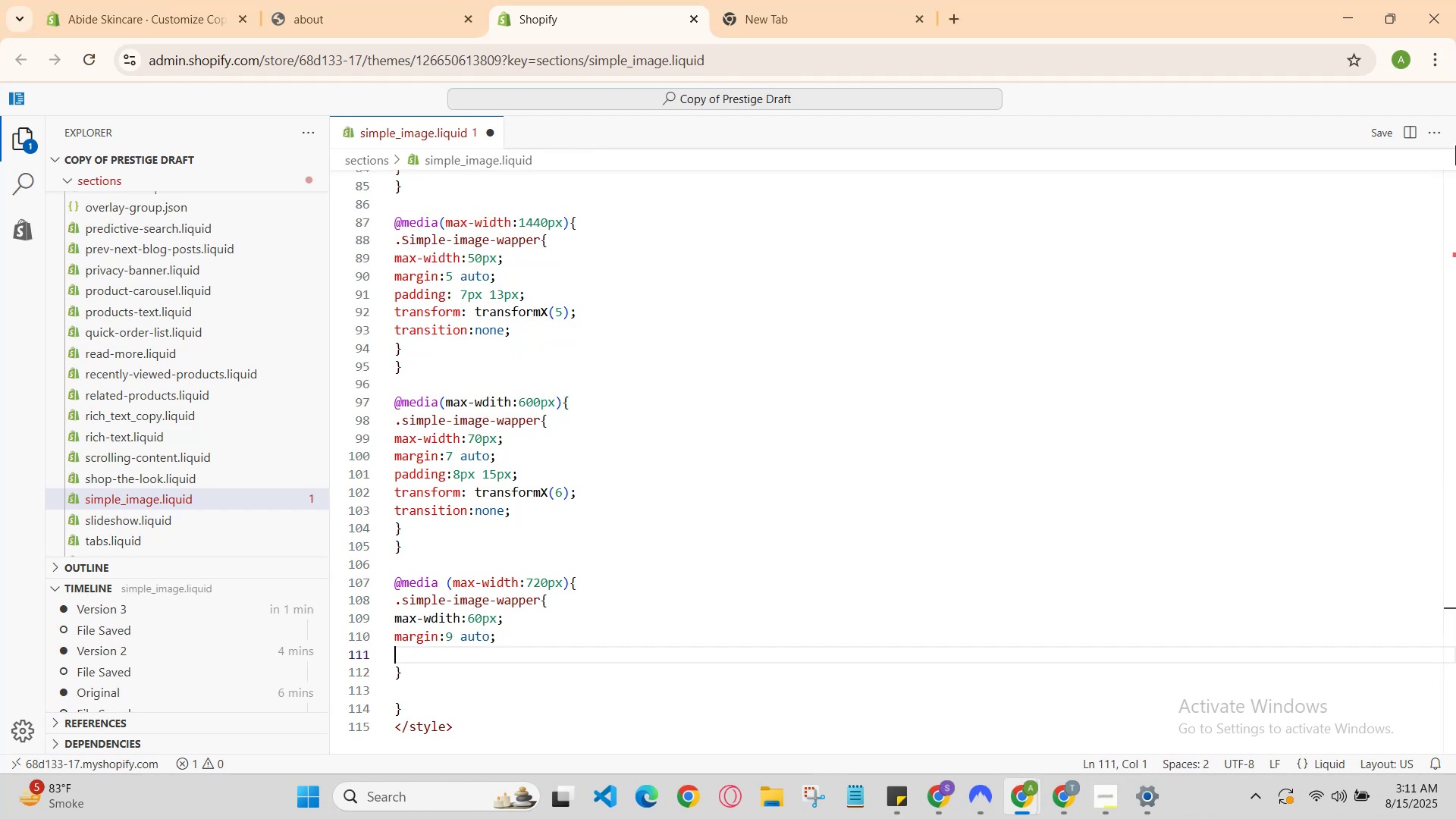 
key(ArrowUp)
 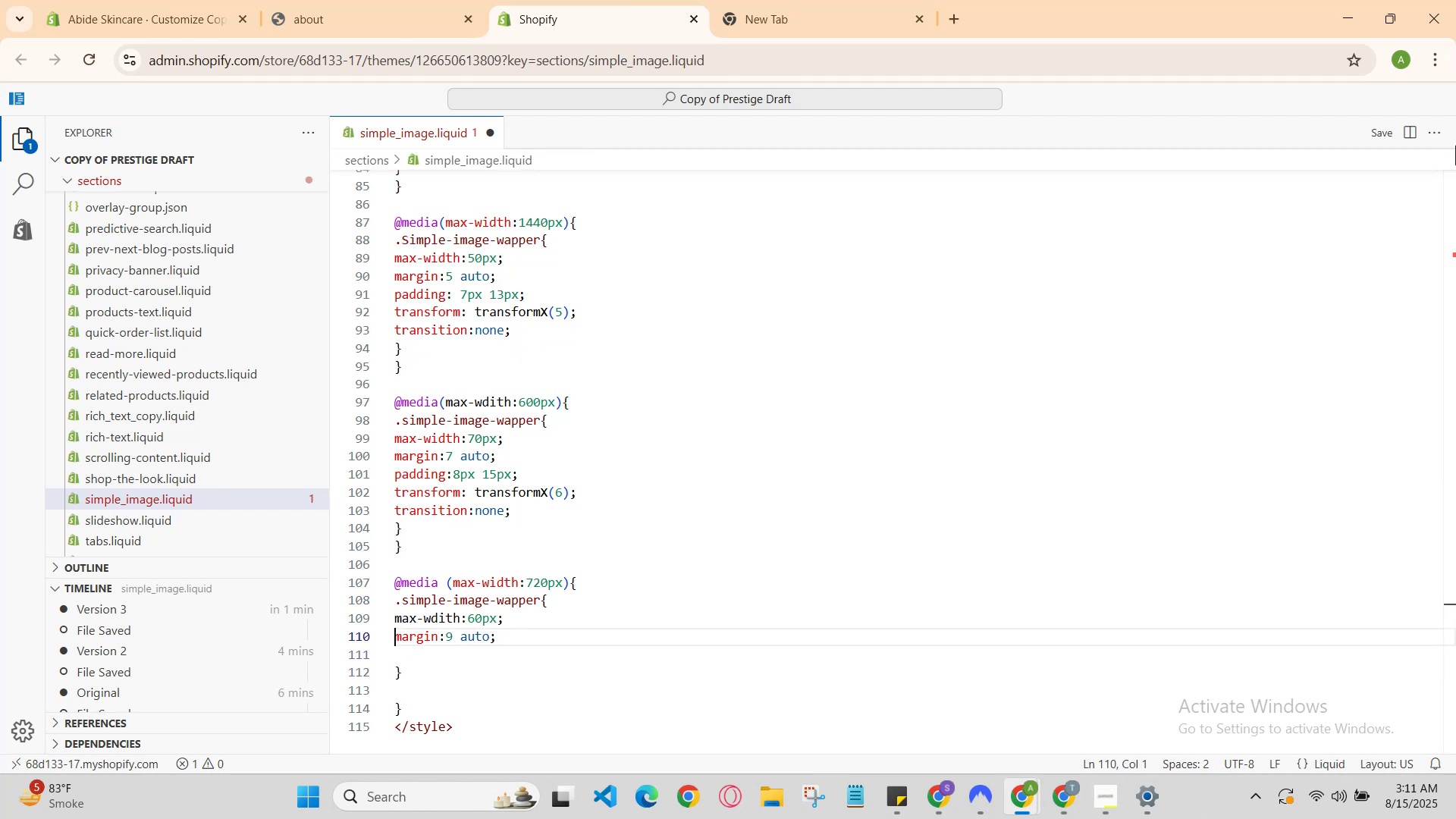 
key(ArrowRight)
 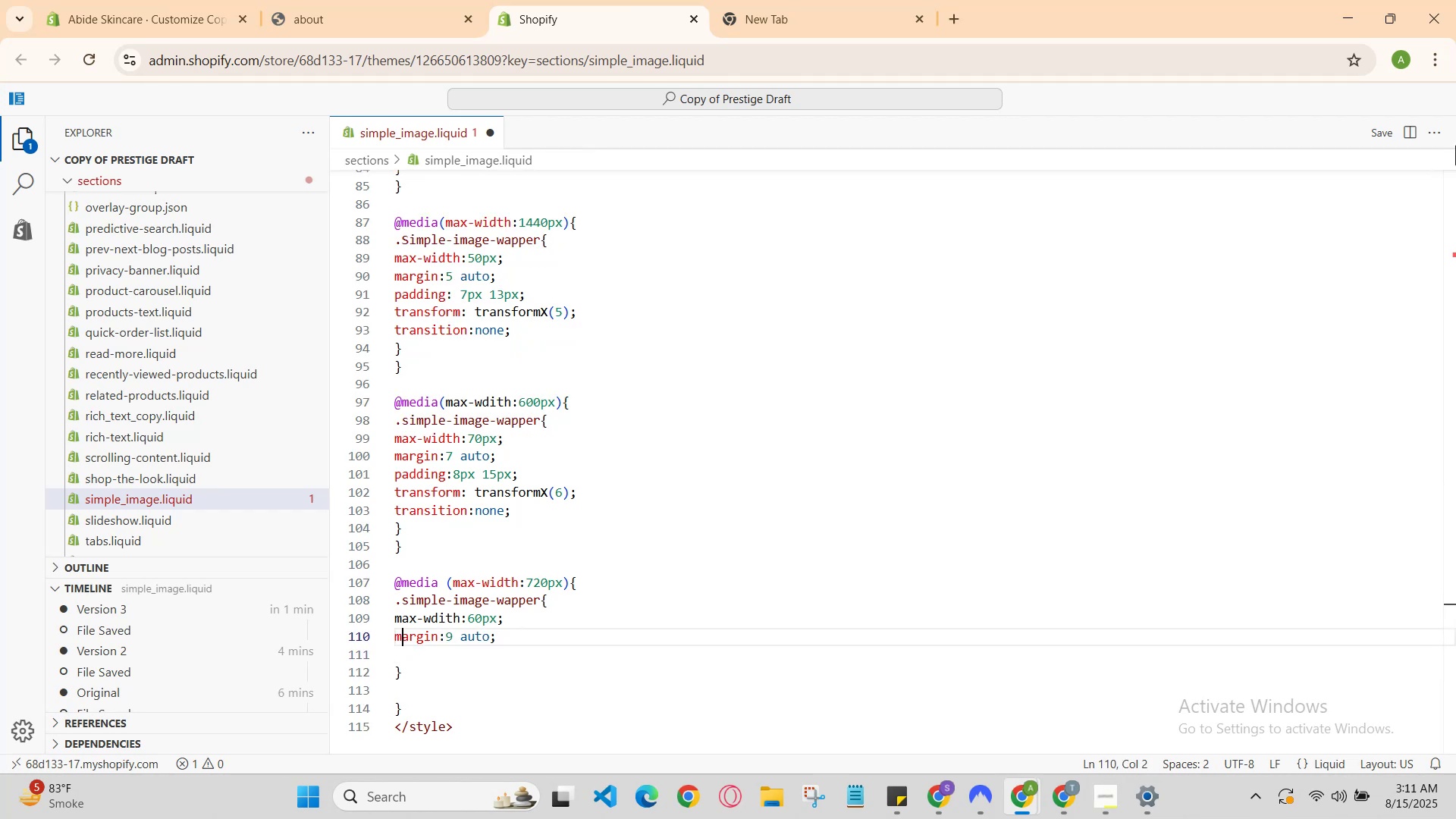 
key(ArrowRight)
 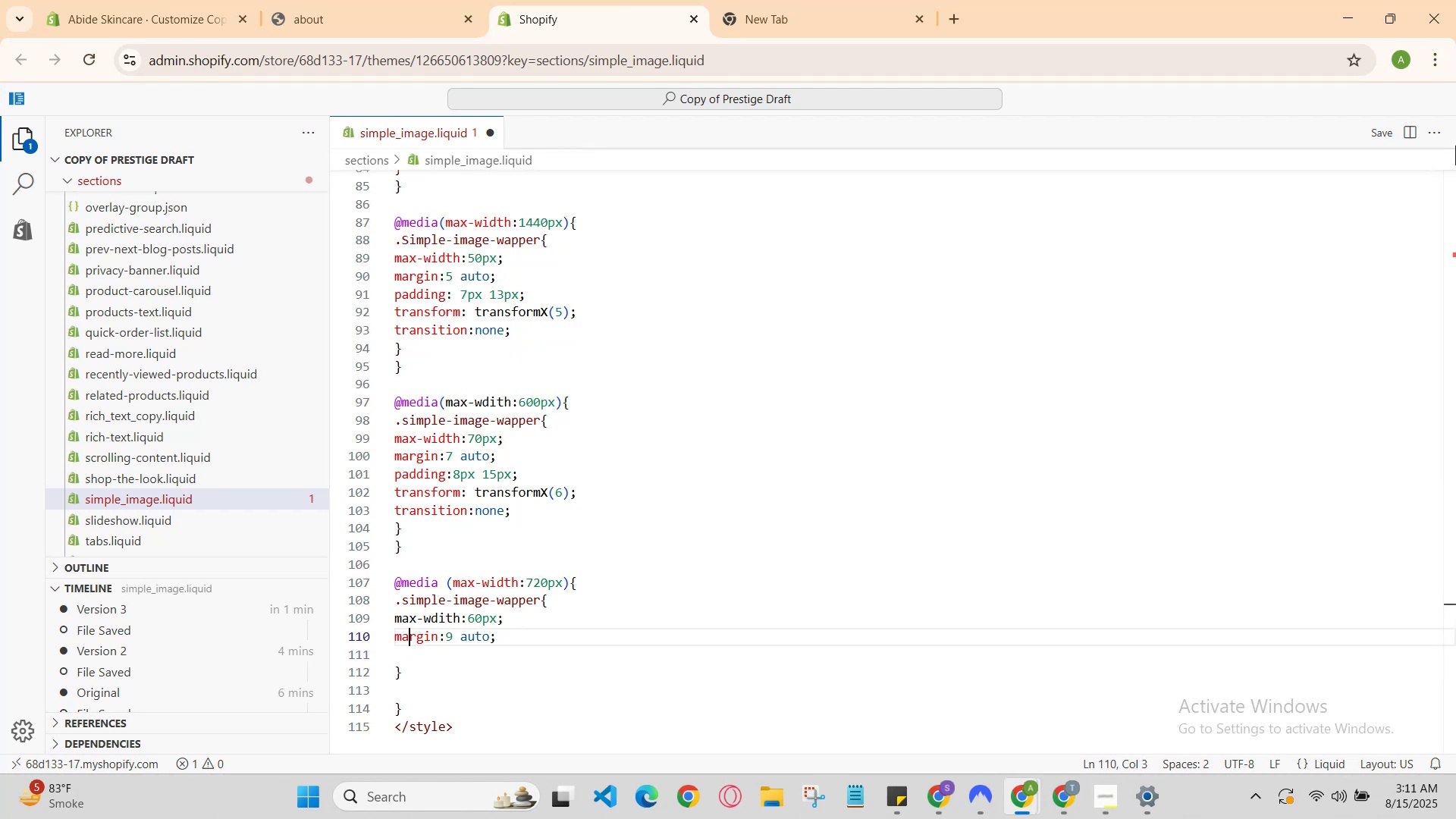 
key(ArrowRight)
 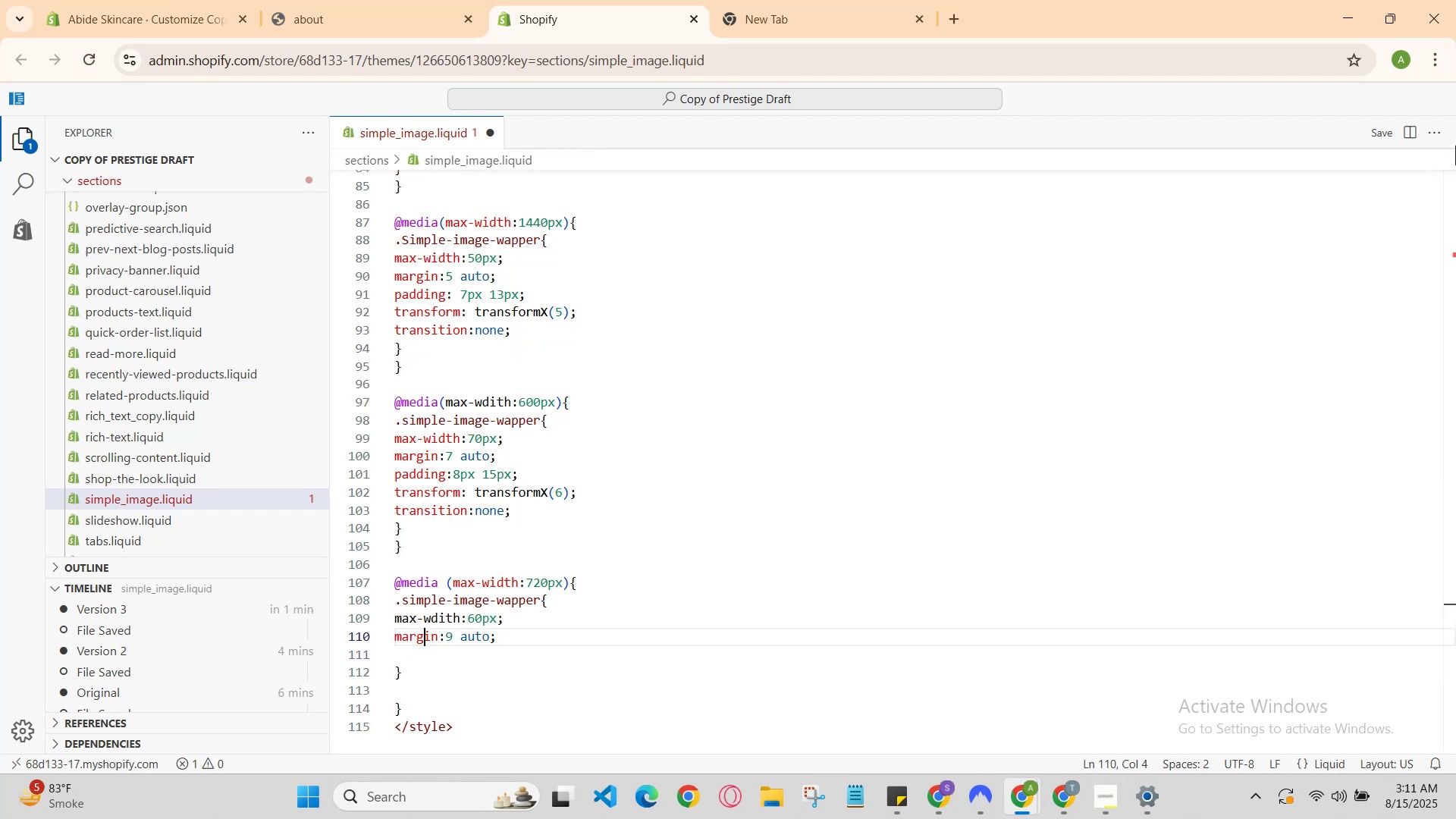 
key(ArrowRight)
 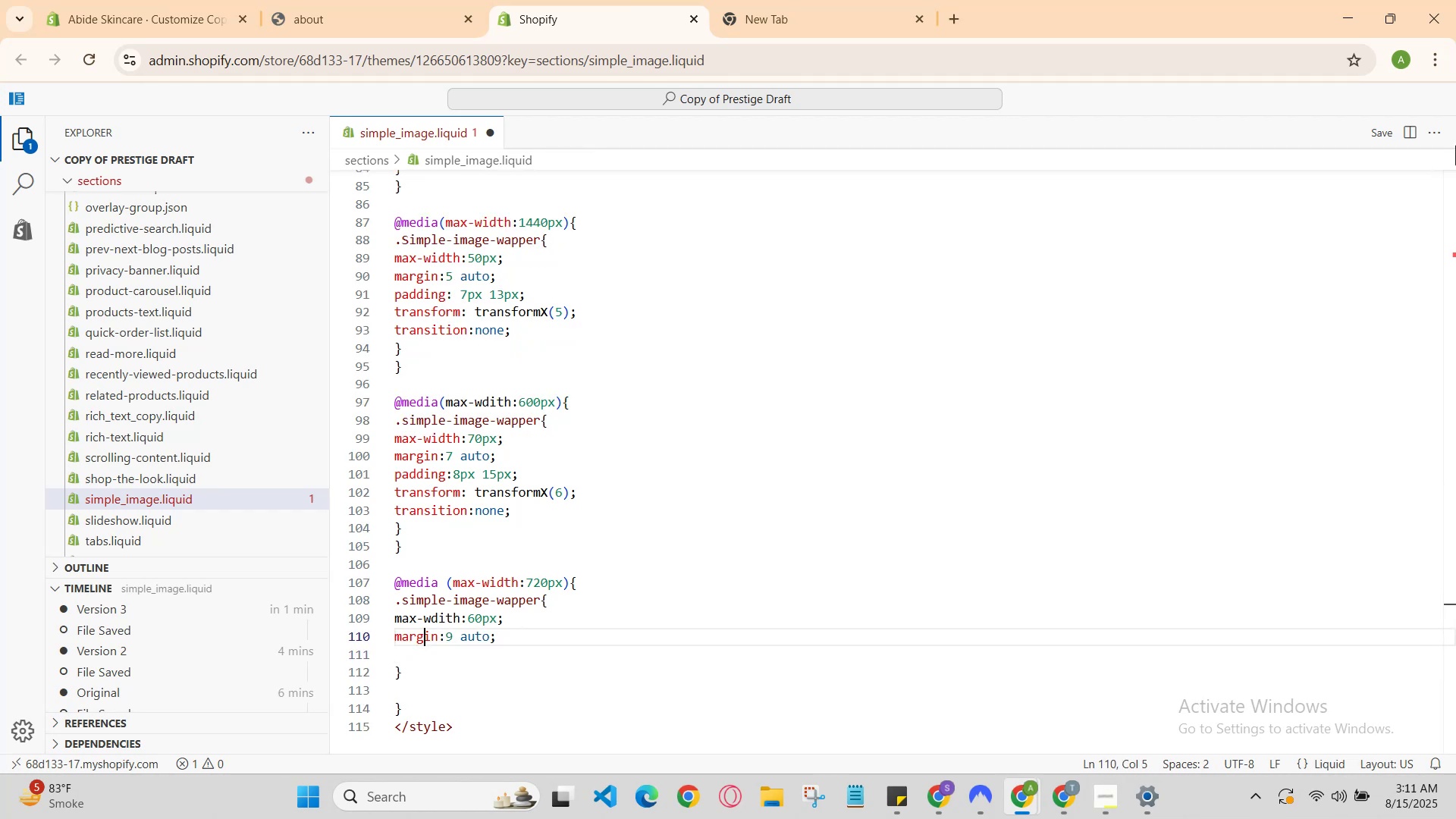 
key(ArrowRight)
 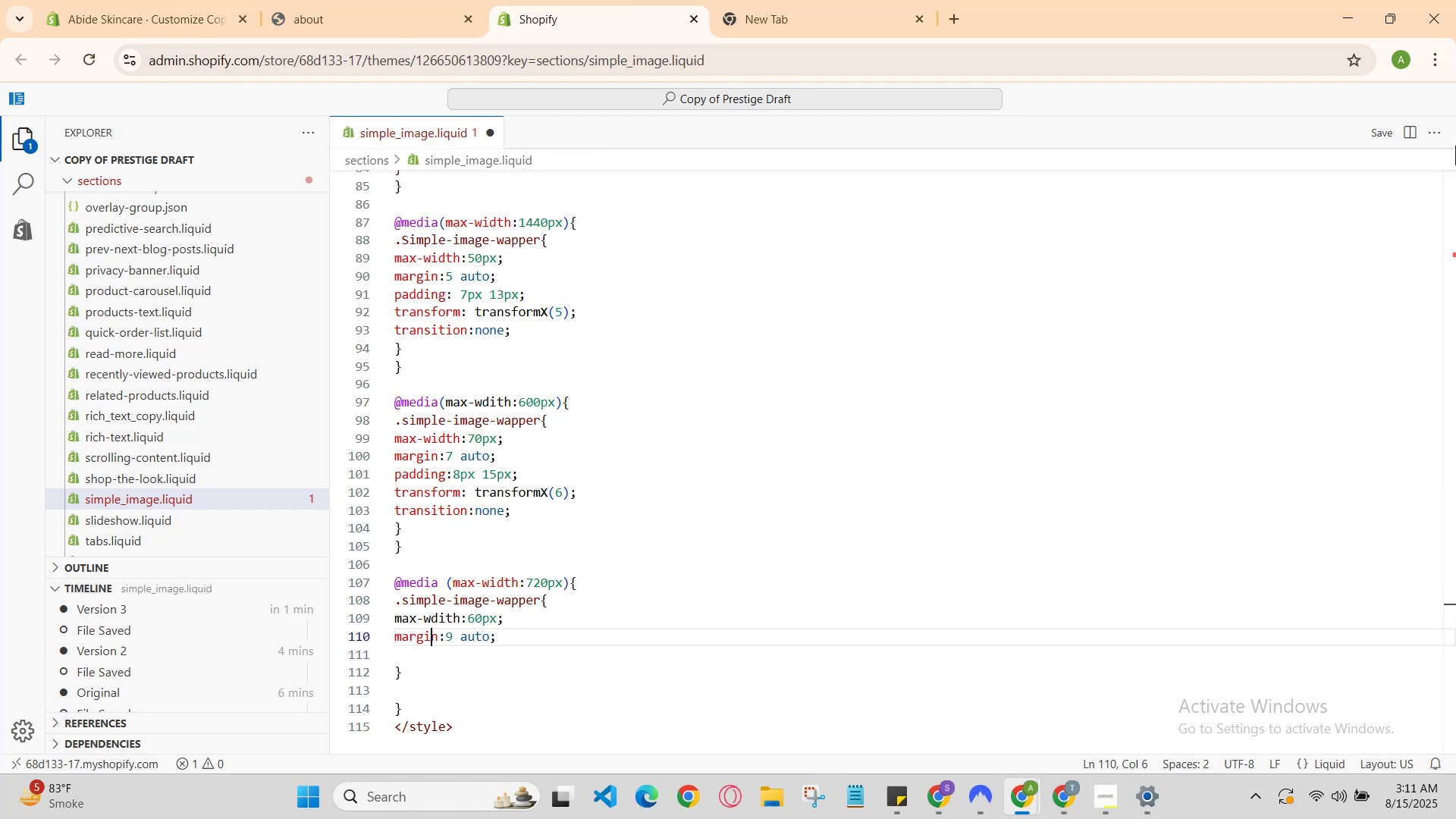 
key(ArrowRight)
 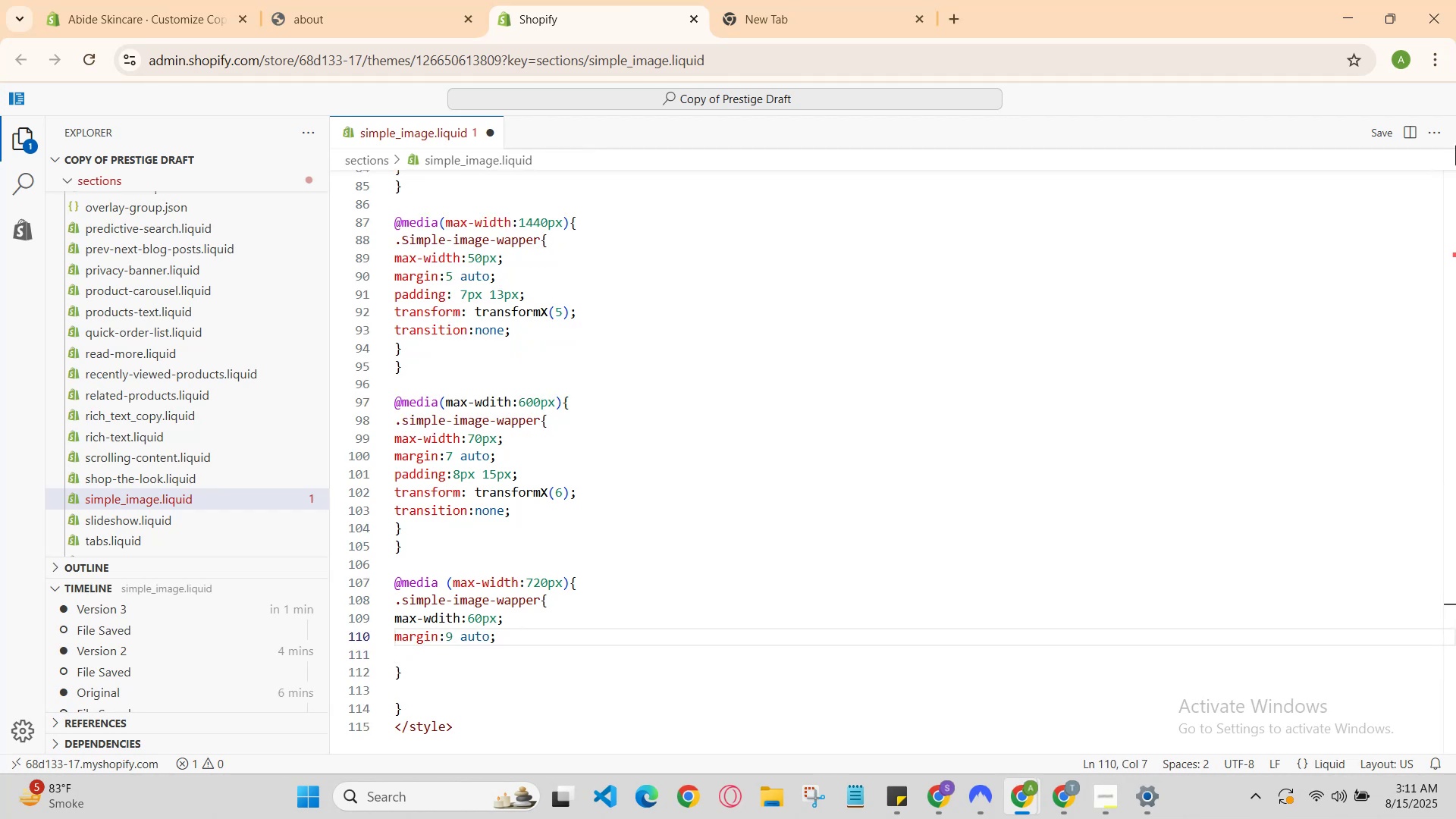 
key(ArrowLeft)
 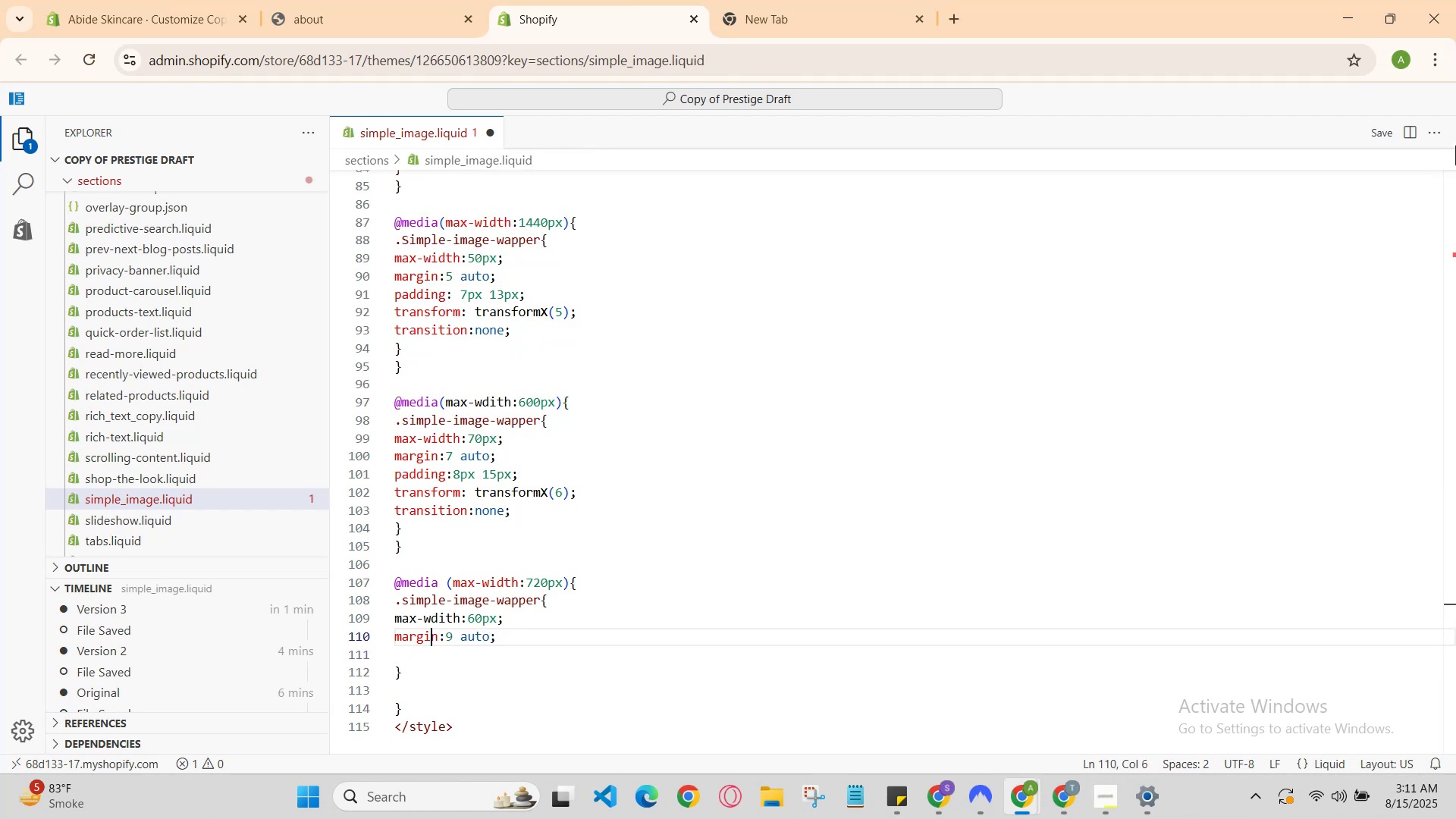 
key(ArrowRight)
 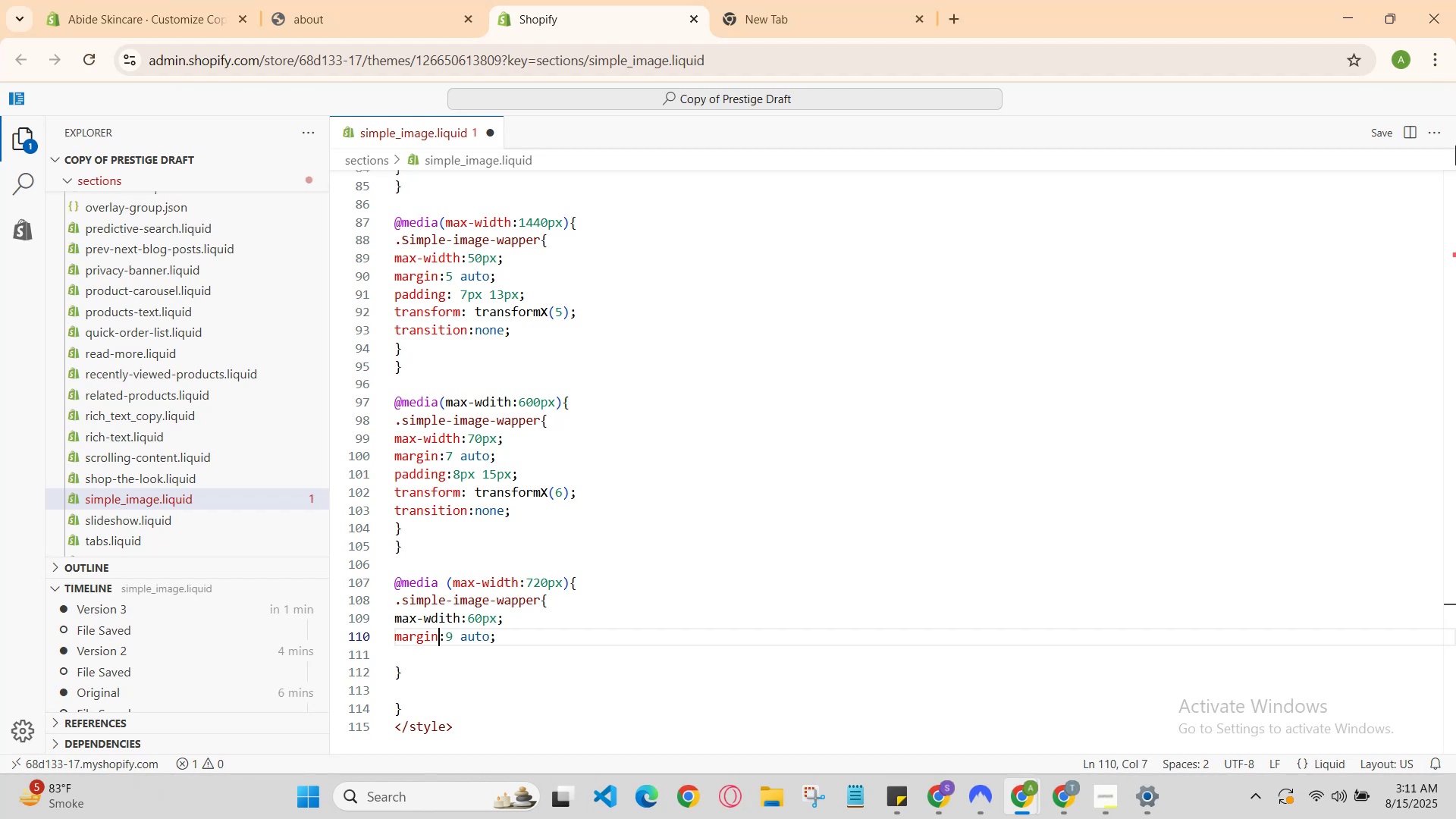 
key(ArrowRight)
 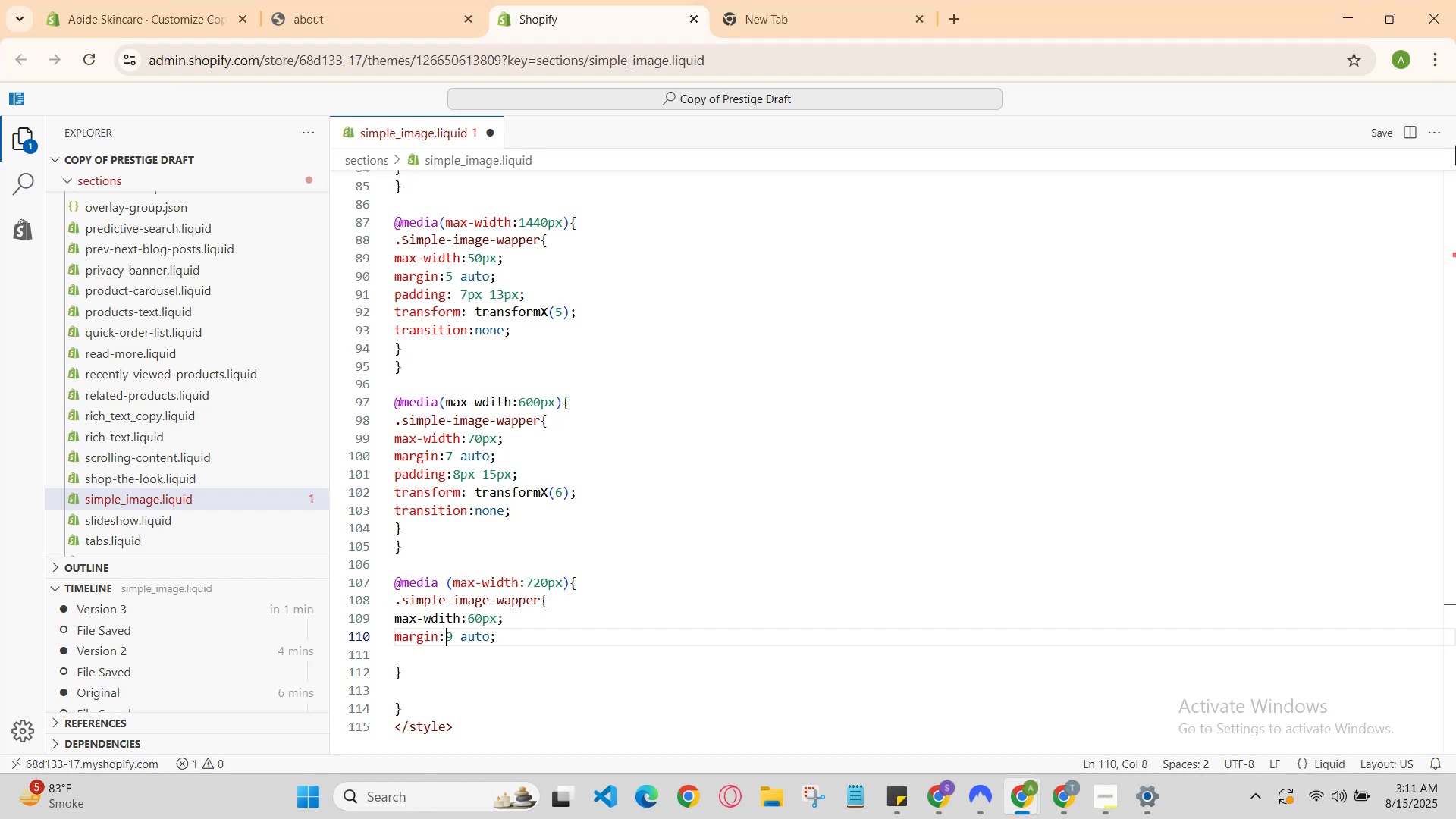 
key(Space)
 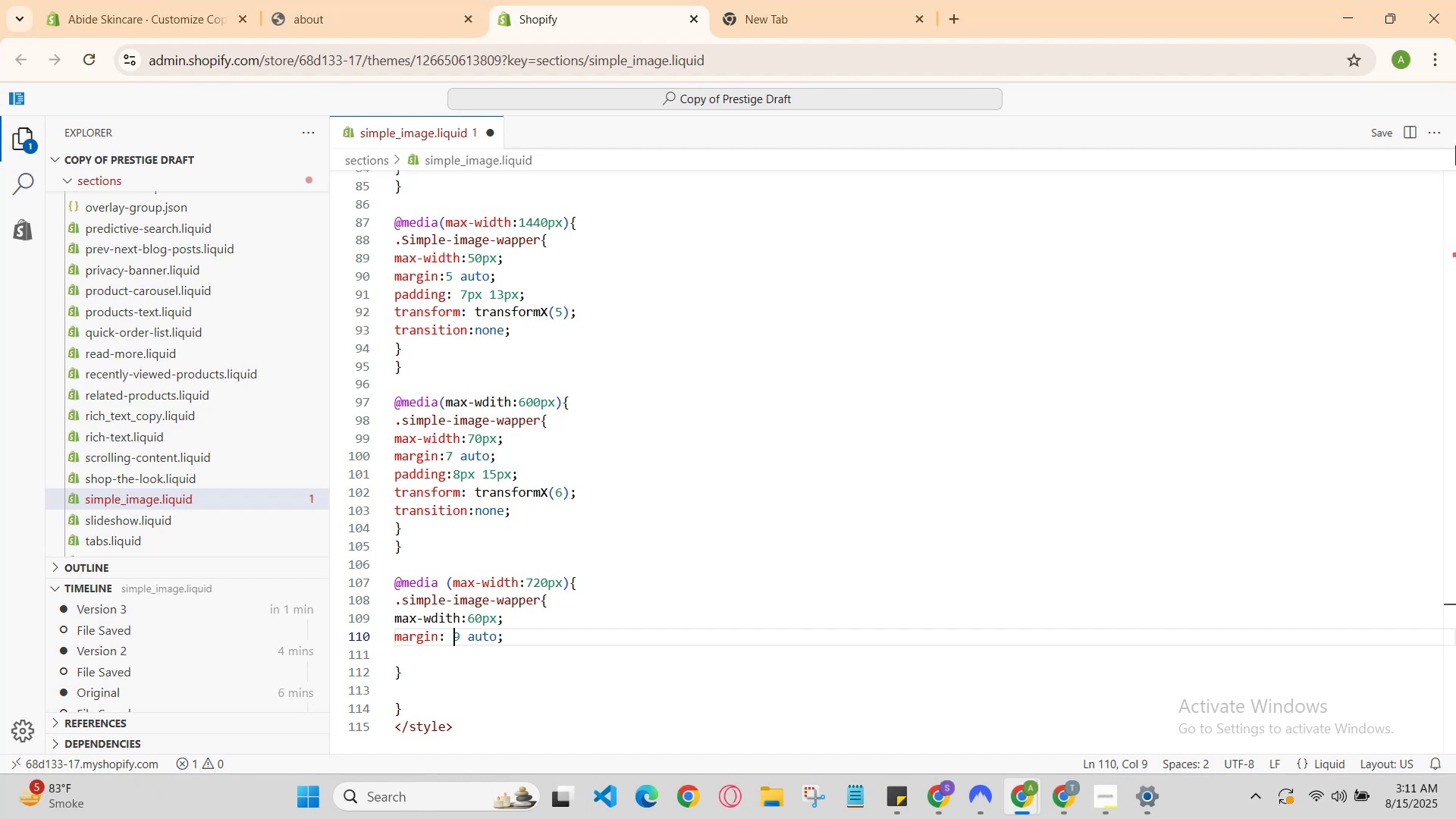 
key(ArrowLeft)
 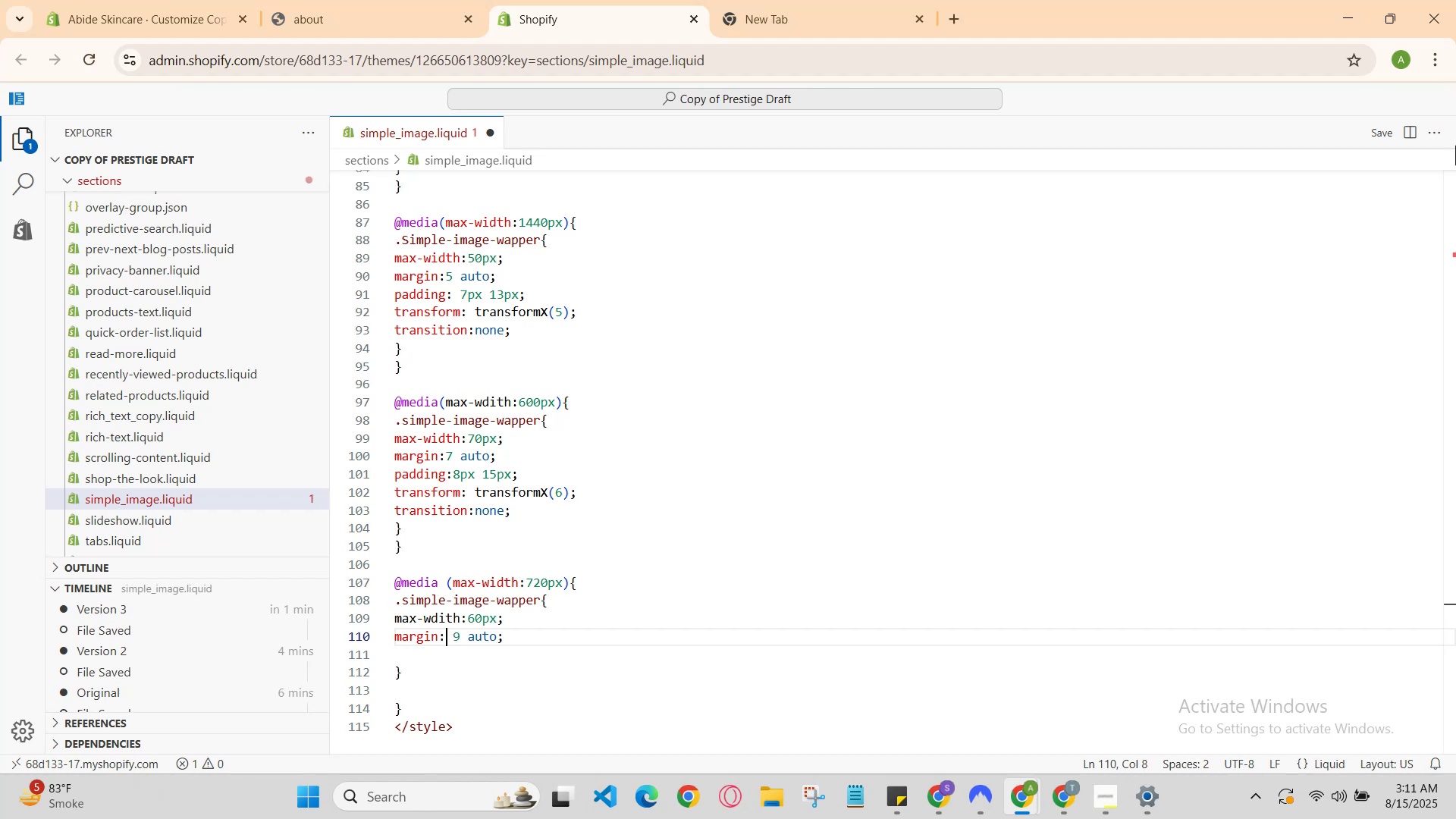 
key(ArrowRight)
 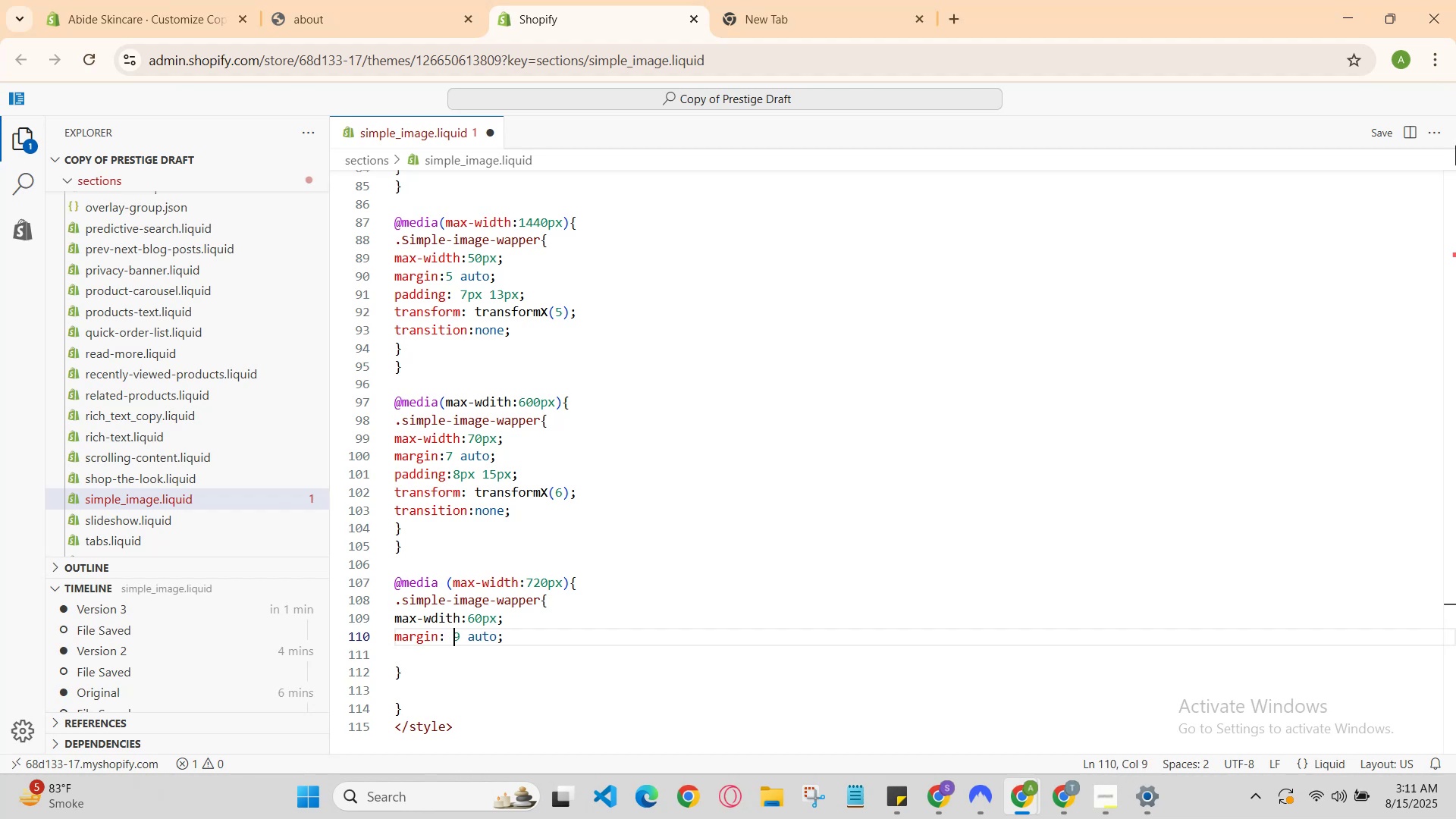 
key(ArrowLeft)
 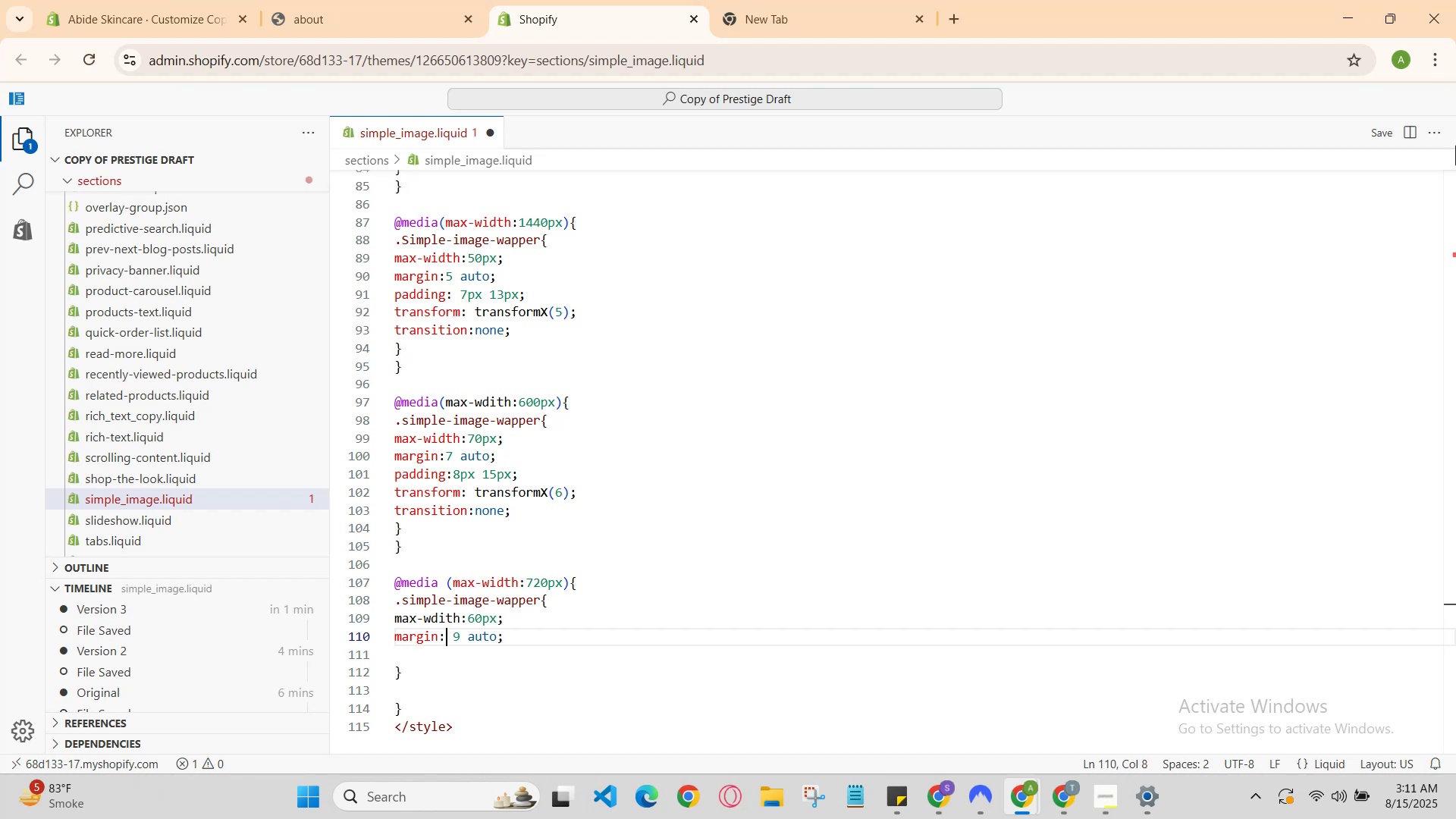 
key(ArrowRight)
 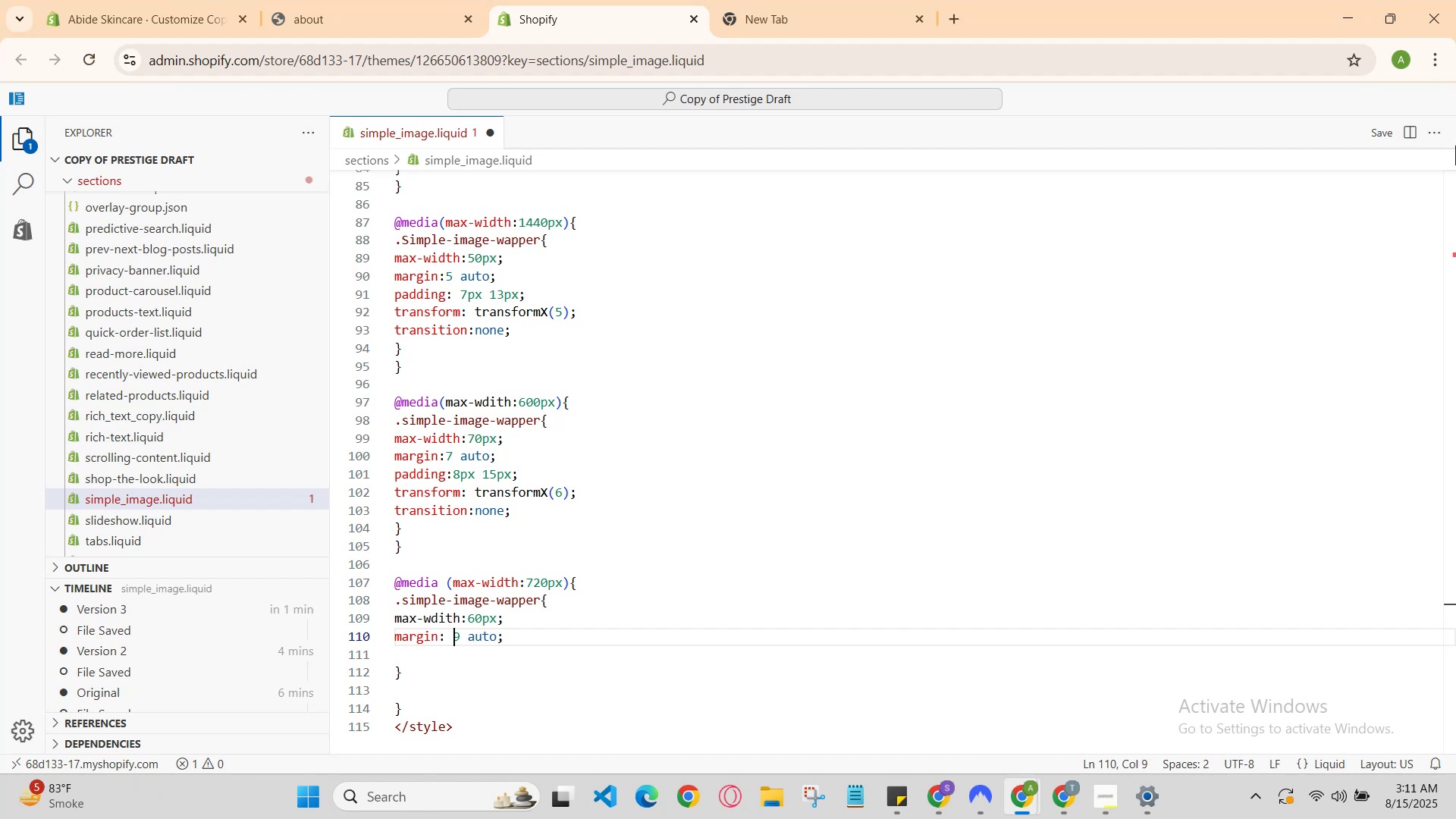 
key(ArrowLeft)
 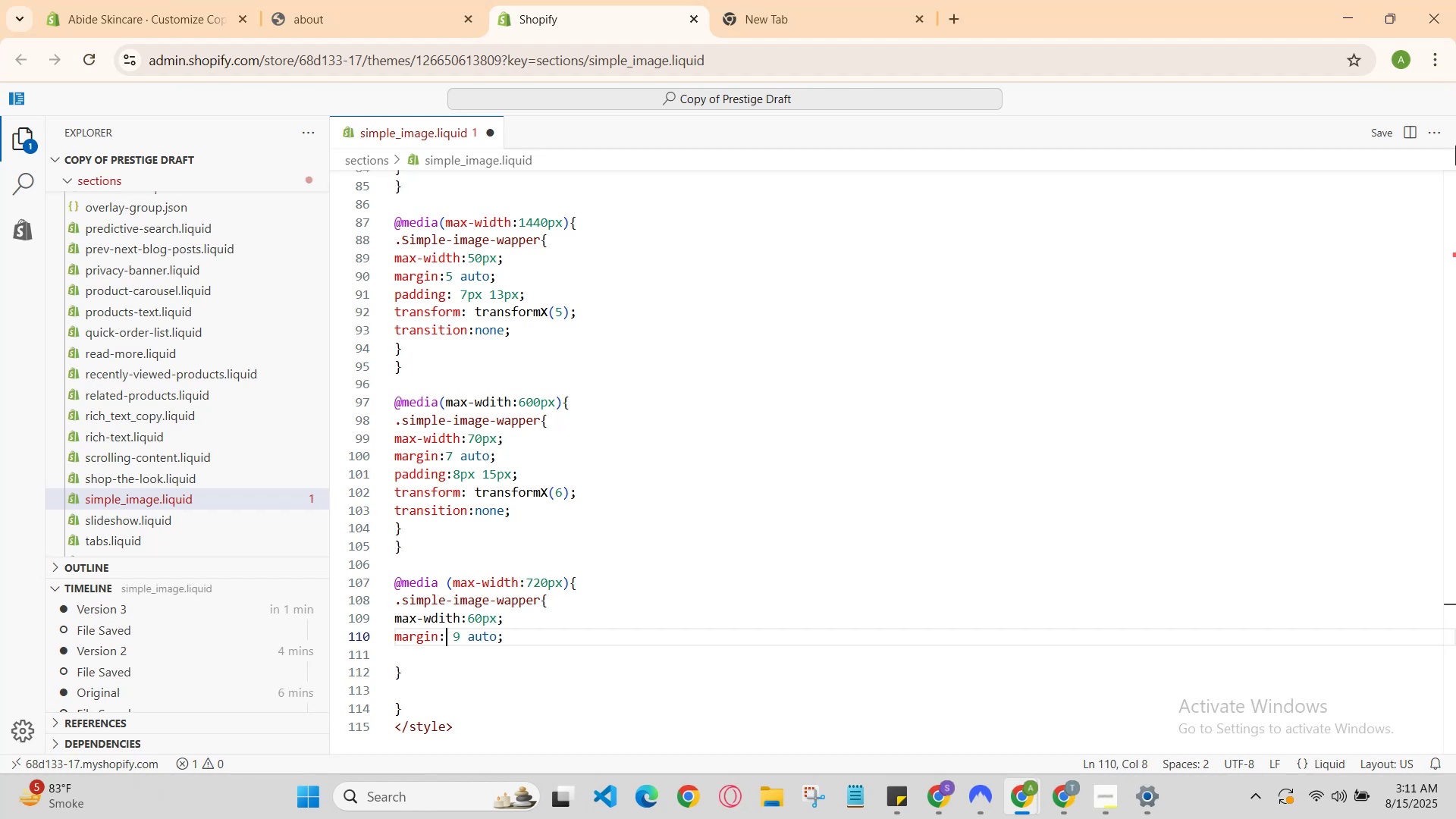 
key(ArrowRight)
 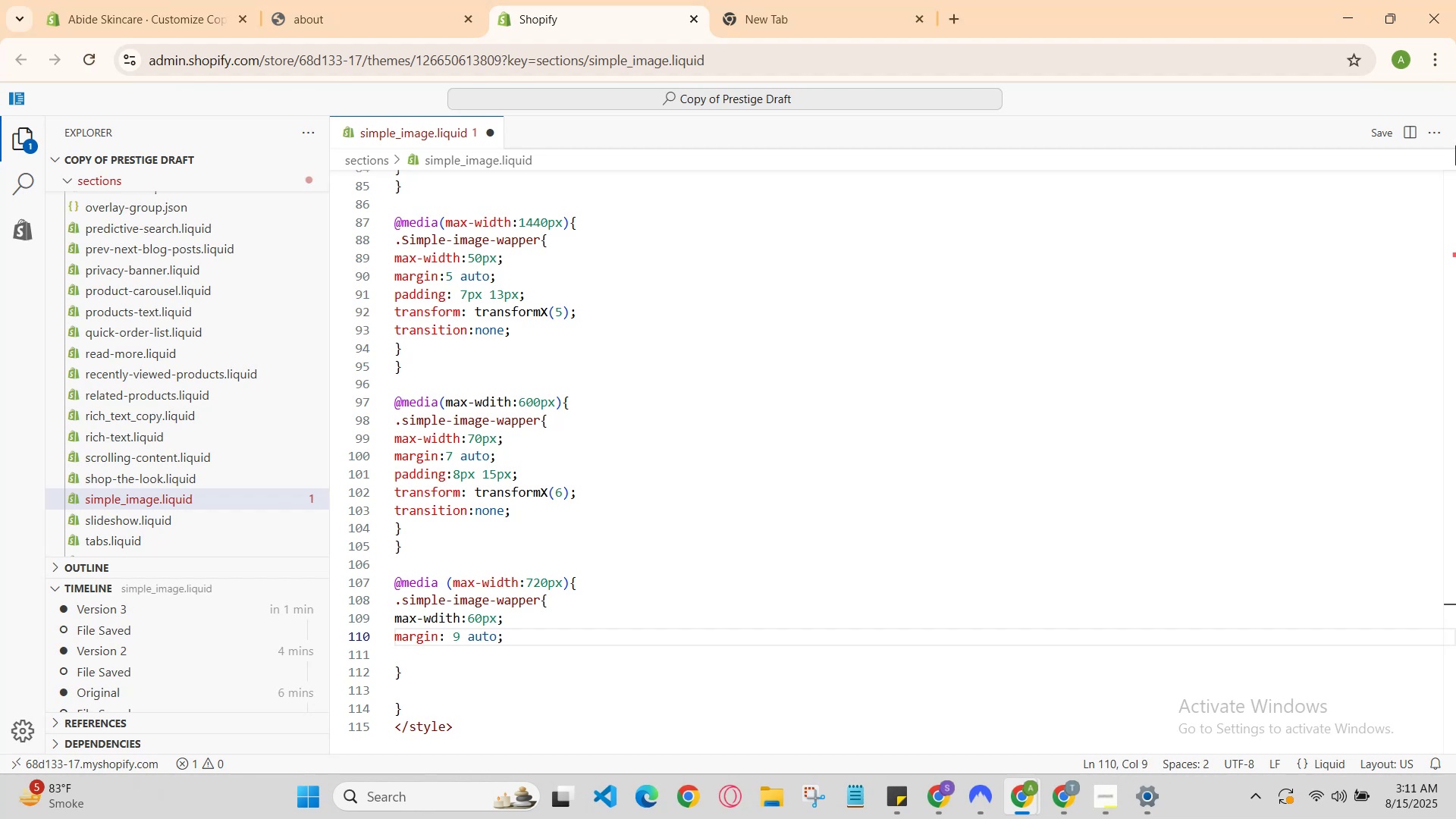 
key(Backspace)
 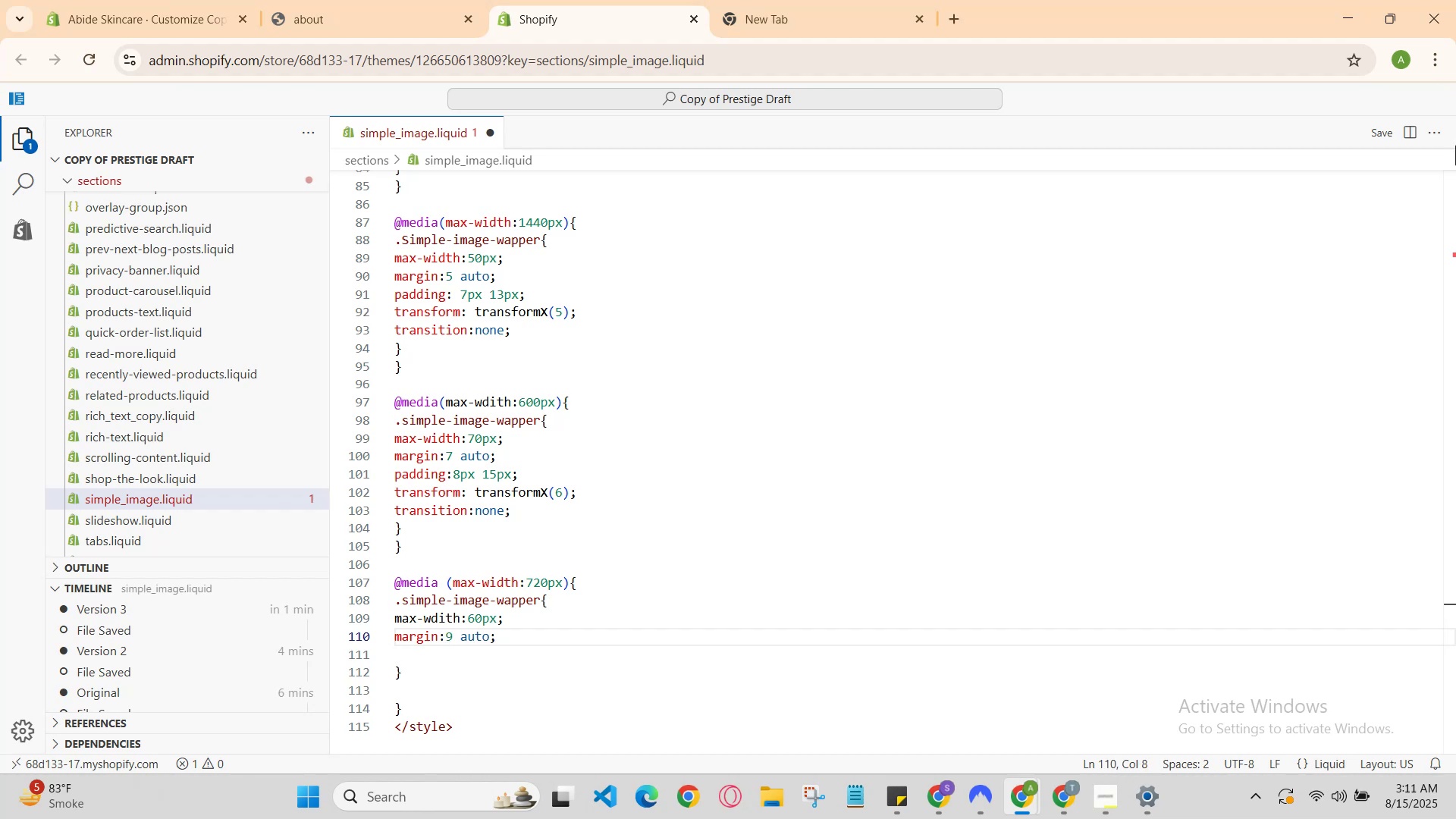 
key(Backspace)
 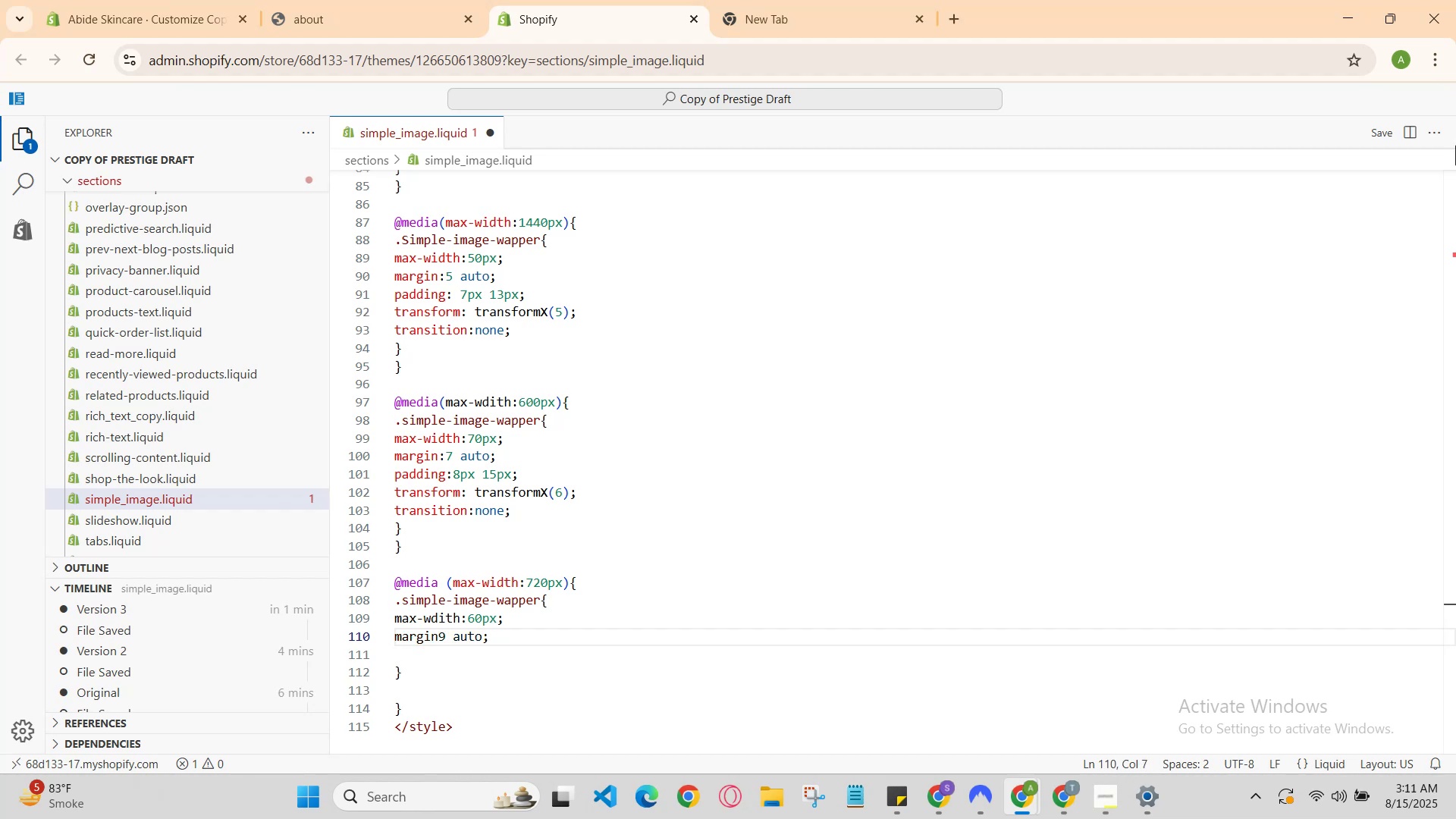 
key(Space)
 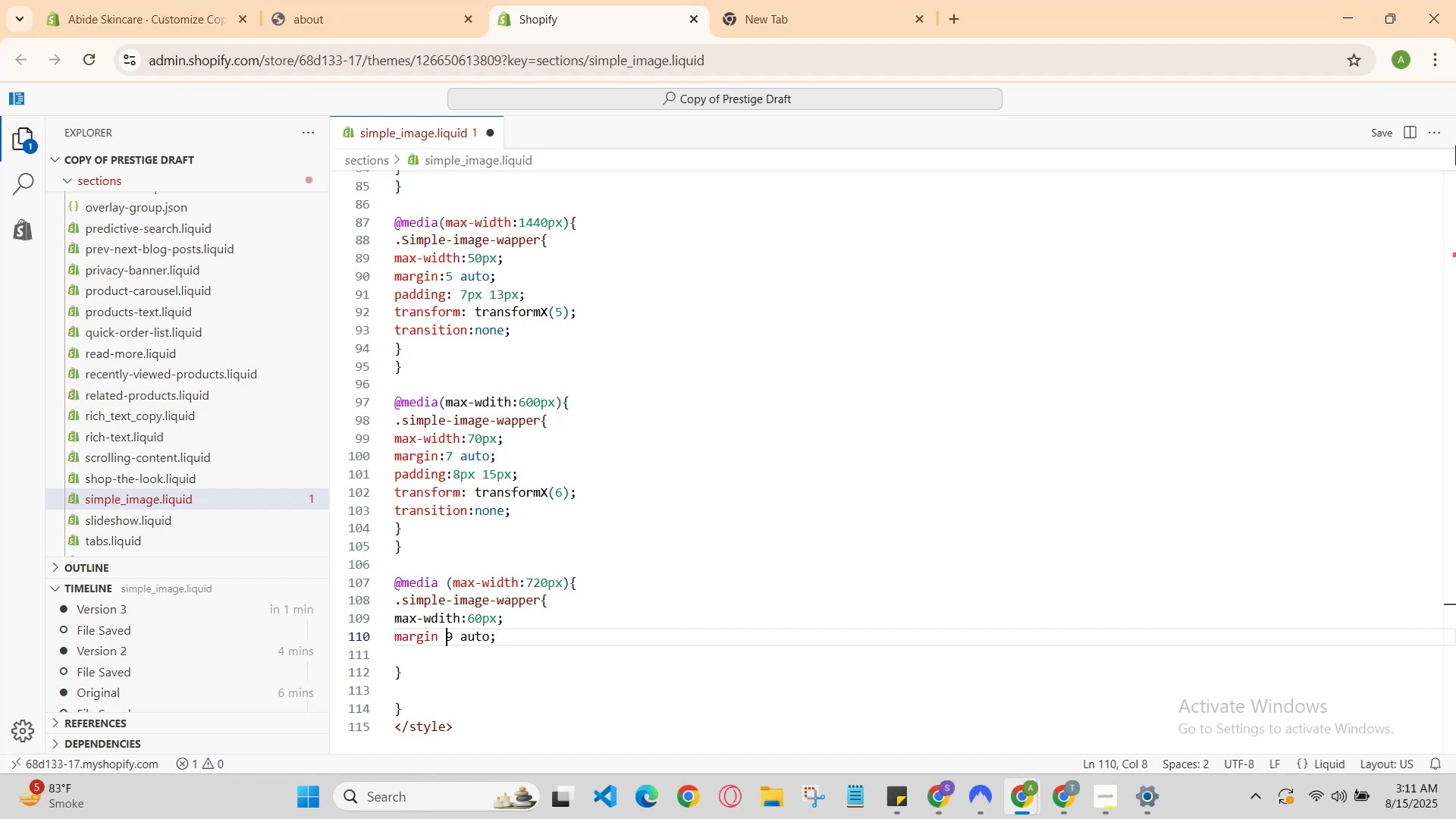 
key(Backspace)
 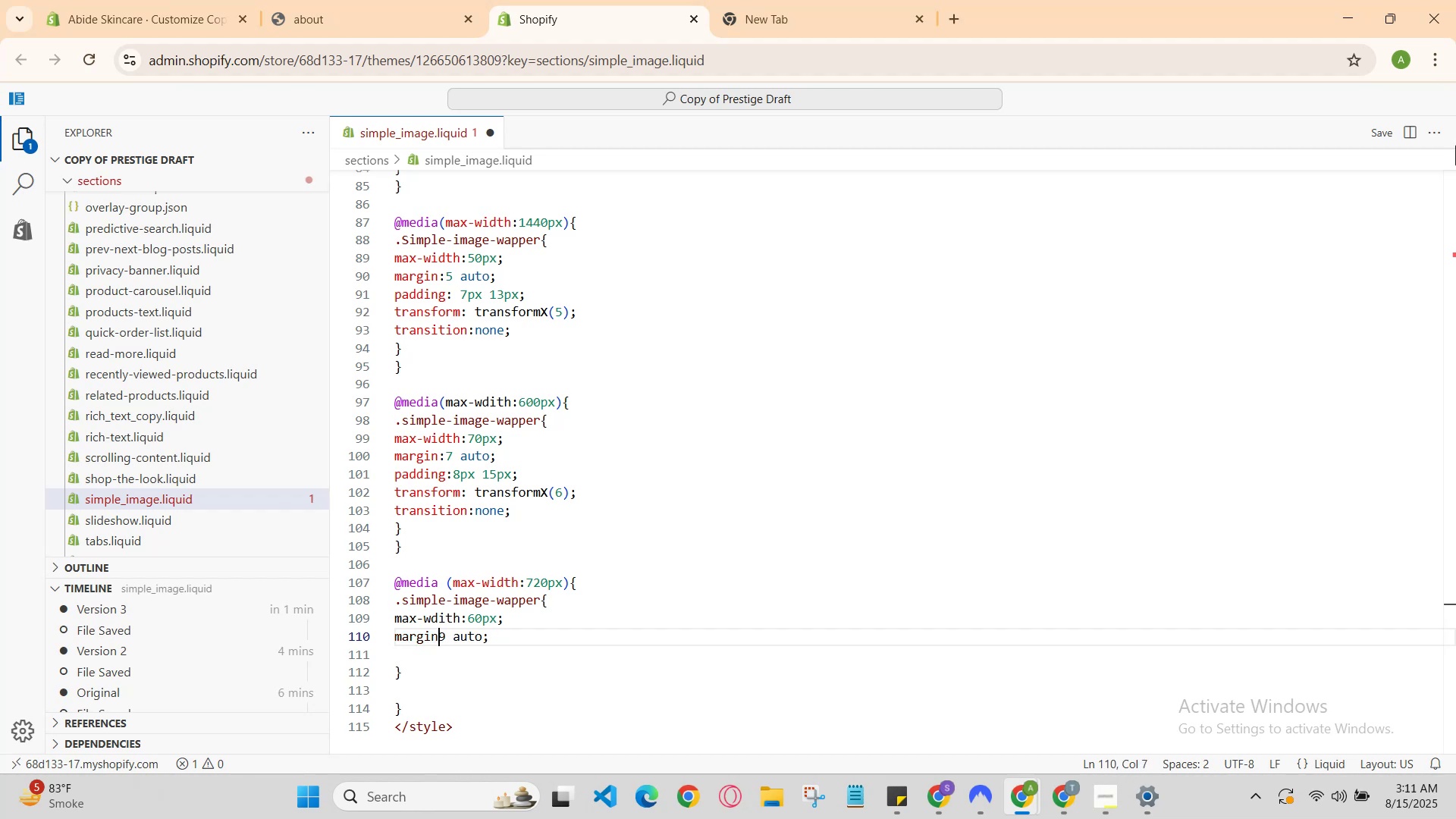 
key(Shift+Semicolon)
 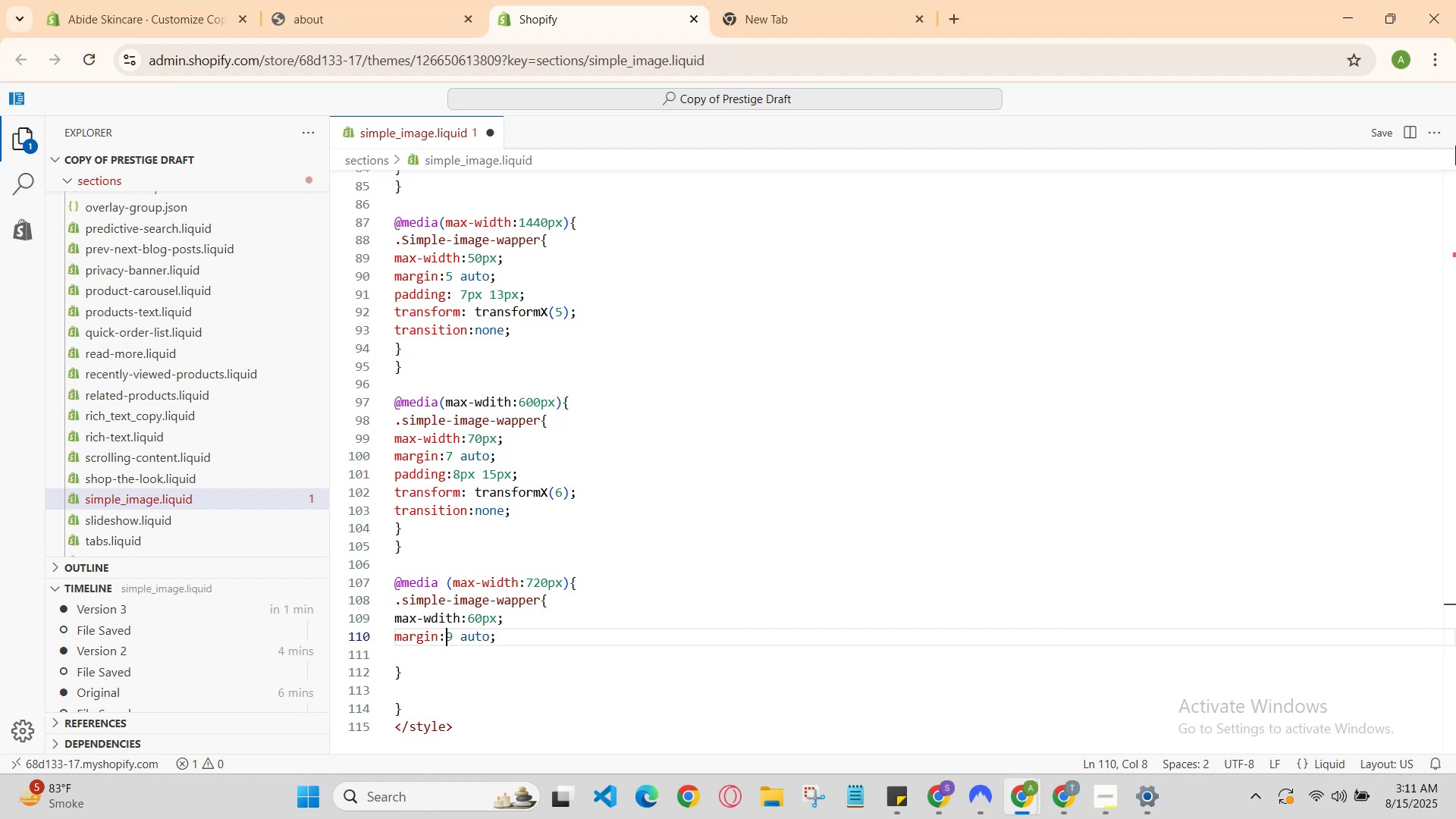 
key(ArrowRight)
 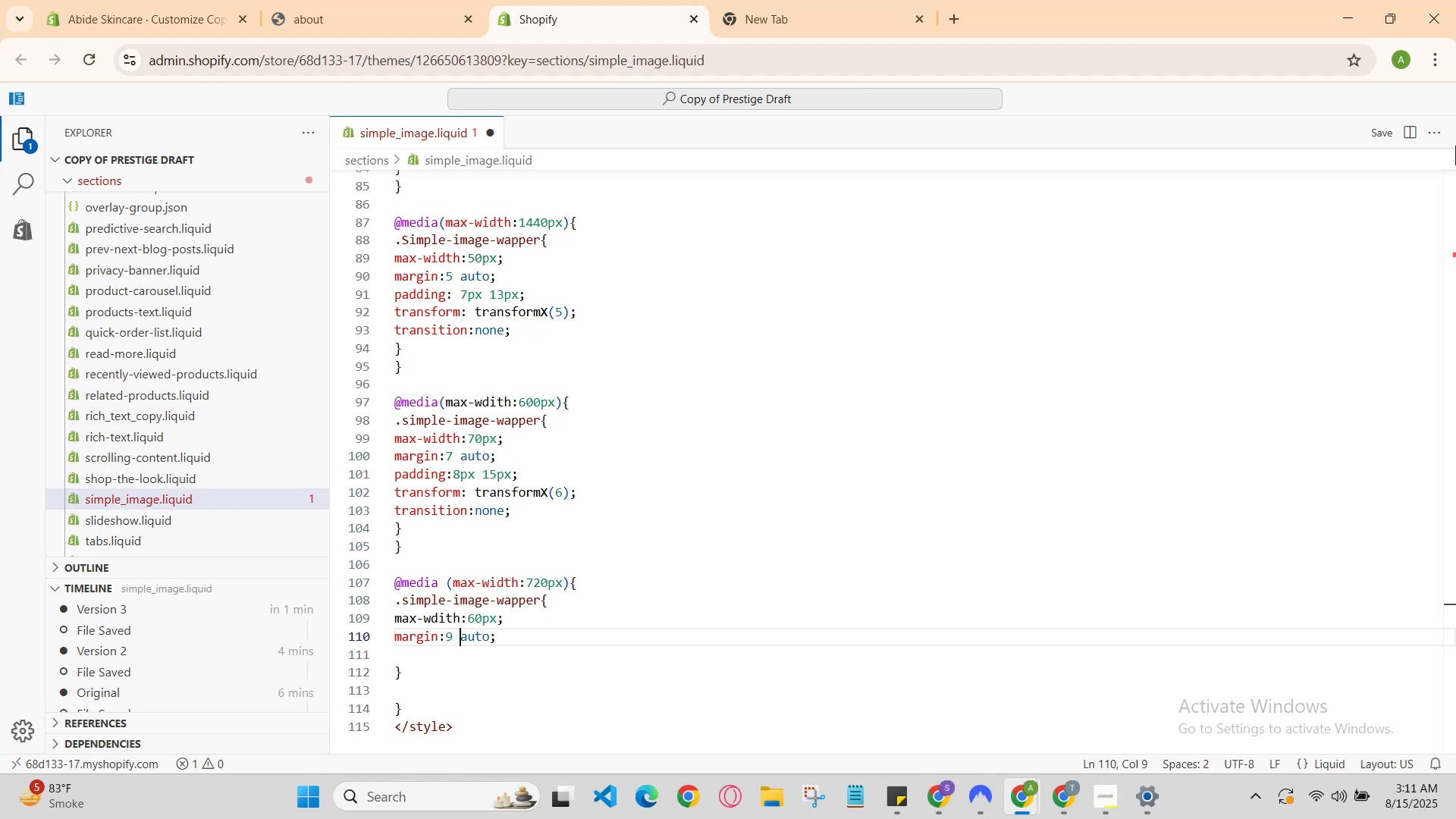 
key(ArrowRight)
 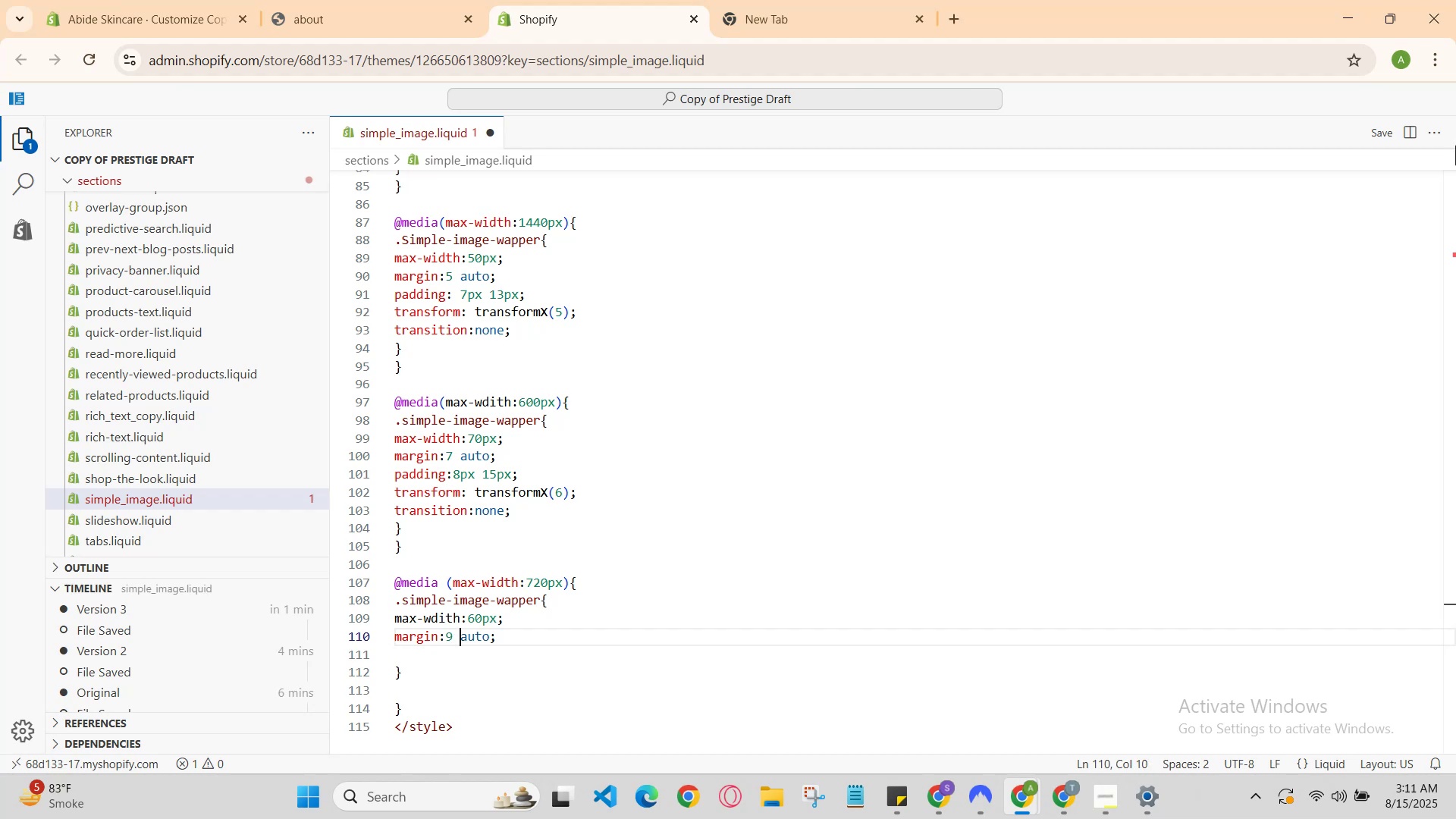 
key(ArrowRight)
 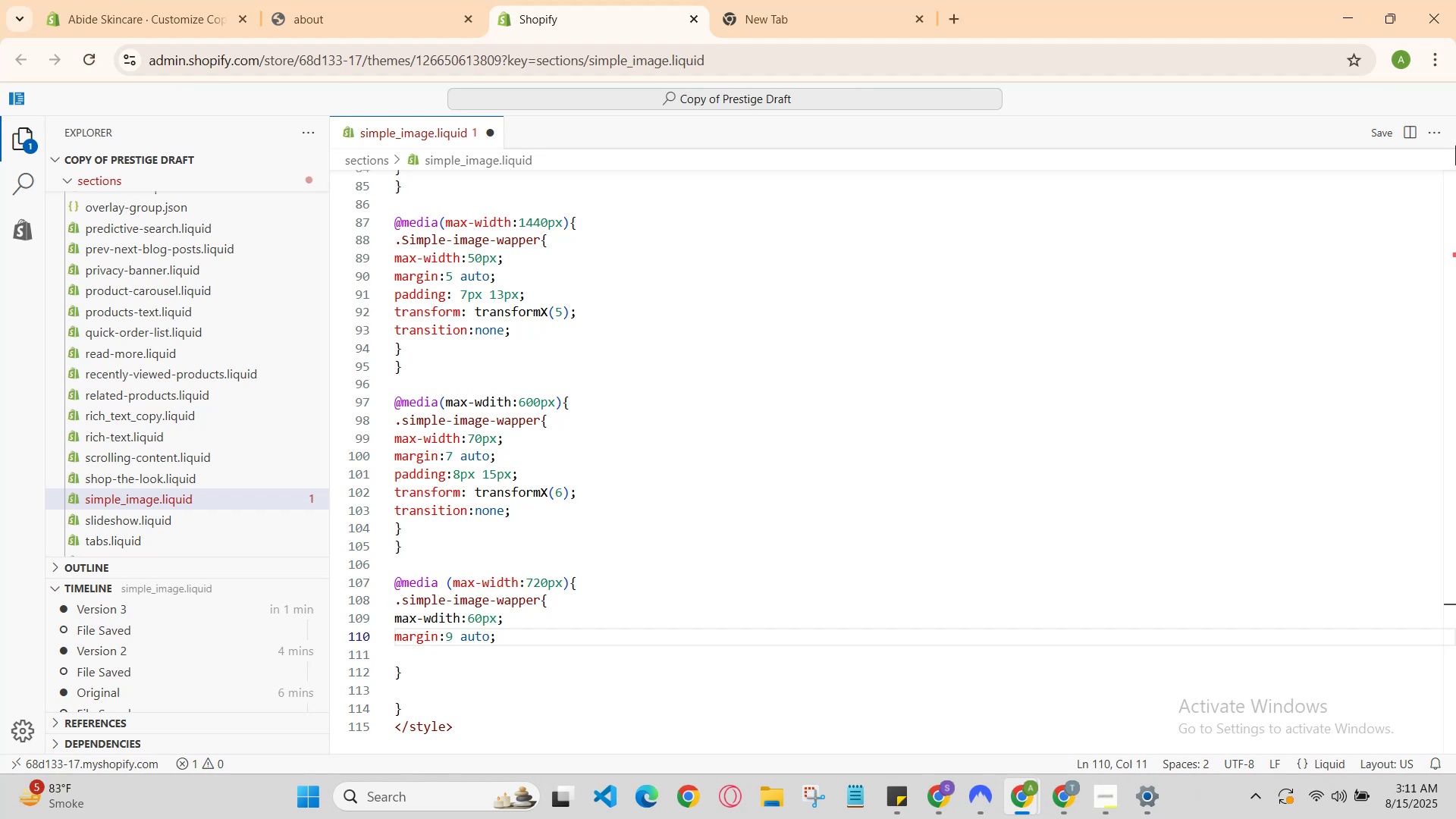 
key(ArrowRight)
 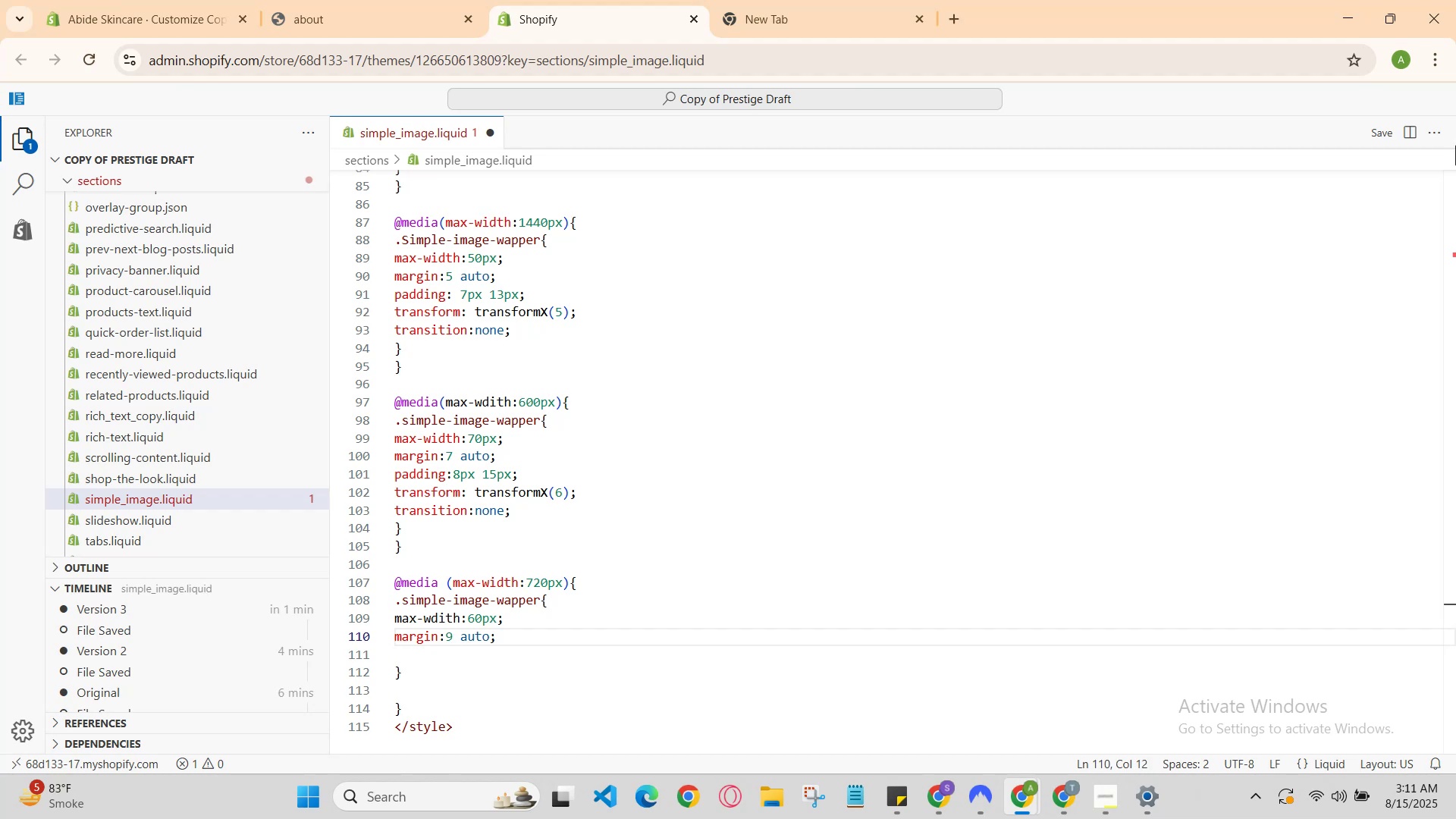 
key(ArrowUp)
 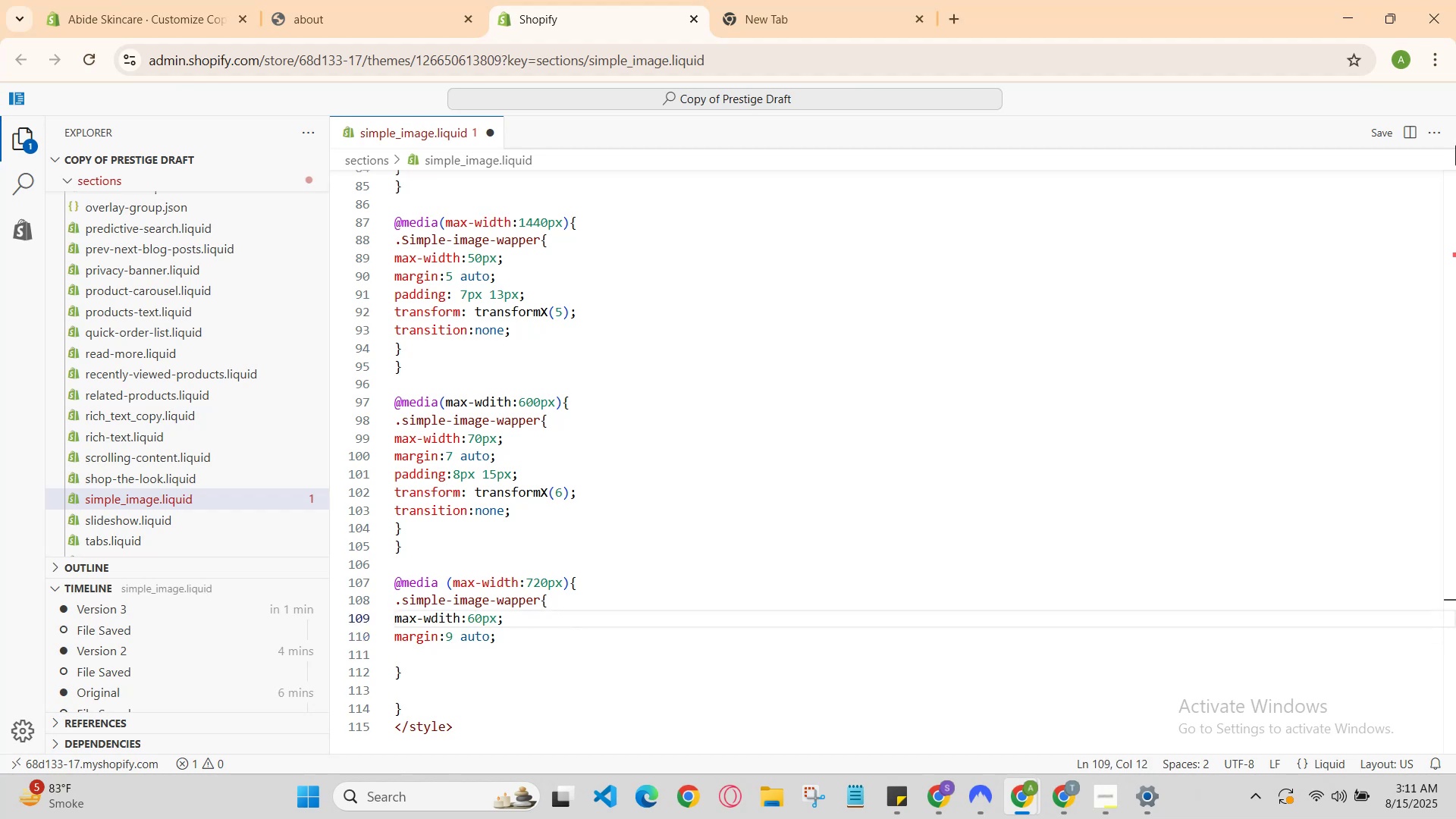 
key(ArrowLeft)
 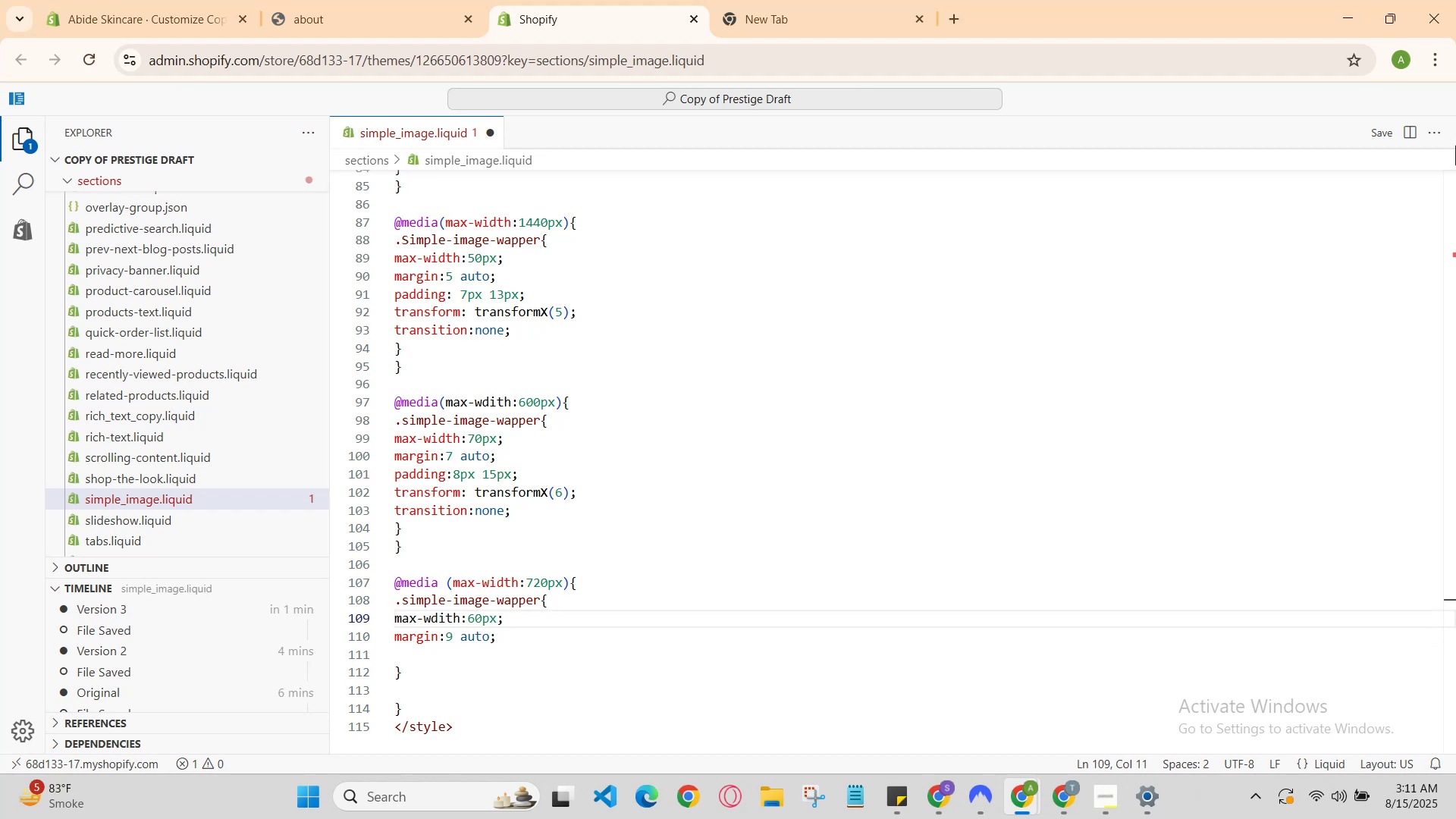 
key(ArrowDown)
 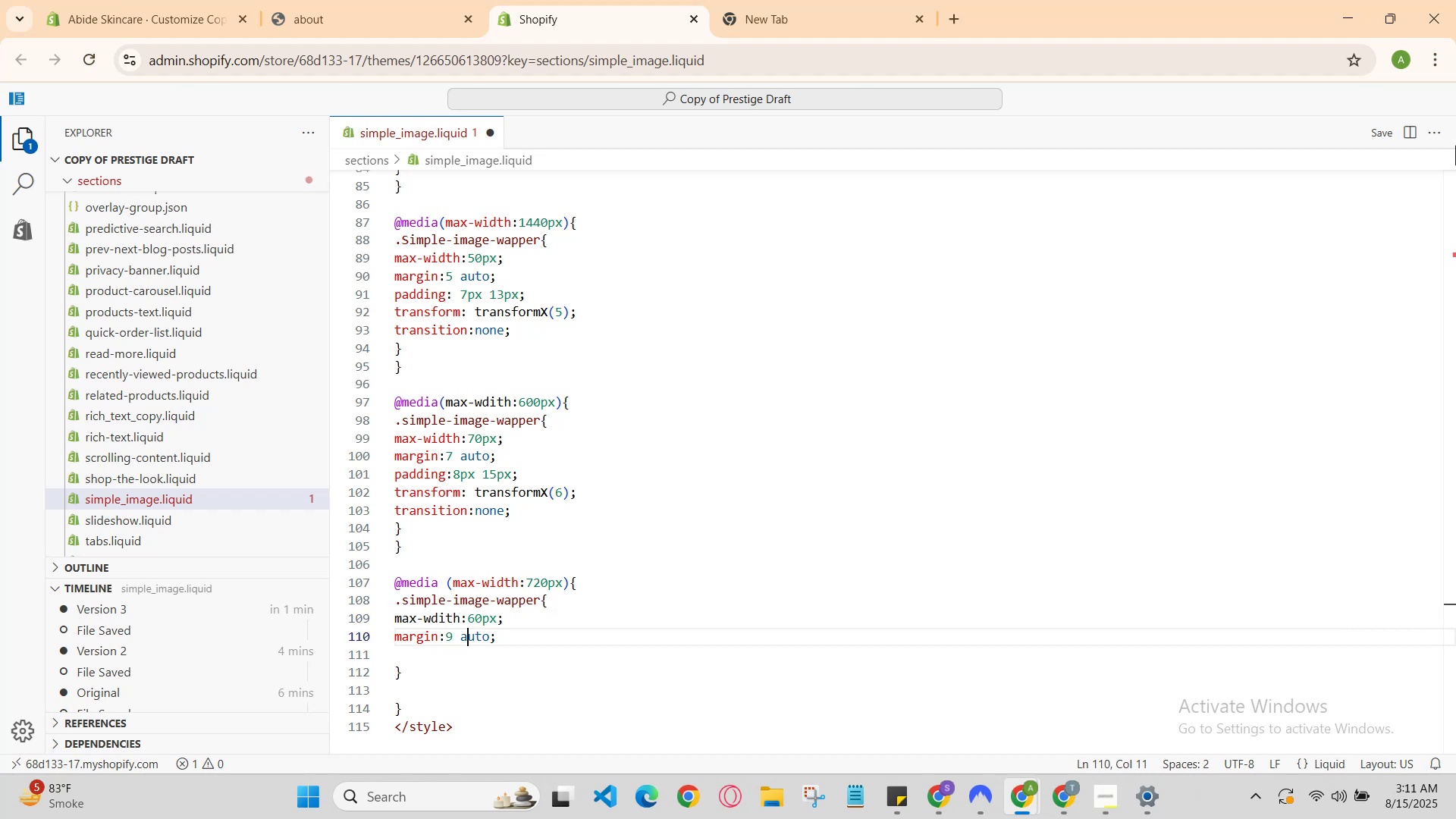 
key(ArrowDown)
 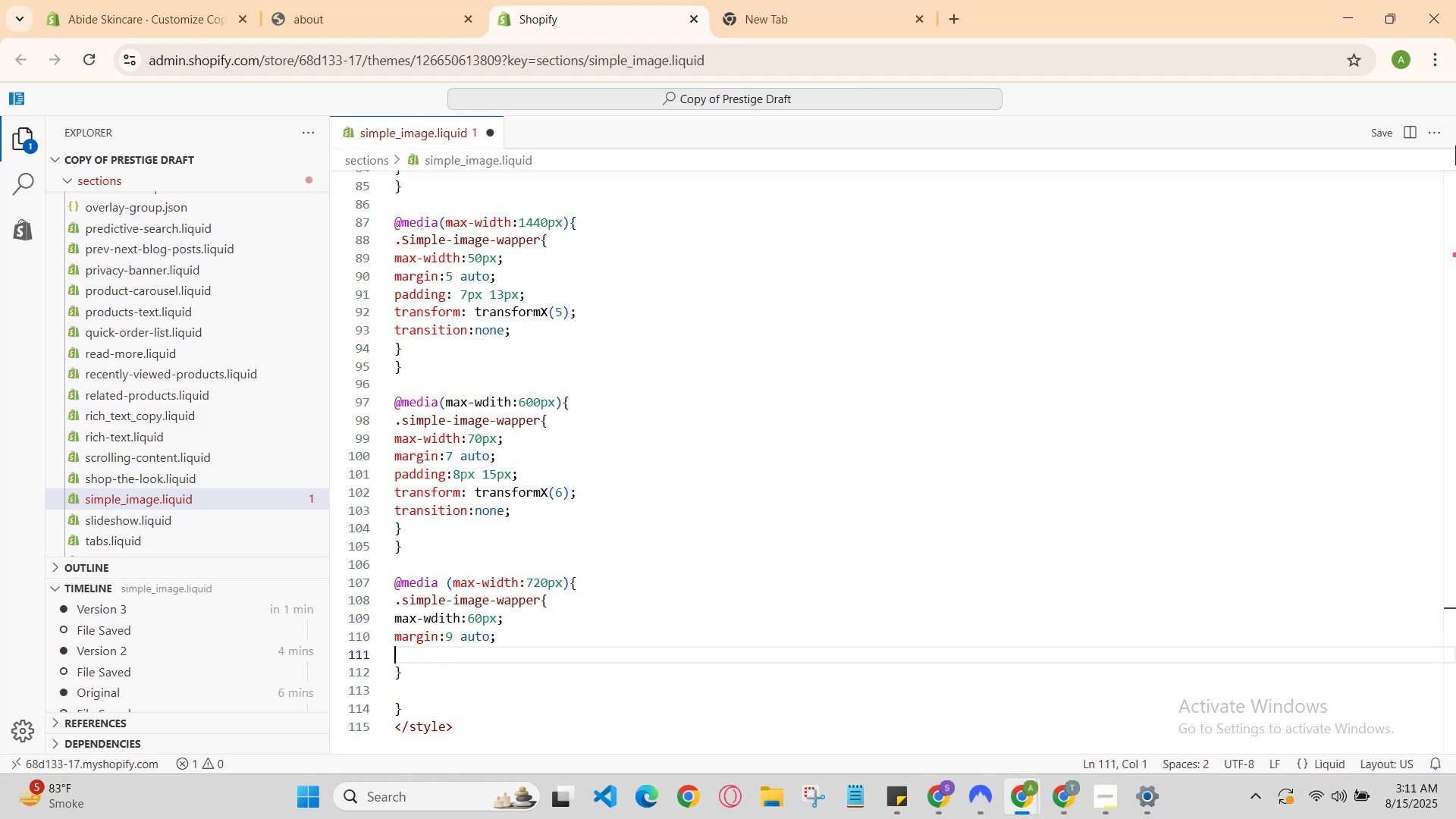 
key(ArrowUp)
 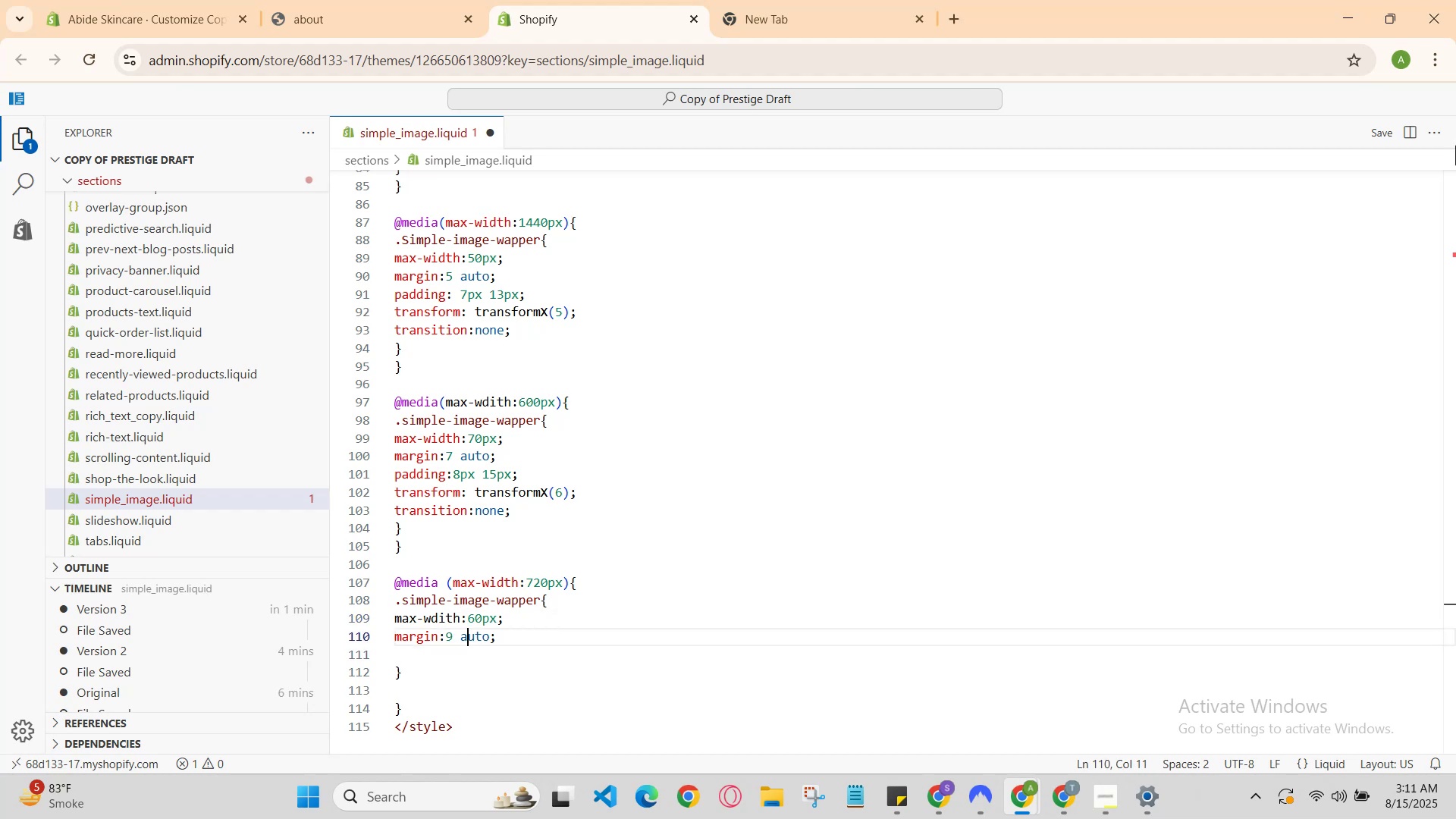 
key(ArrowUp)
 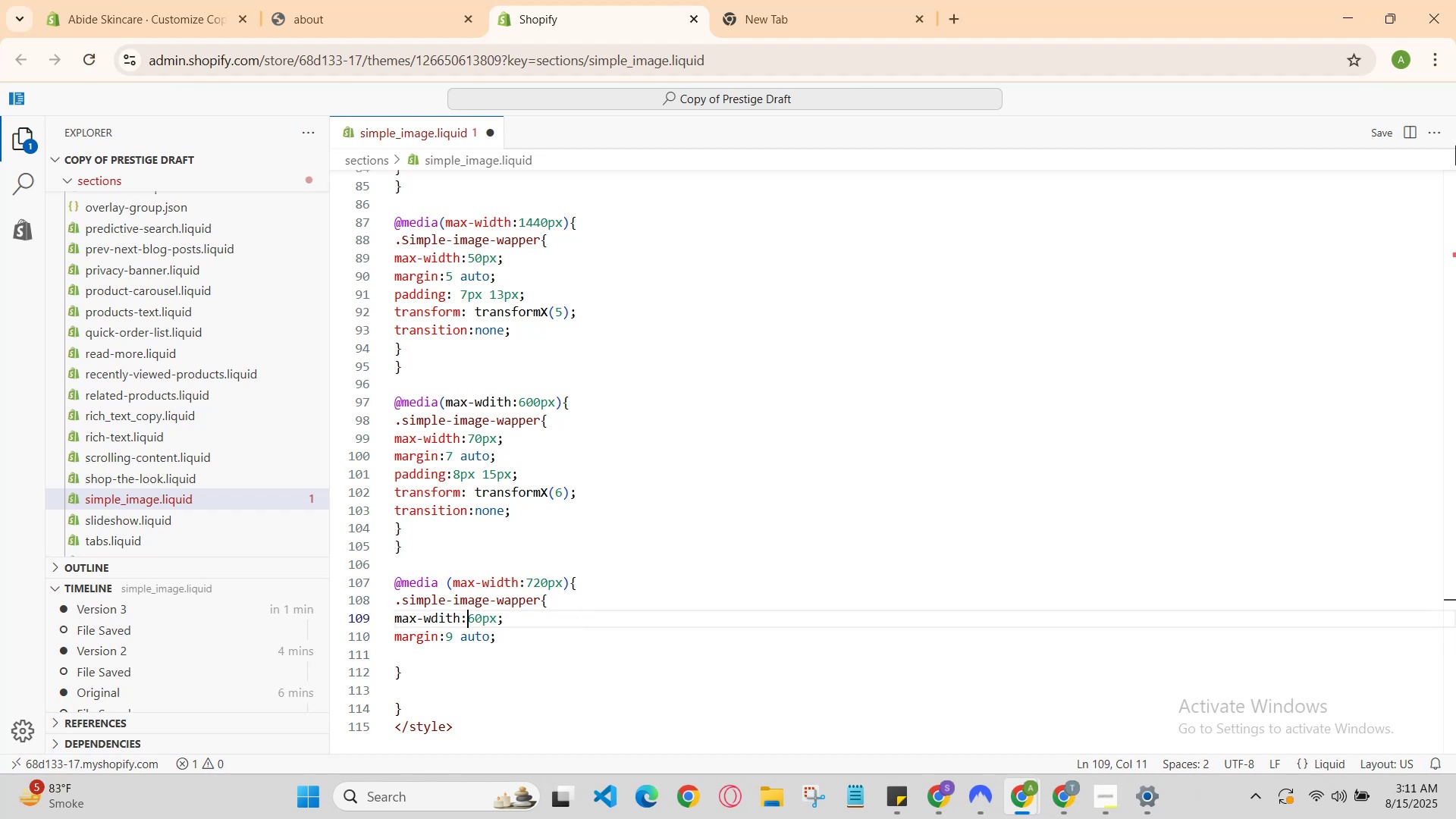 
key(ArrowLeft)
 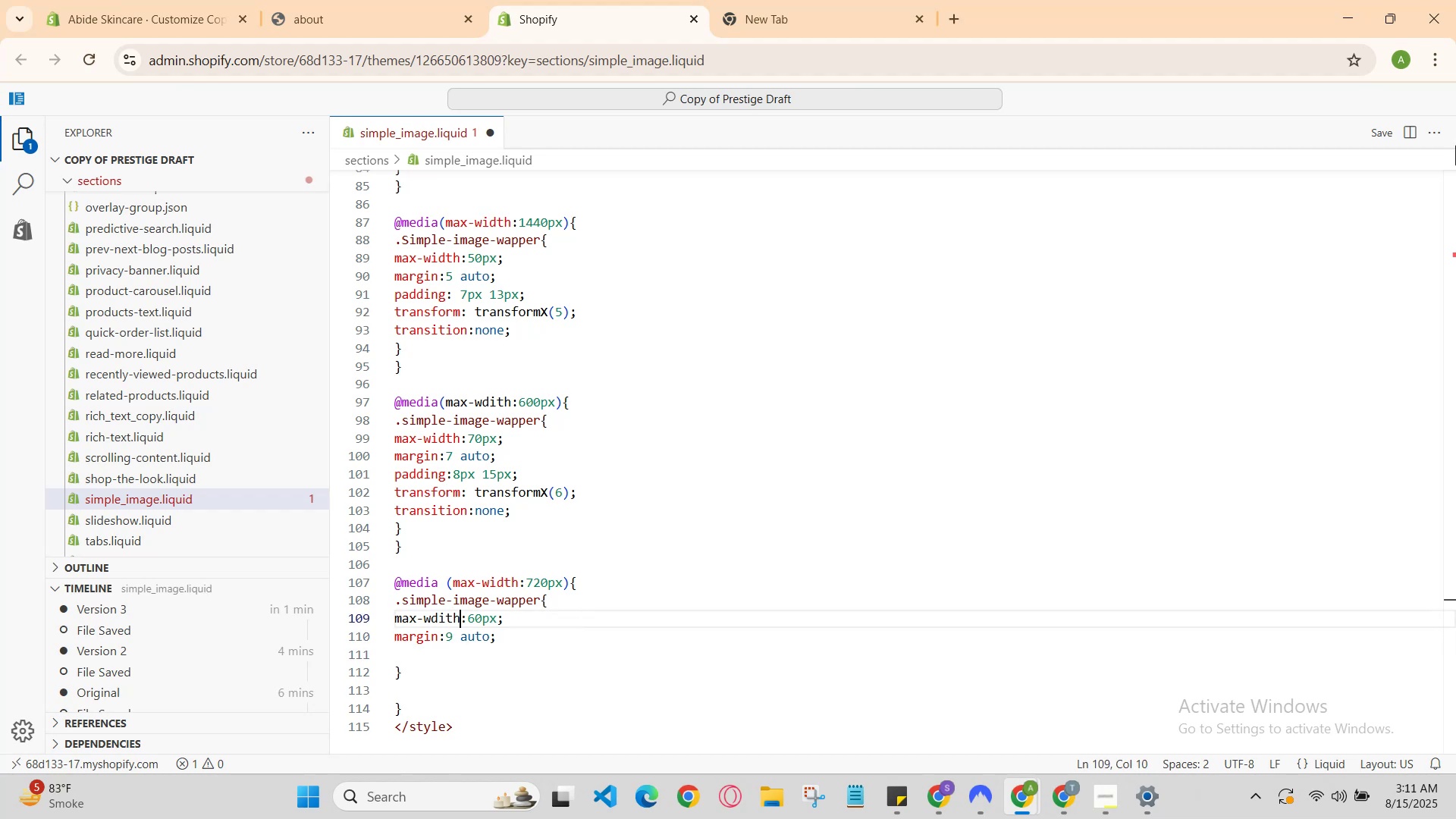 
key(ArrowLeft)
 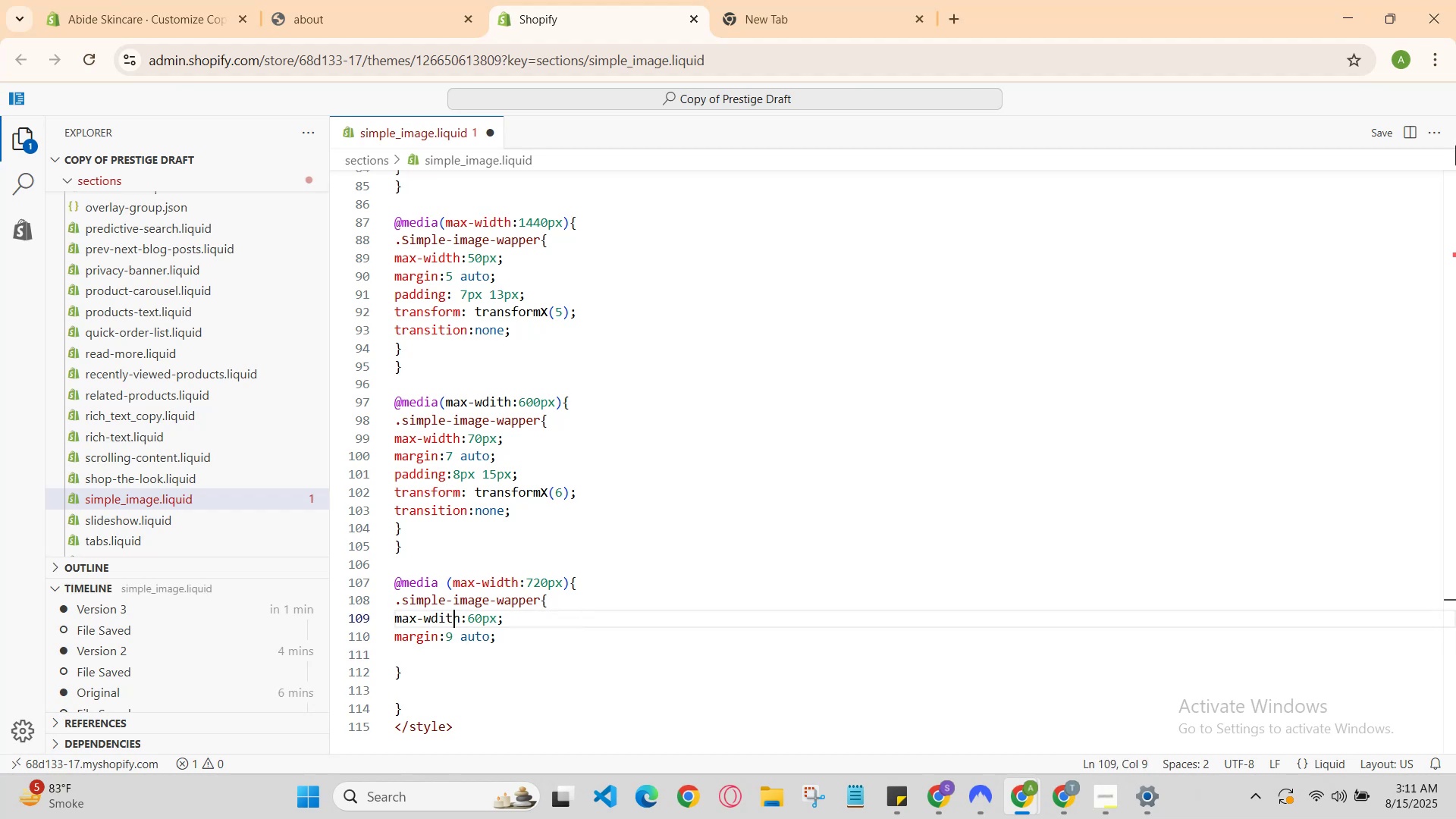 
key(ArrowLeft)
 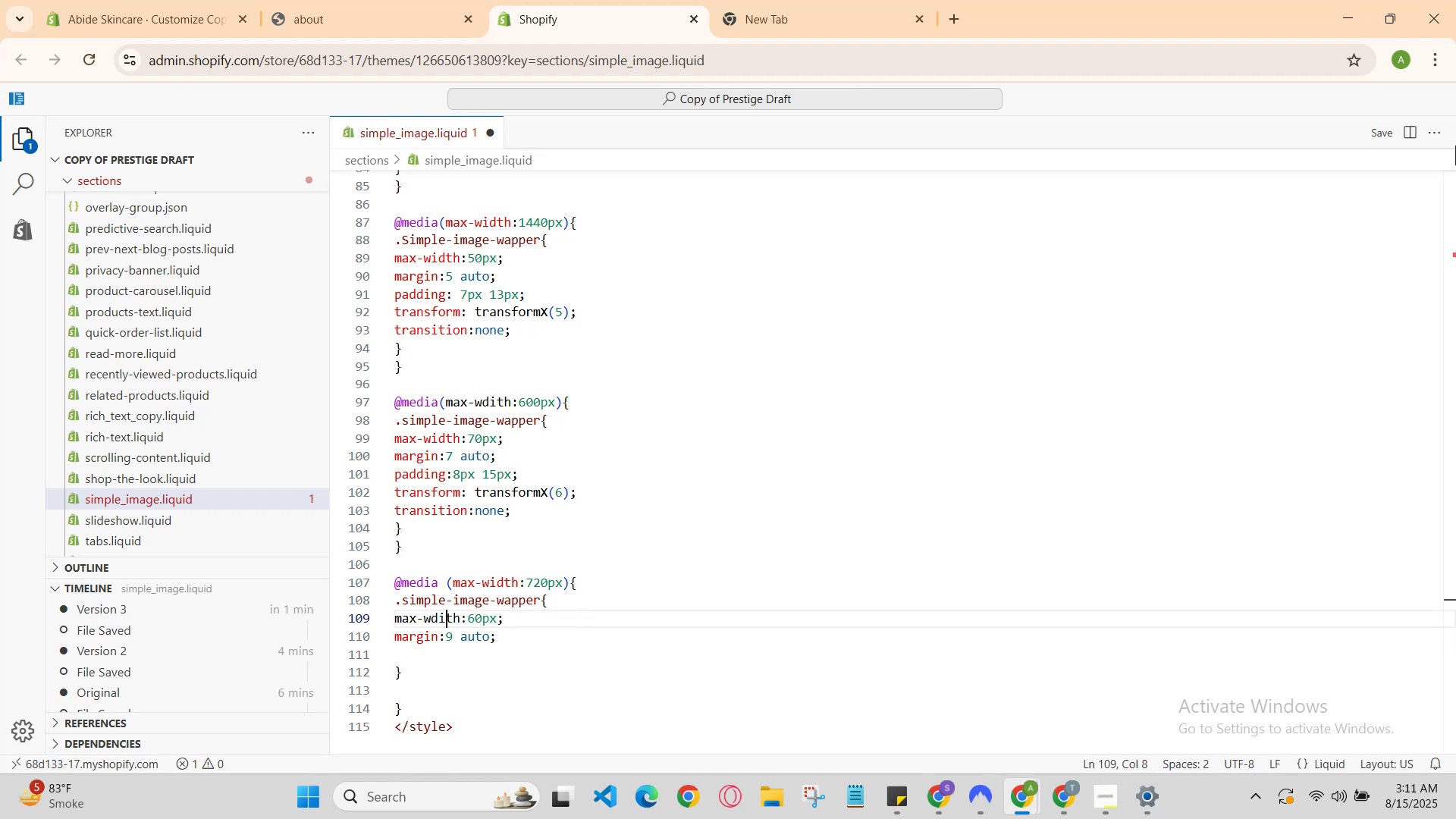 
key(ArrowLeft)
 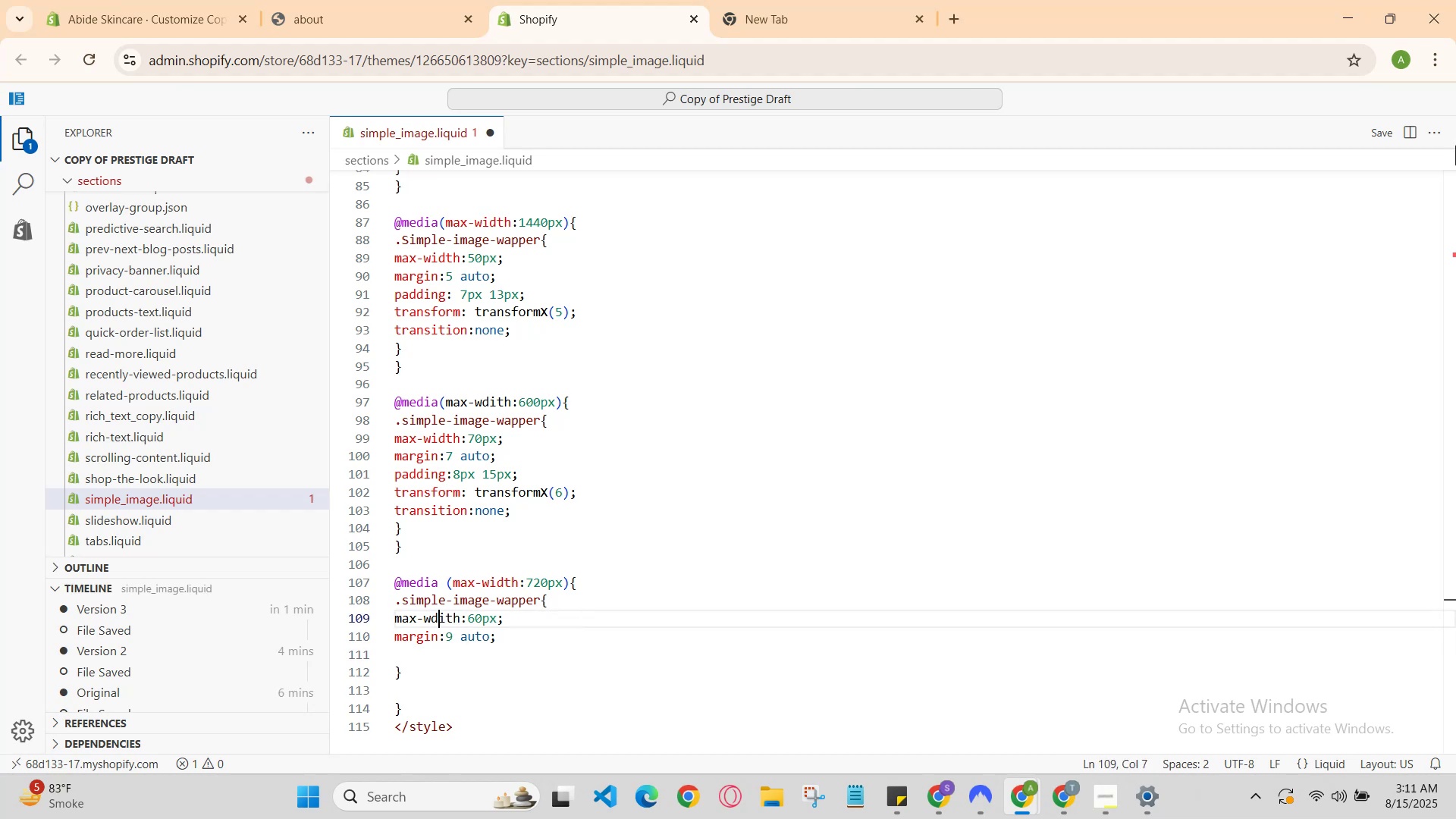 
key(ArrowRight)
 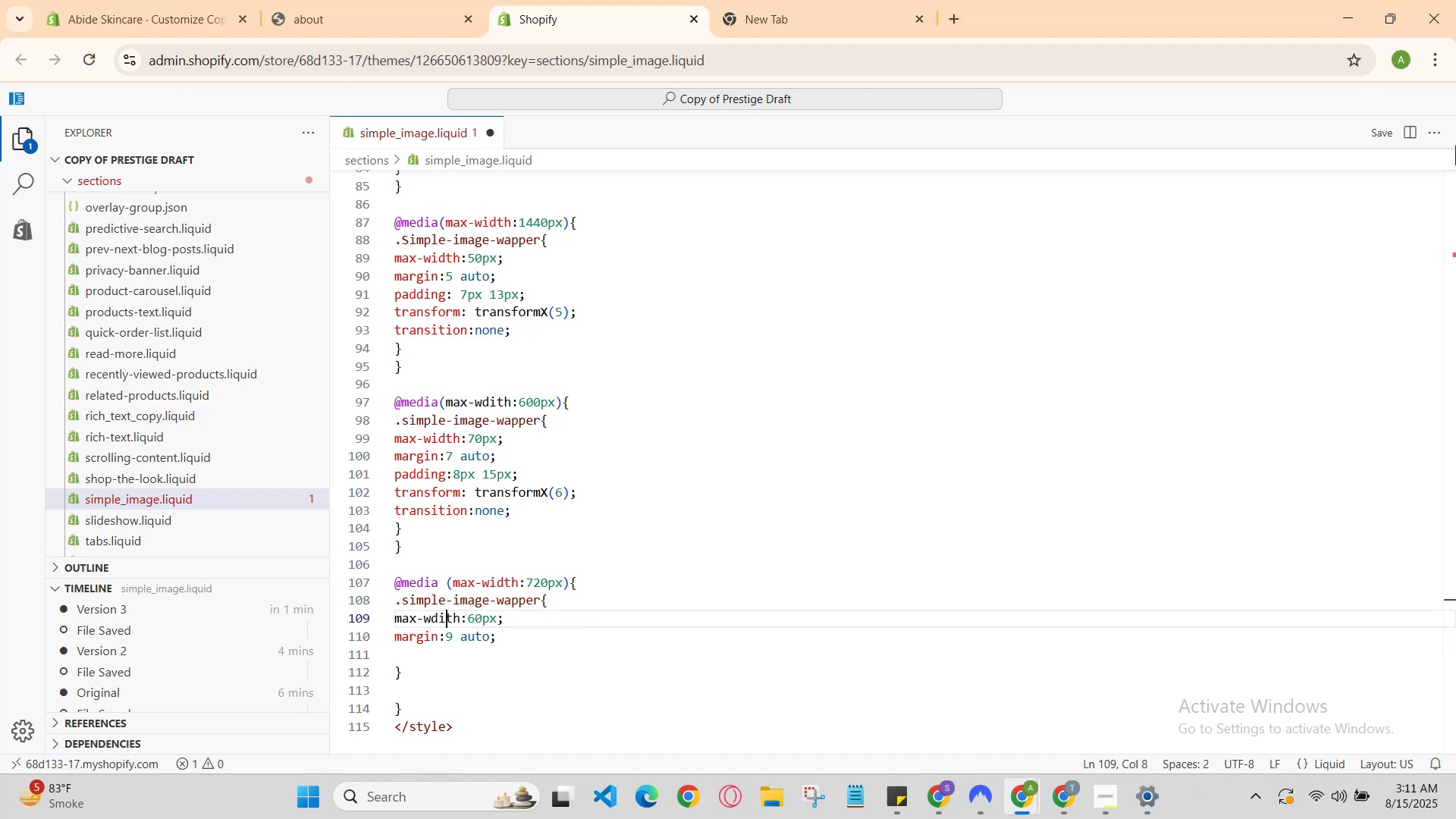 
key(Backspace)
key(Backspace)
type(id)
 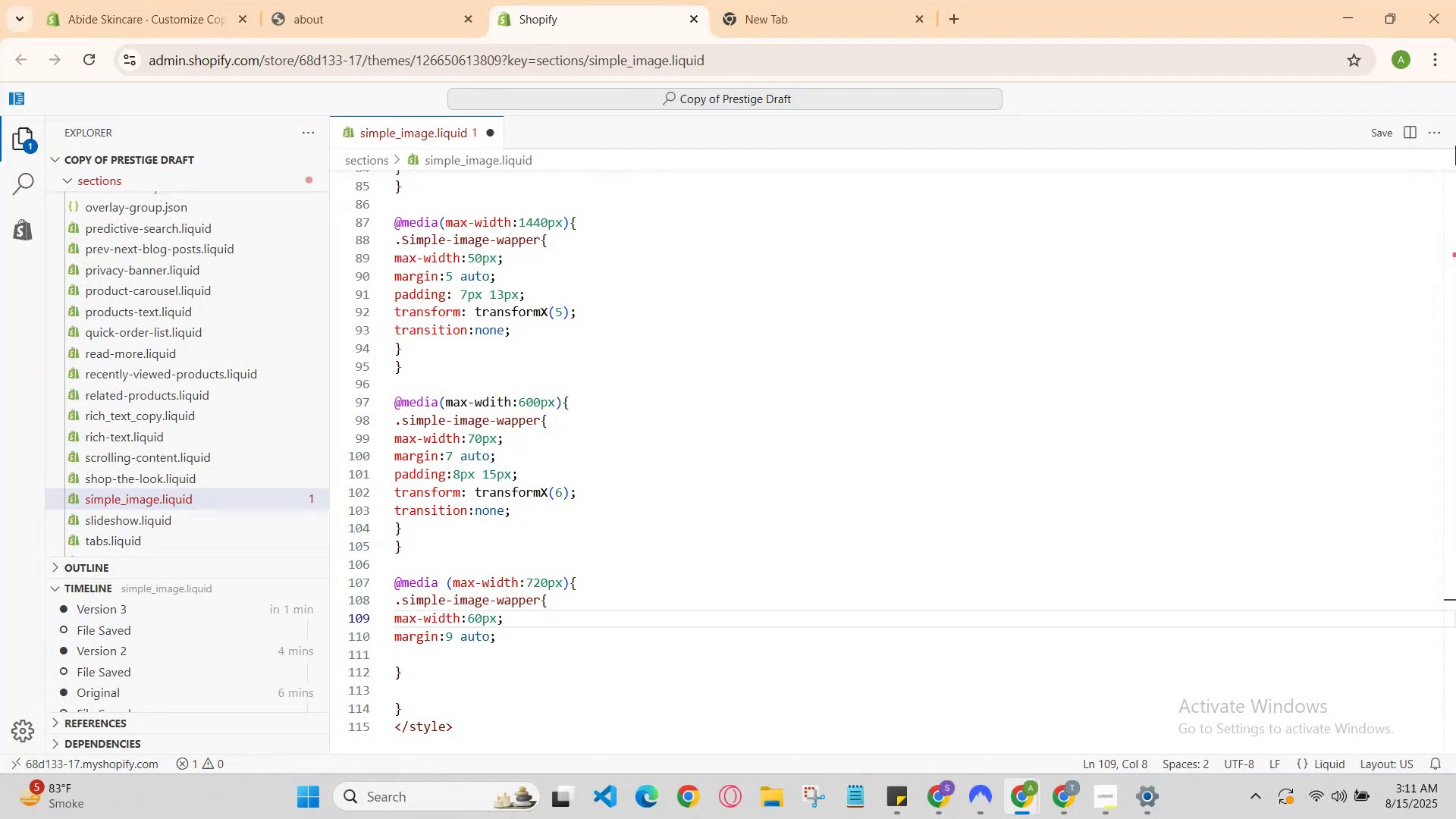 
key(ArrowRight)
 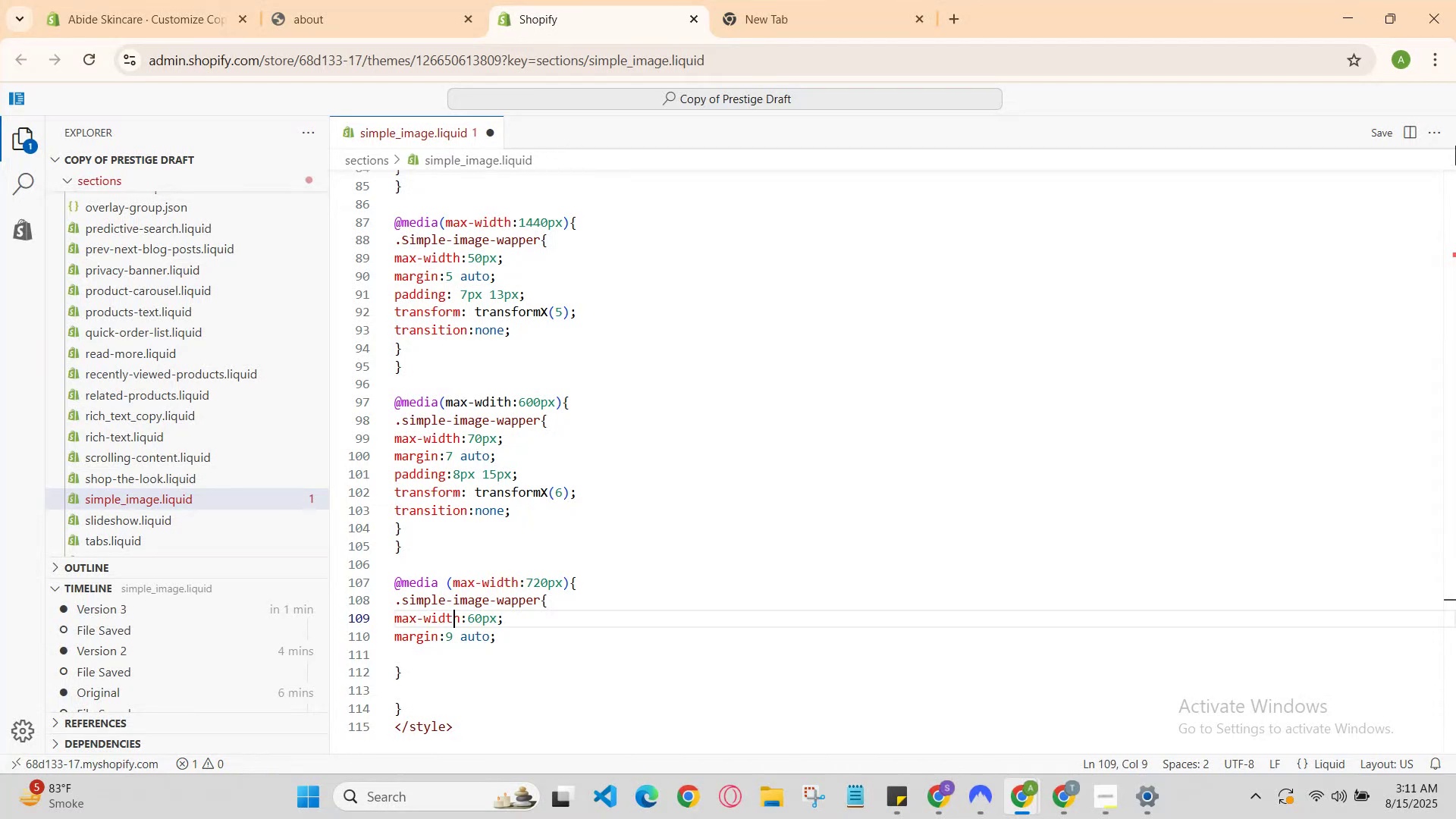 
key(ArrowRight)
 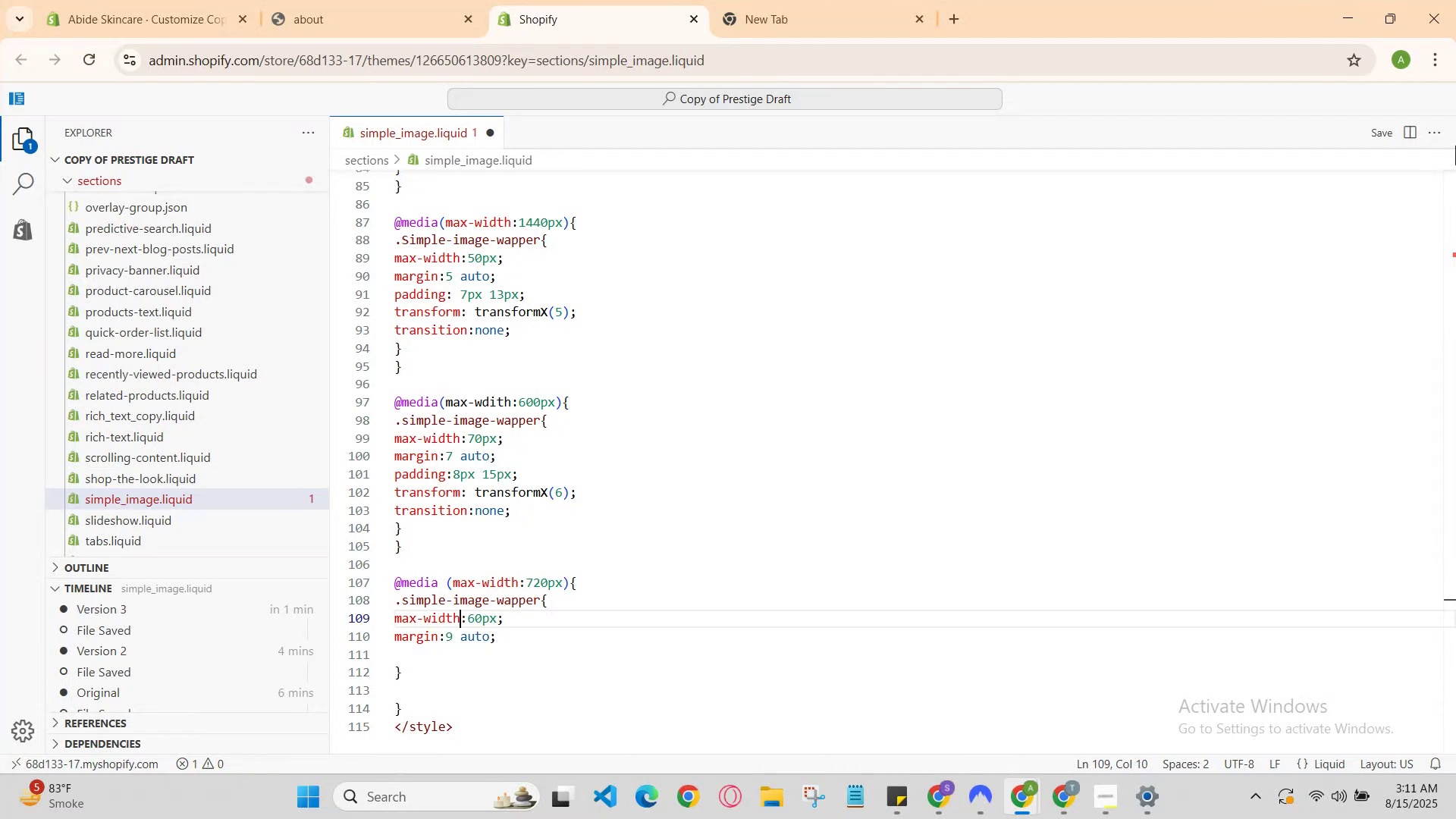 
key(ArrowRight)
 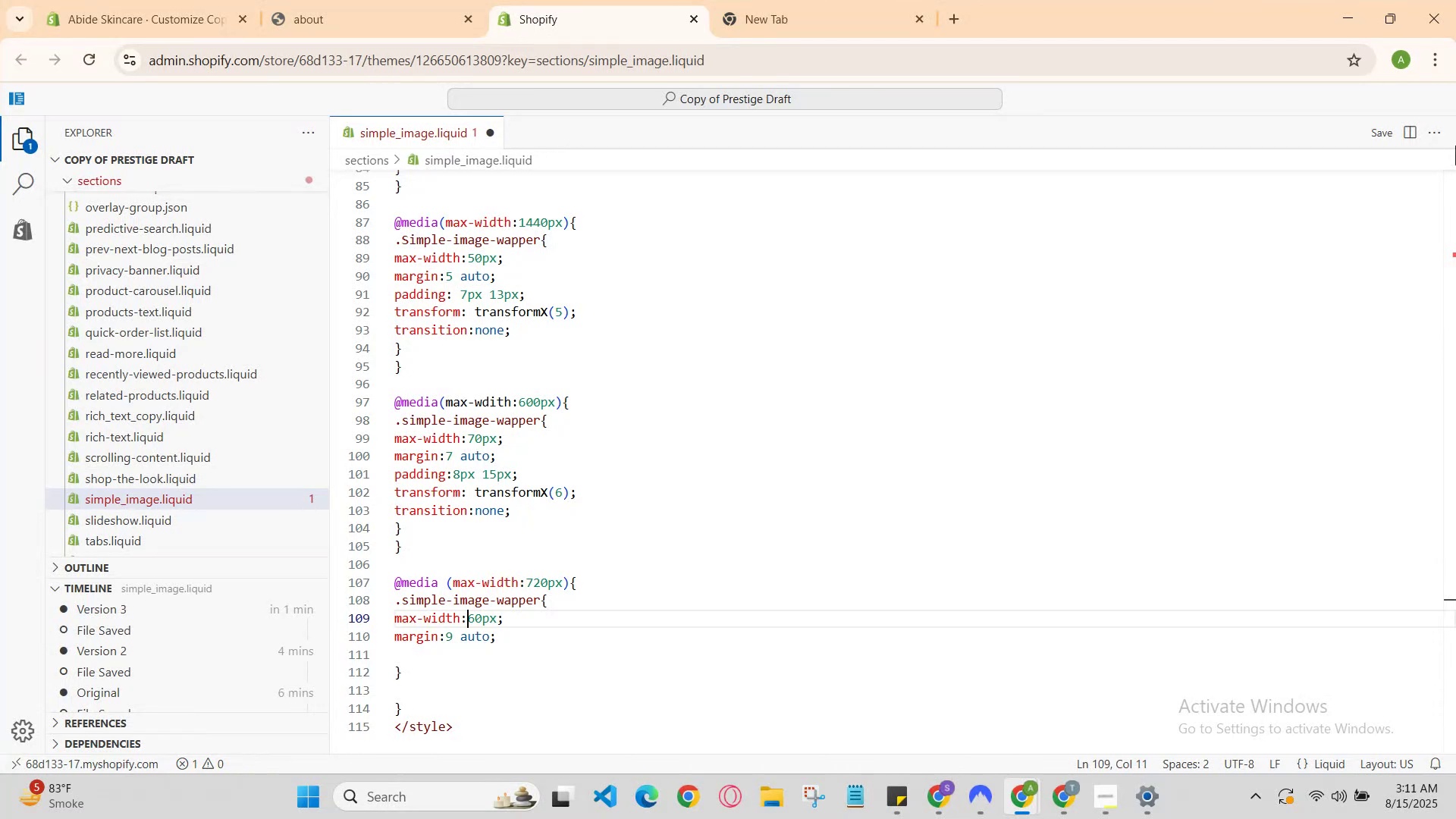 
key(ArrowRight)
 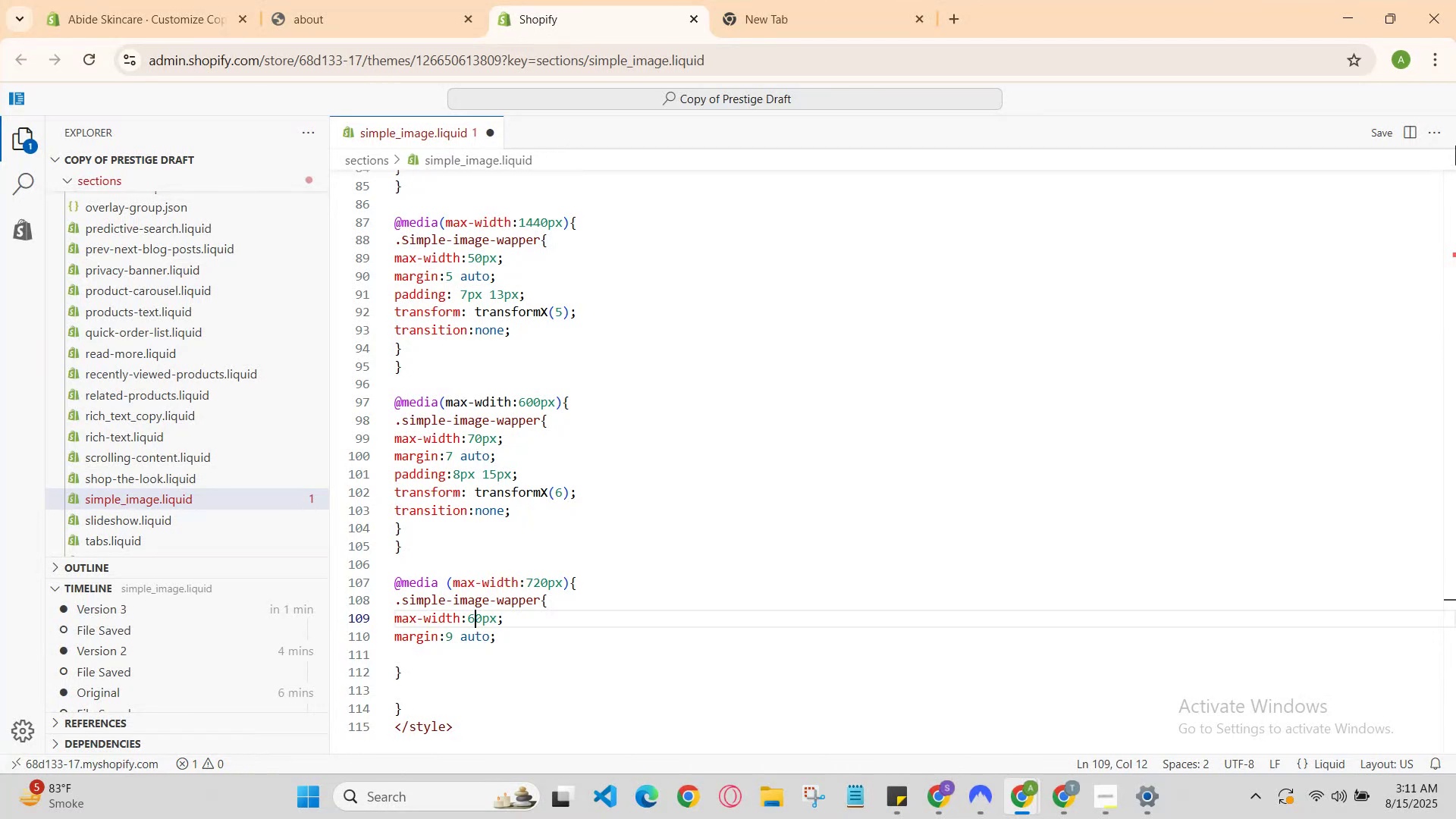 
key(ArrowRight)
 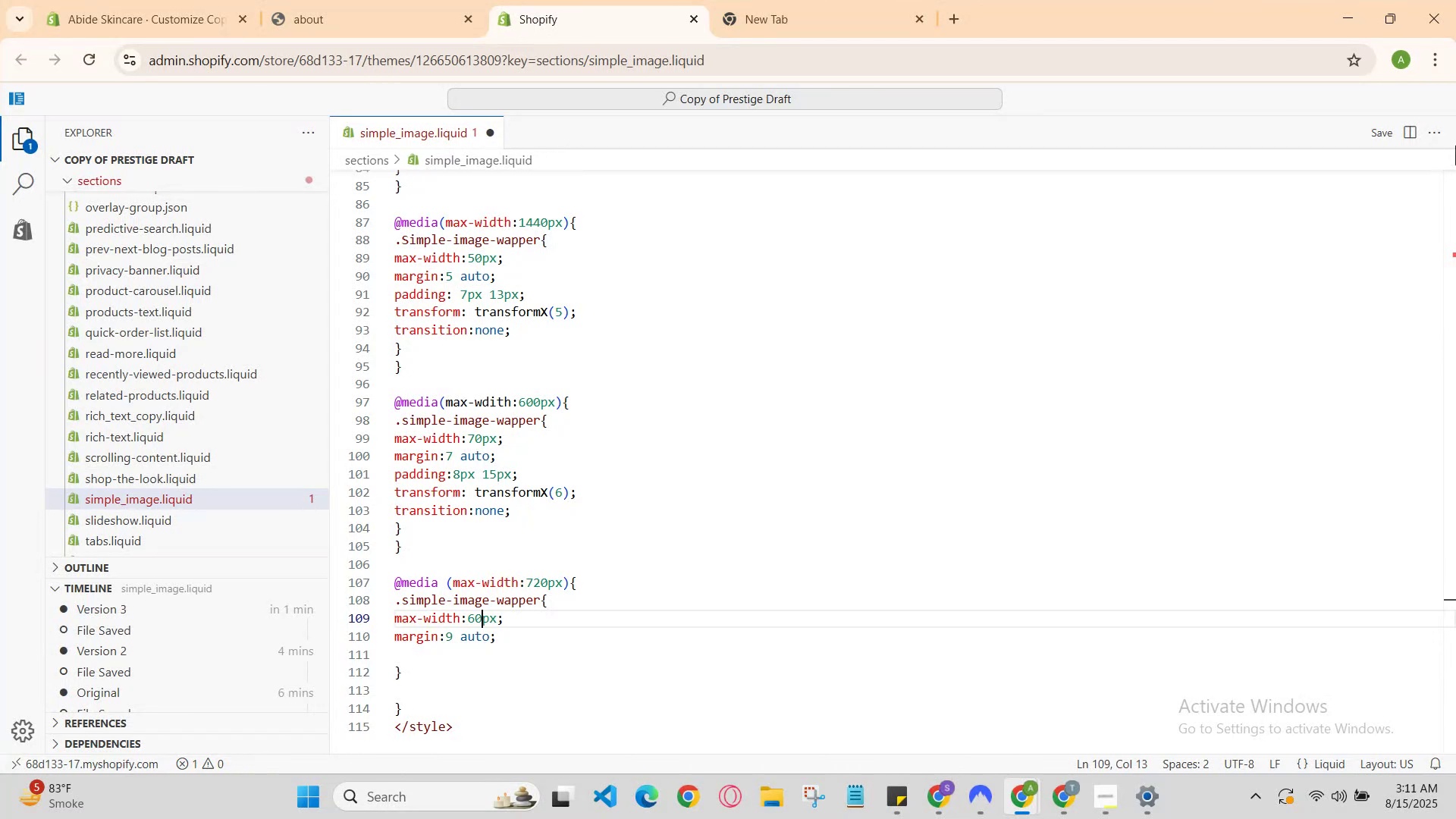 
key(ArrowRight)
 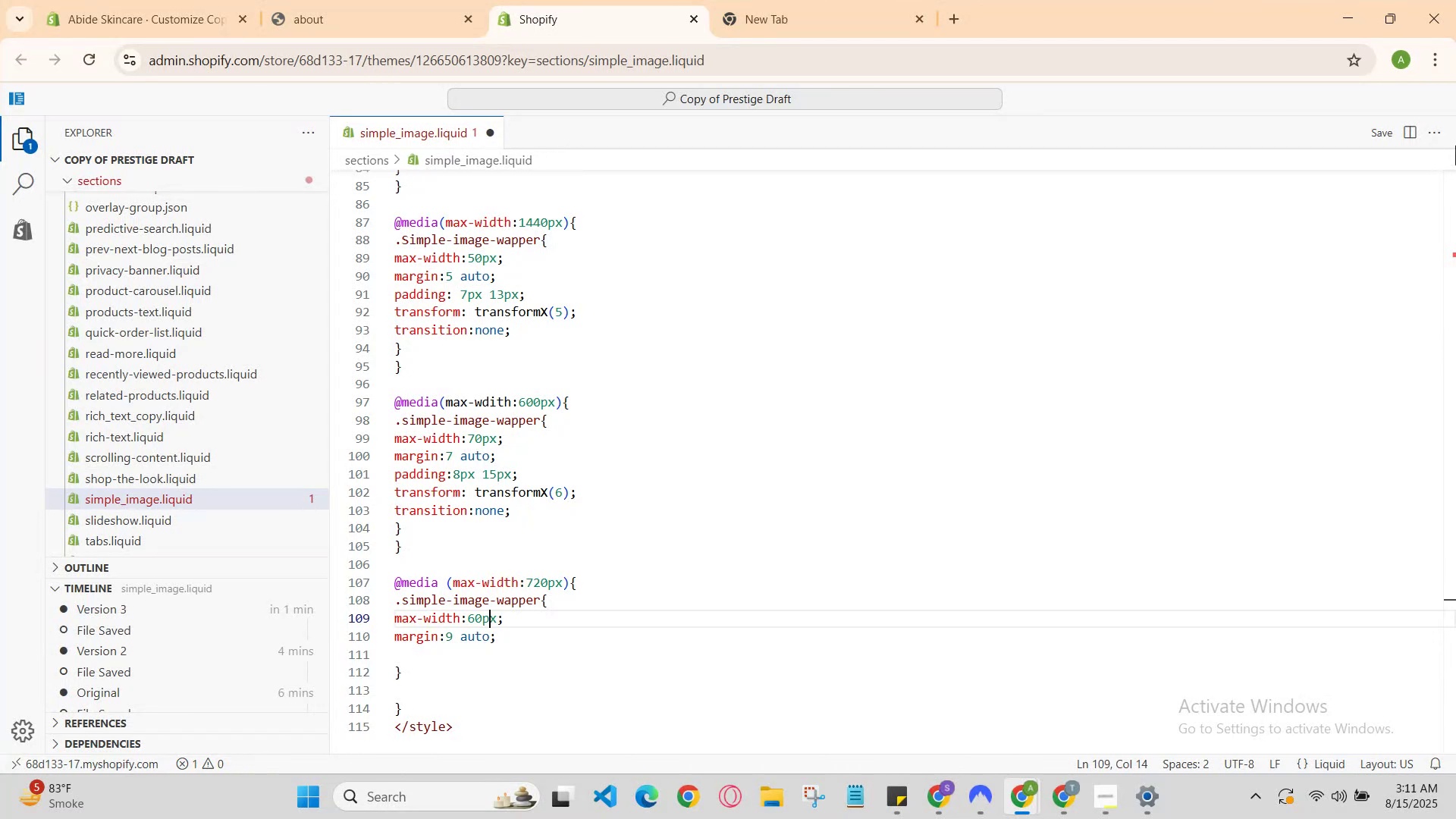 
key(ArrowRight)
 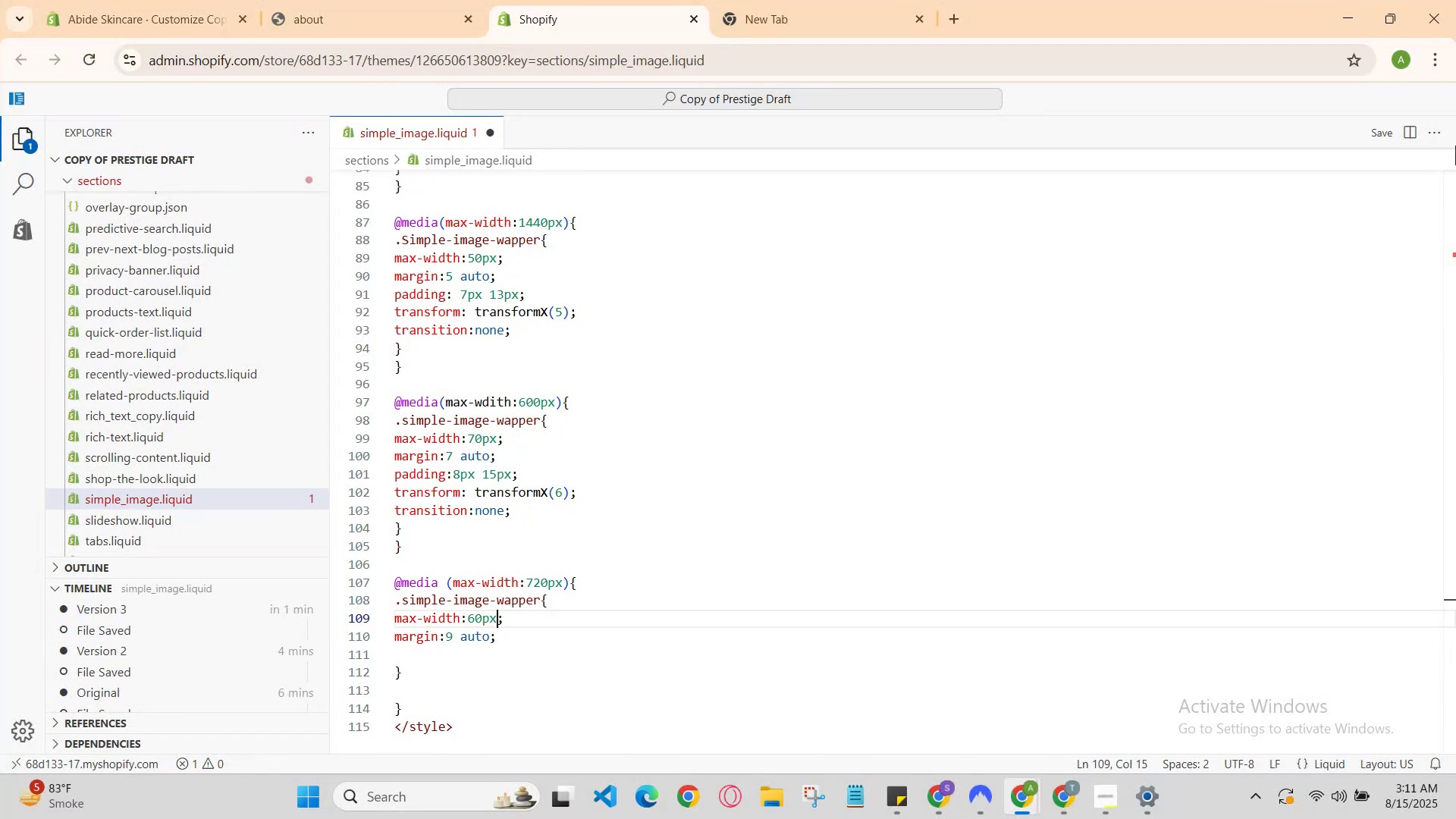 
key(ArrowUp)
 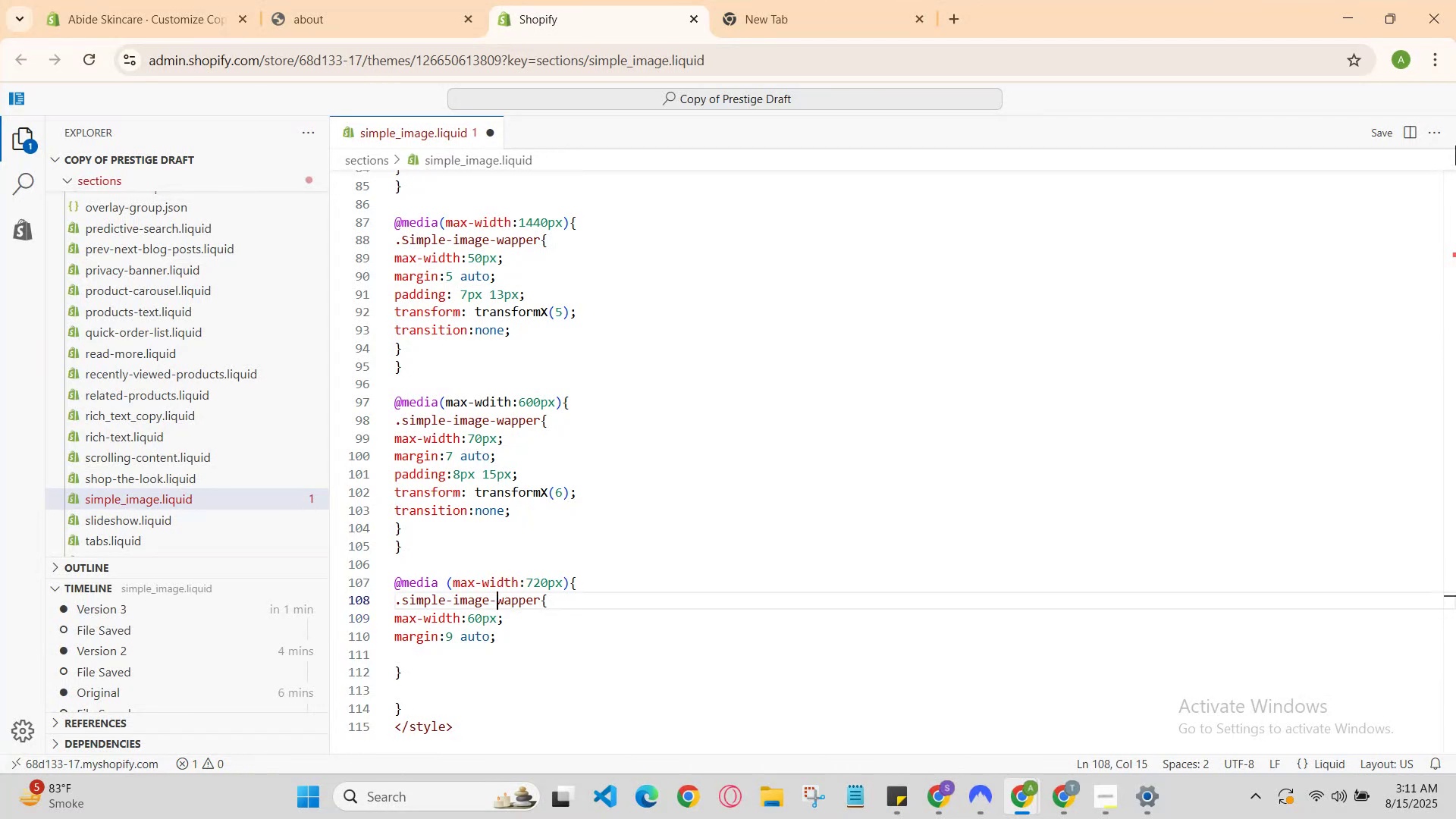 
key(ArrowDown)
 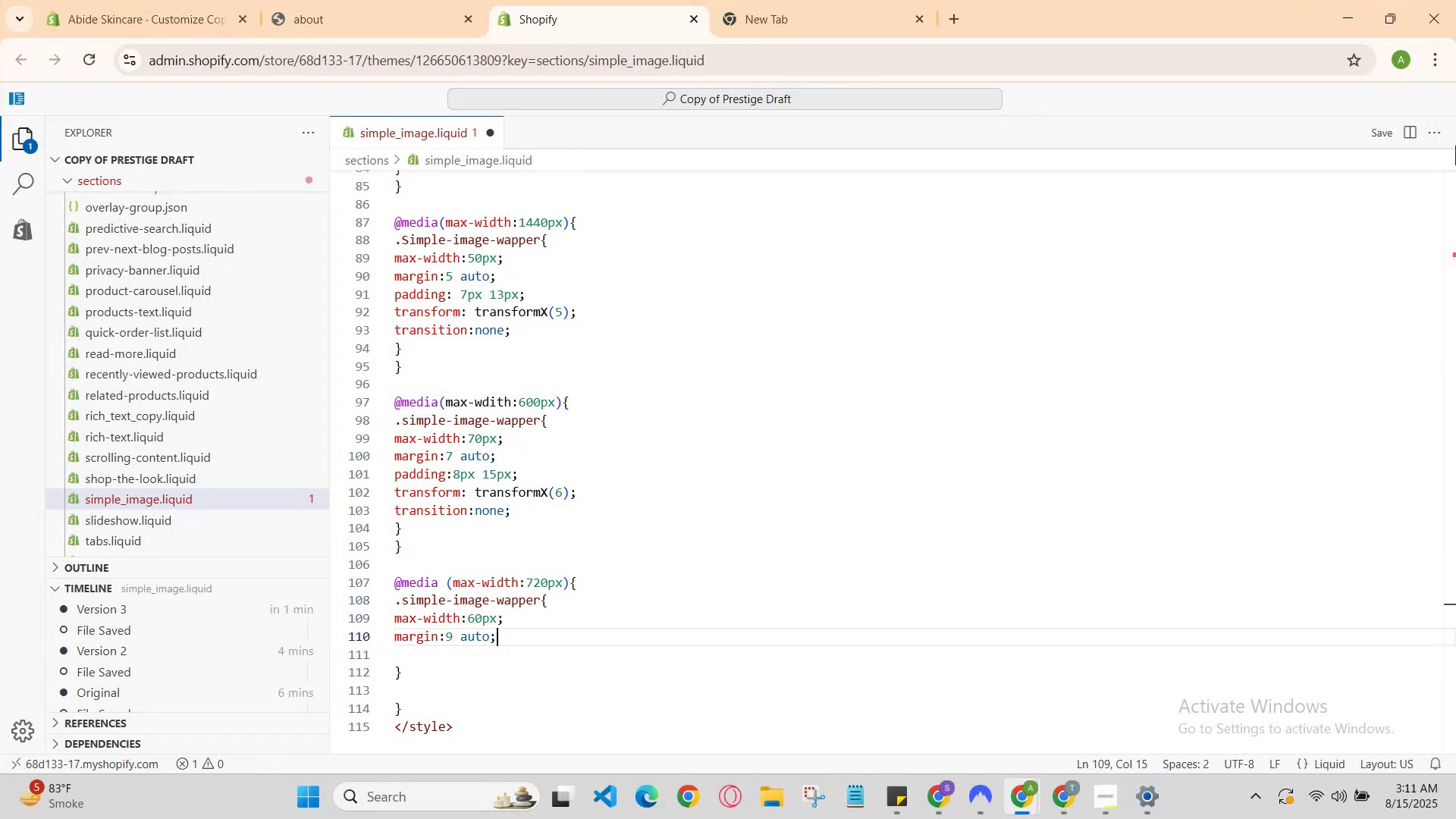 
key(ArrowDown)
 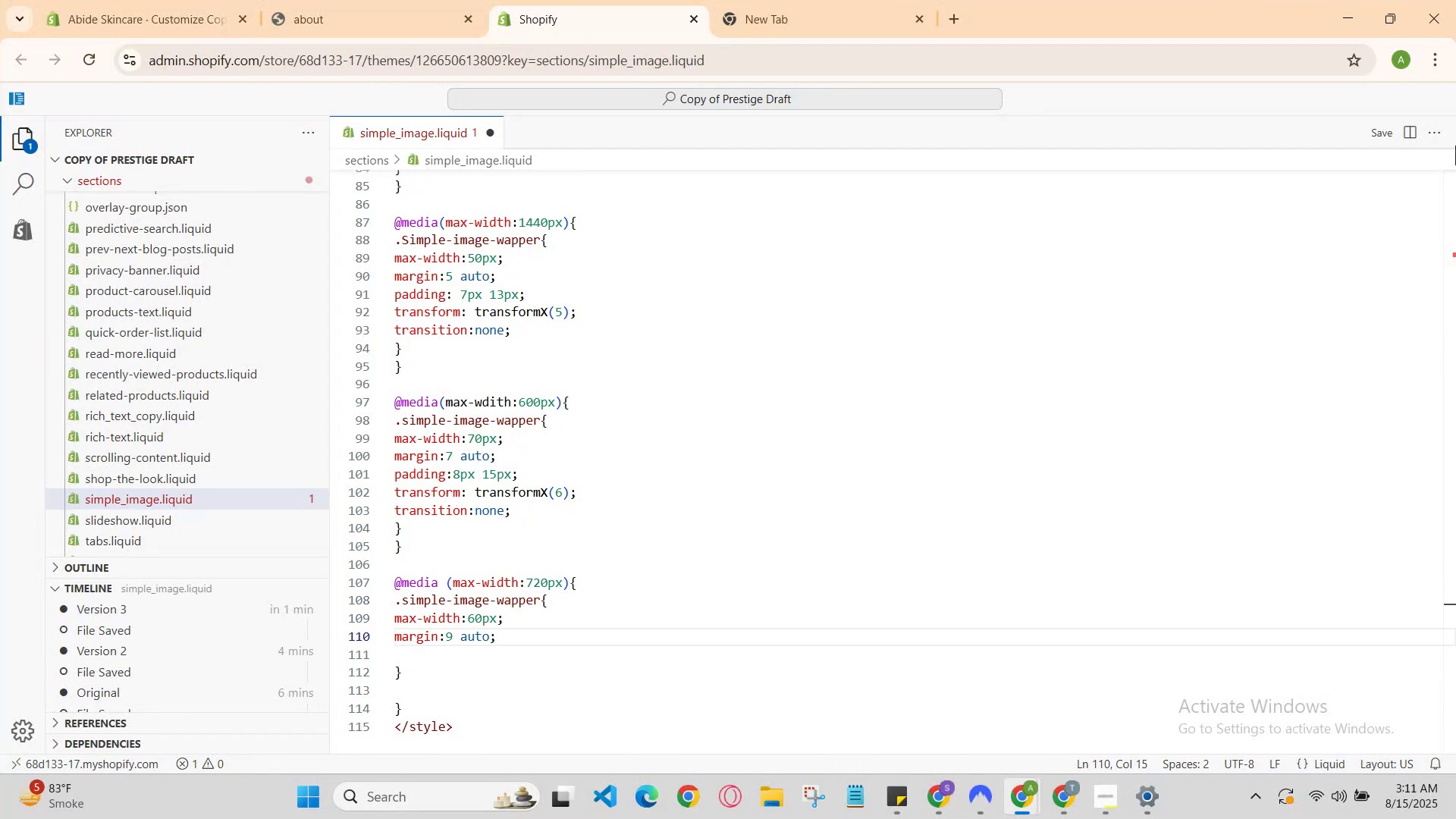 
key(Enter)
 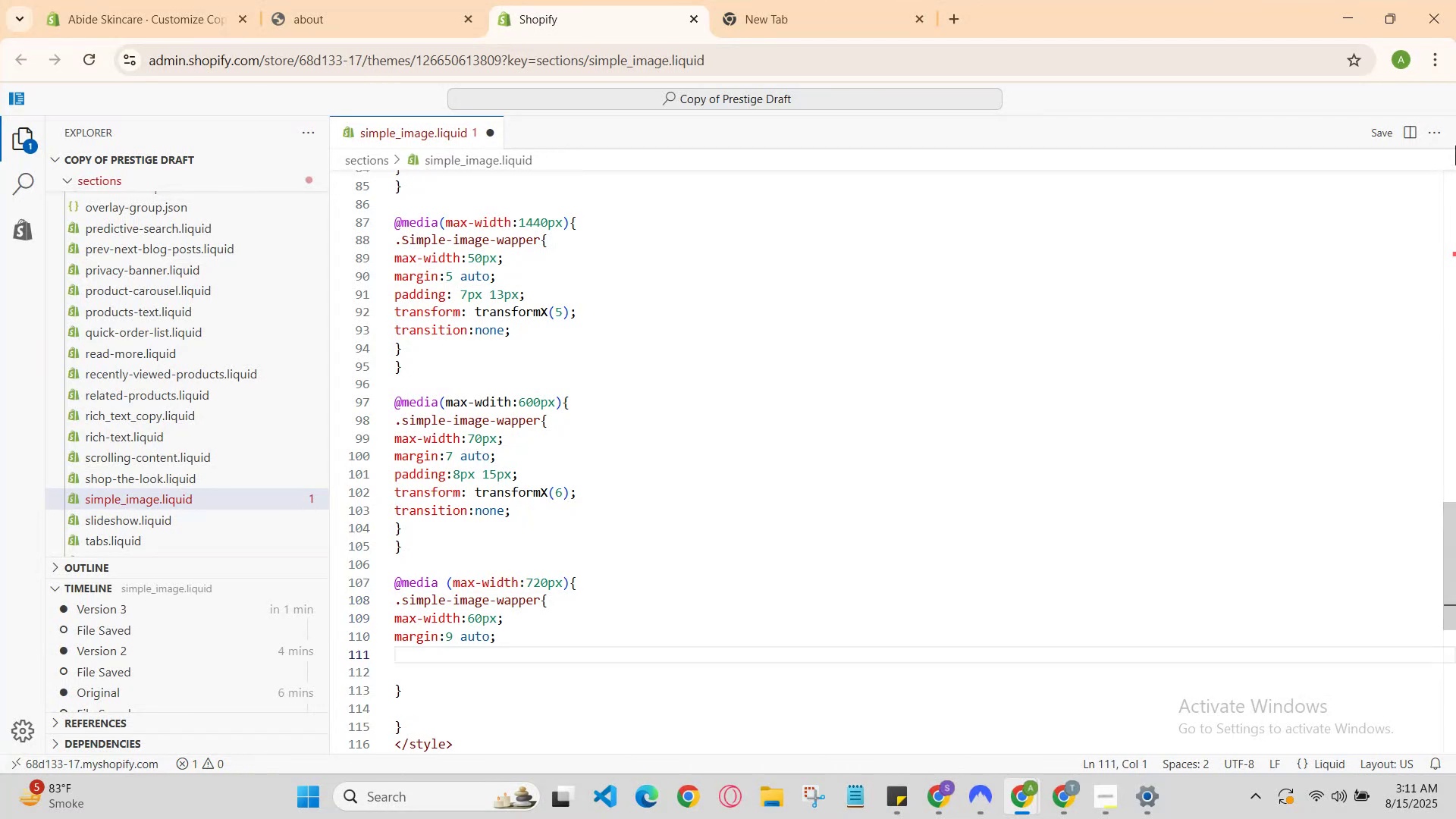 
type(padd)
 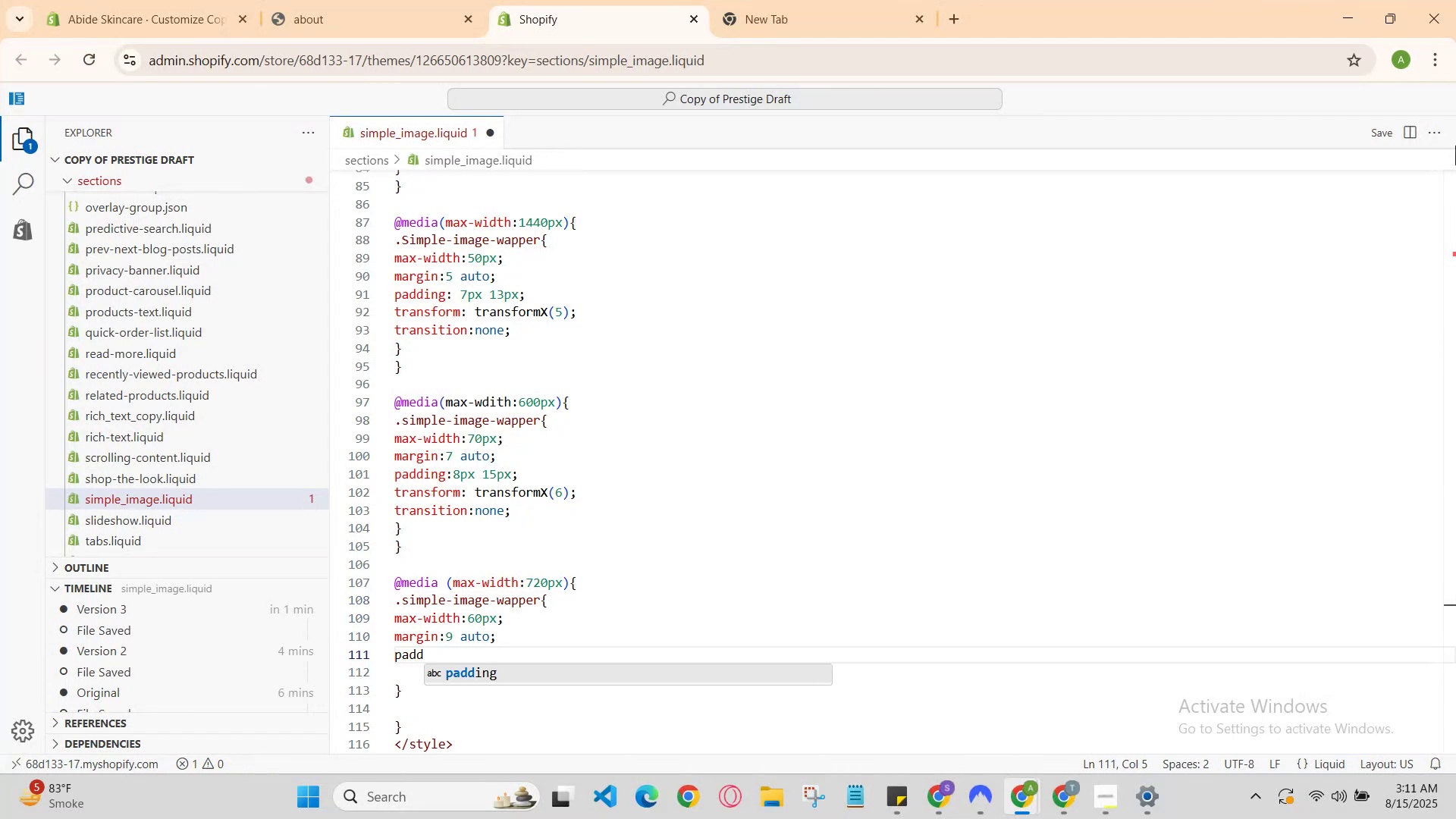 
key(Enter)
 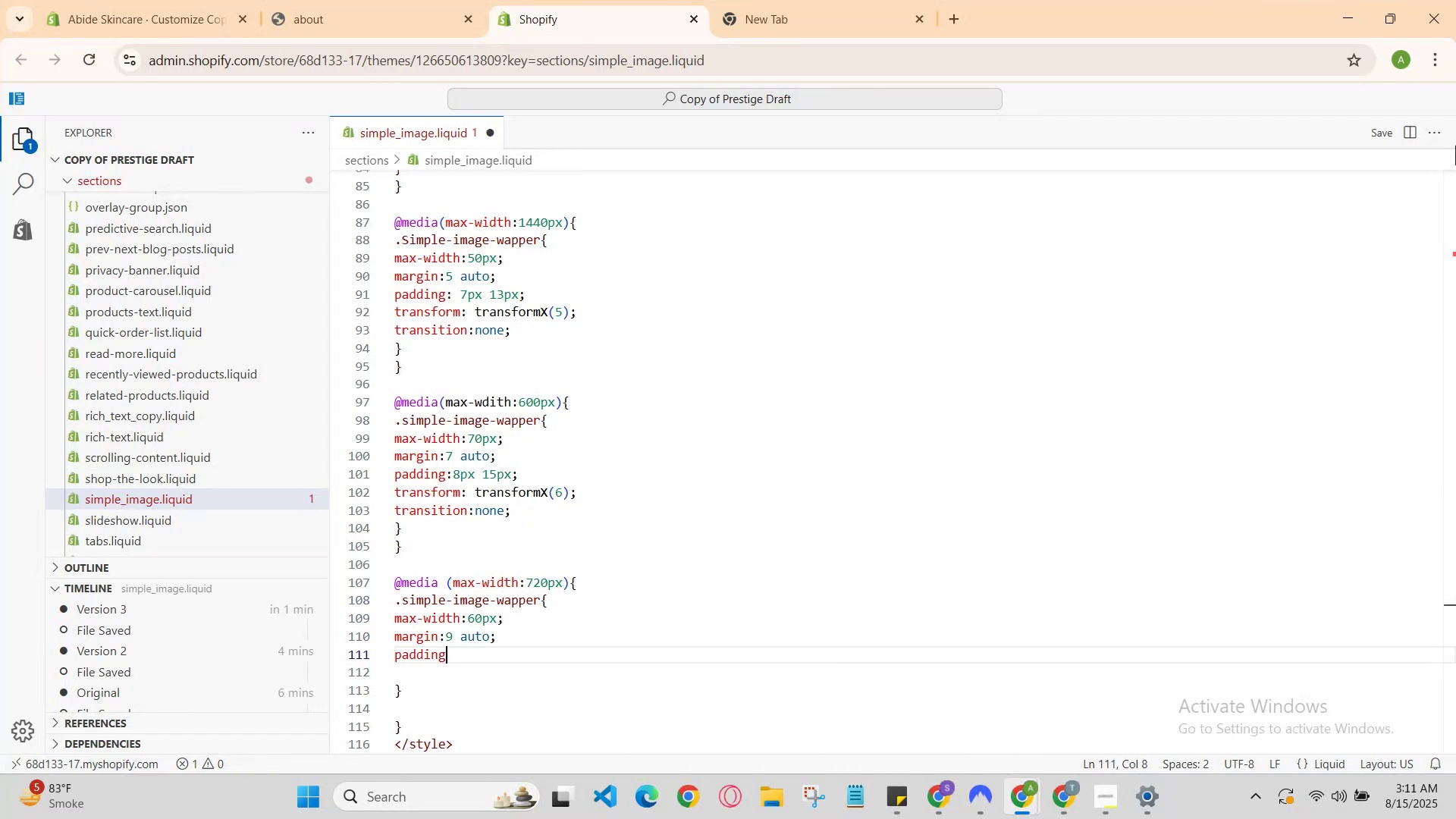 
type(: 16px )
key(Backspace)
type( 18px;)
 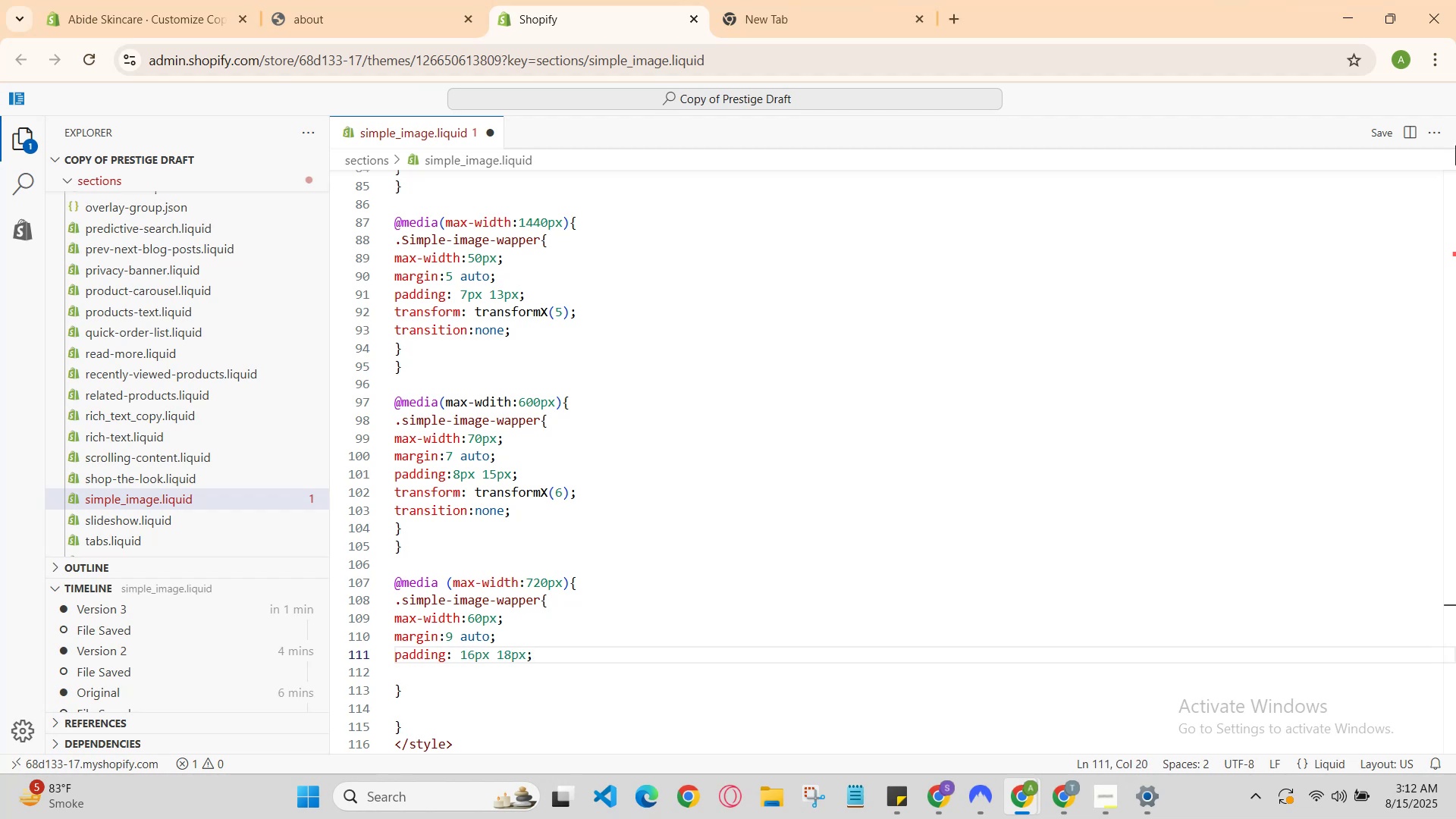 
key(Enter)
 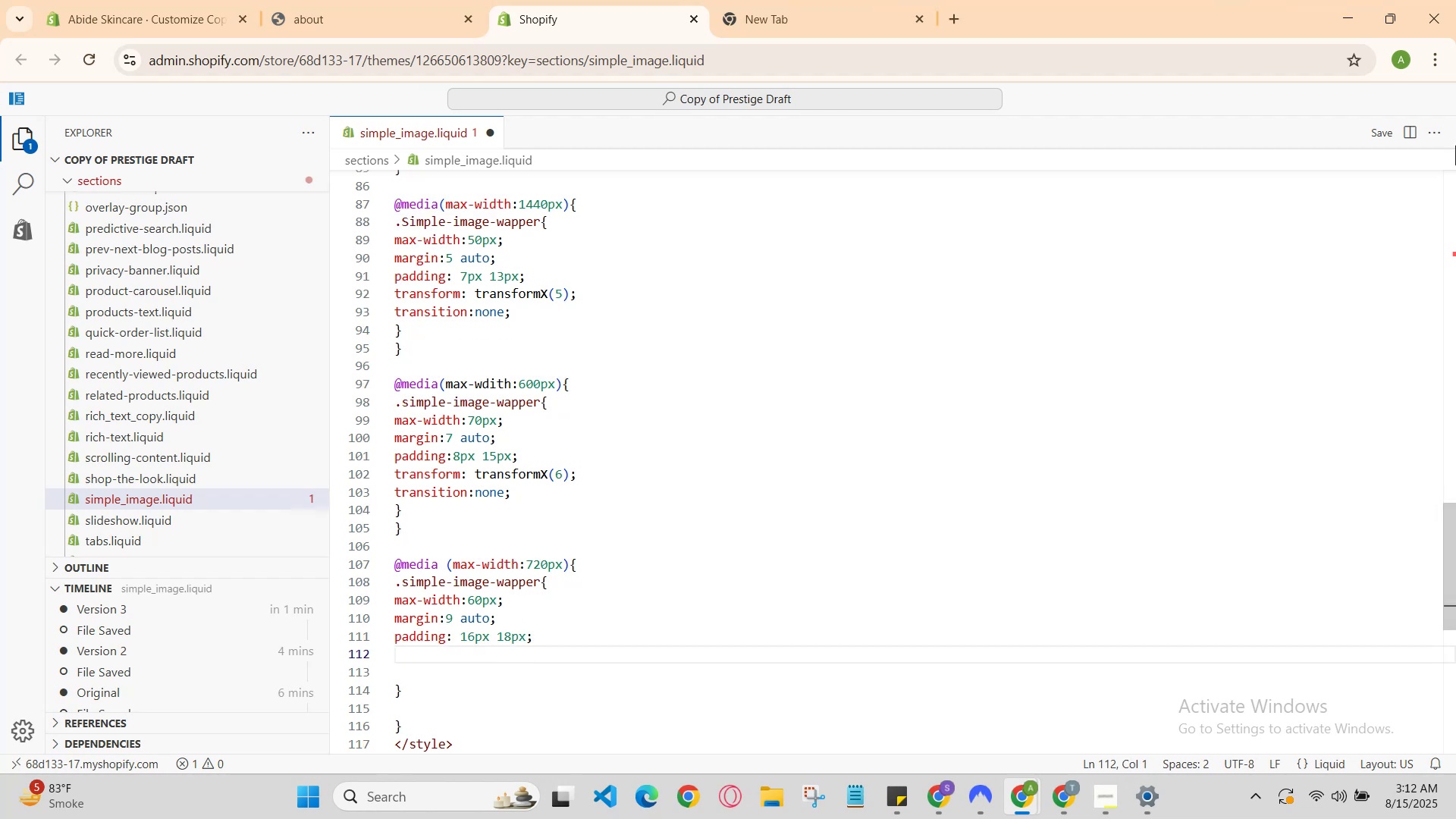 
key(Enter)
 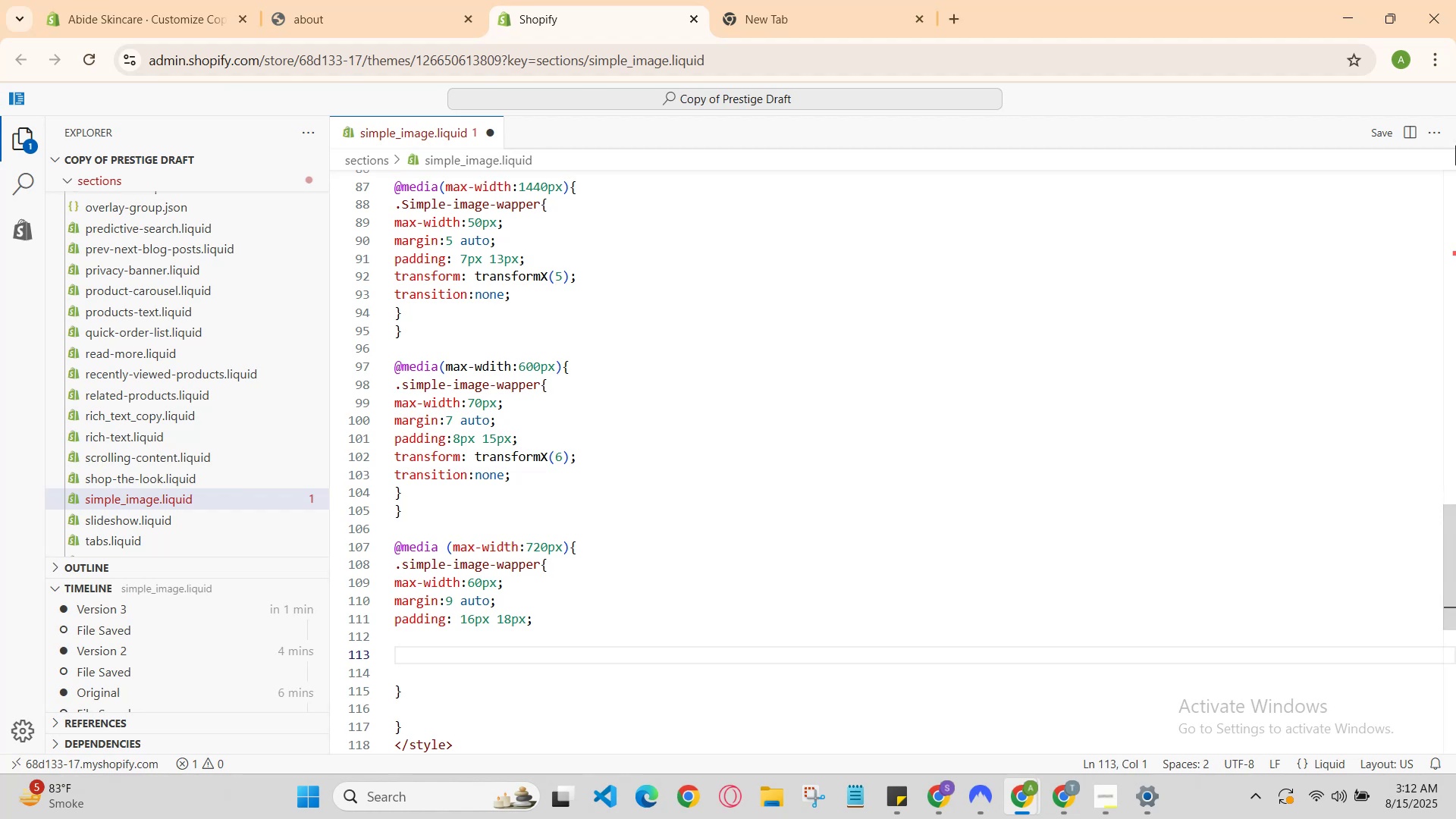 
key(Backspace)
type(tr)
 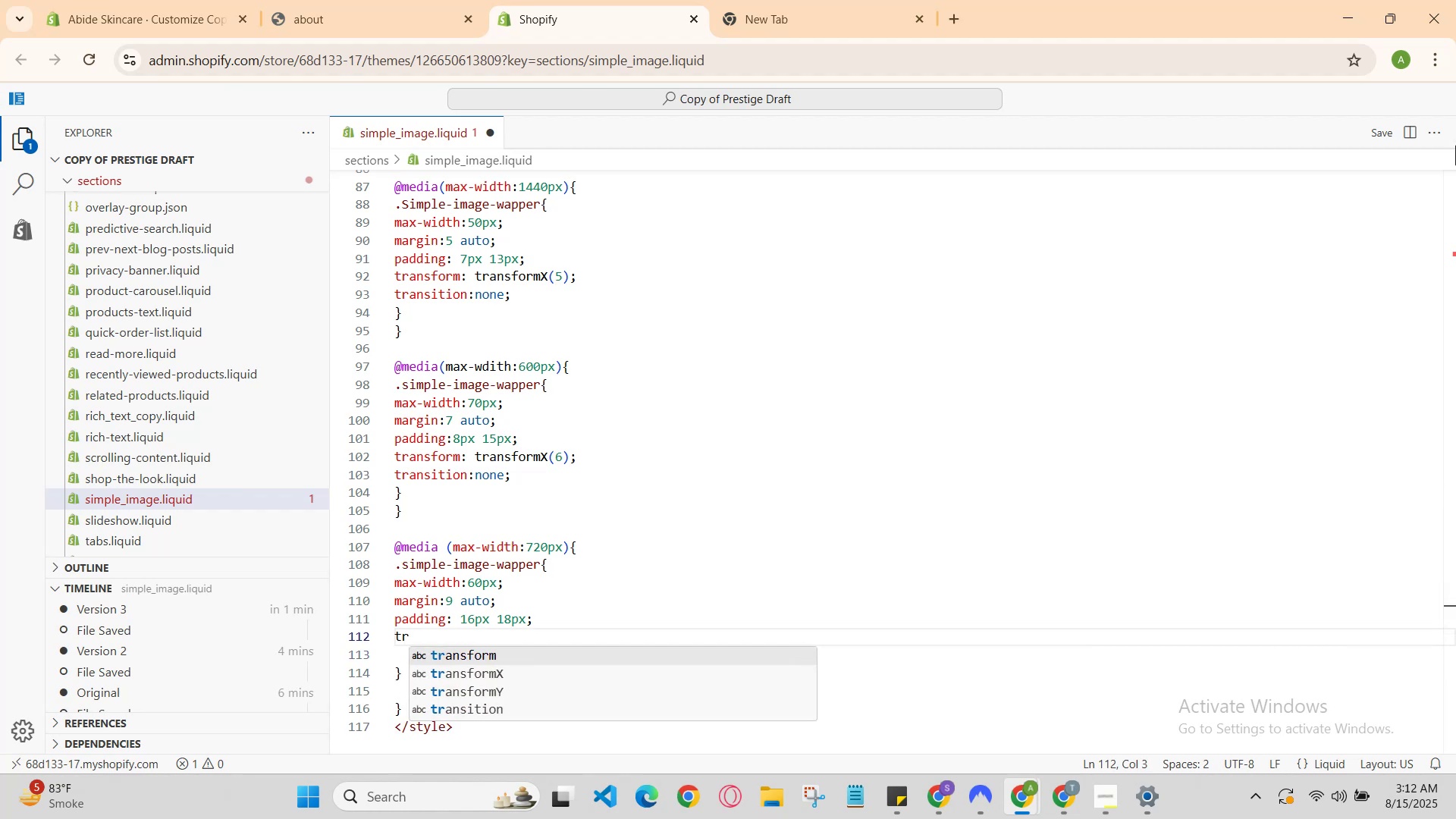 
key(Enter)
 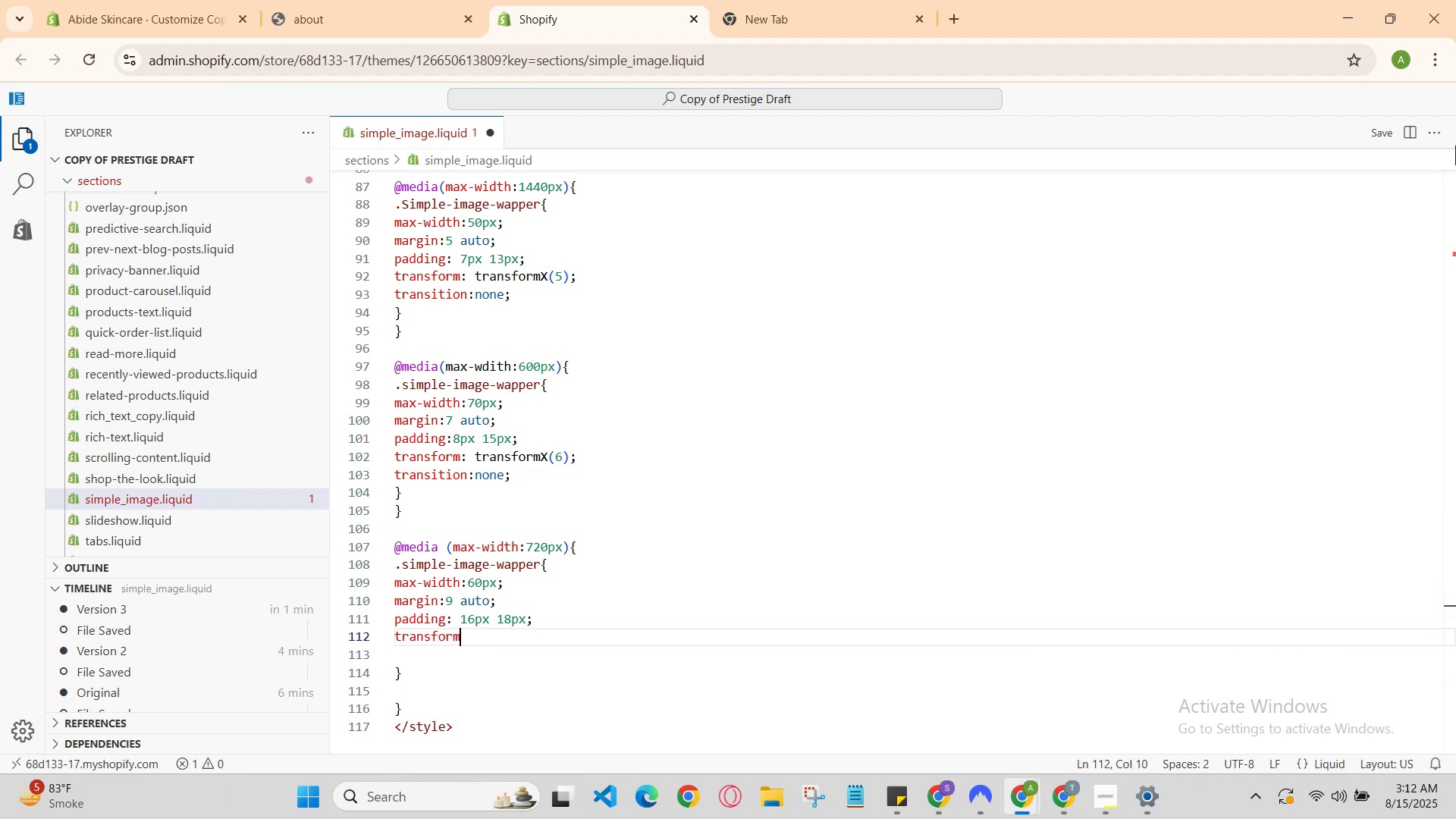 
type(: tr)
 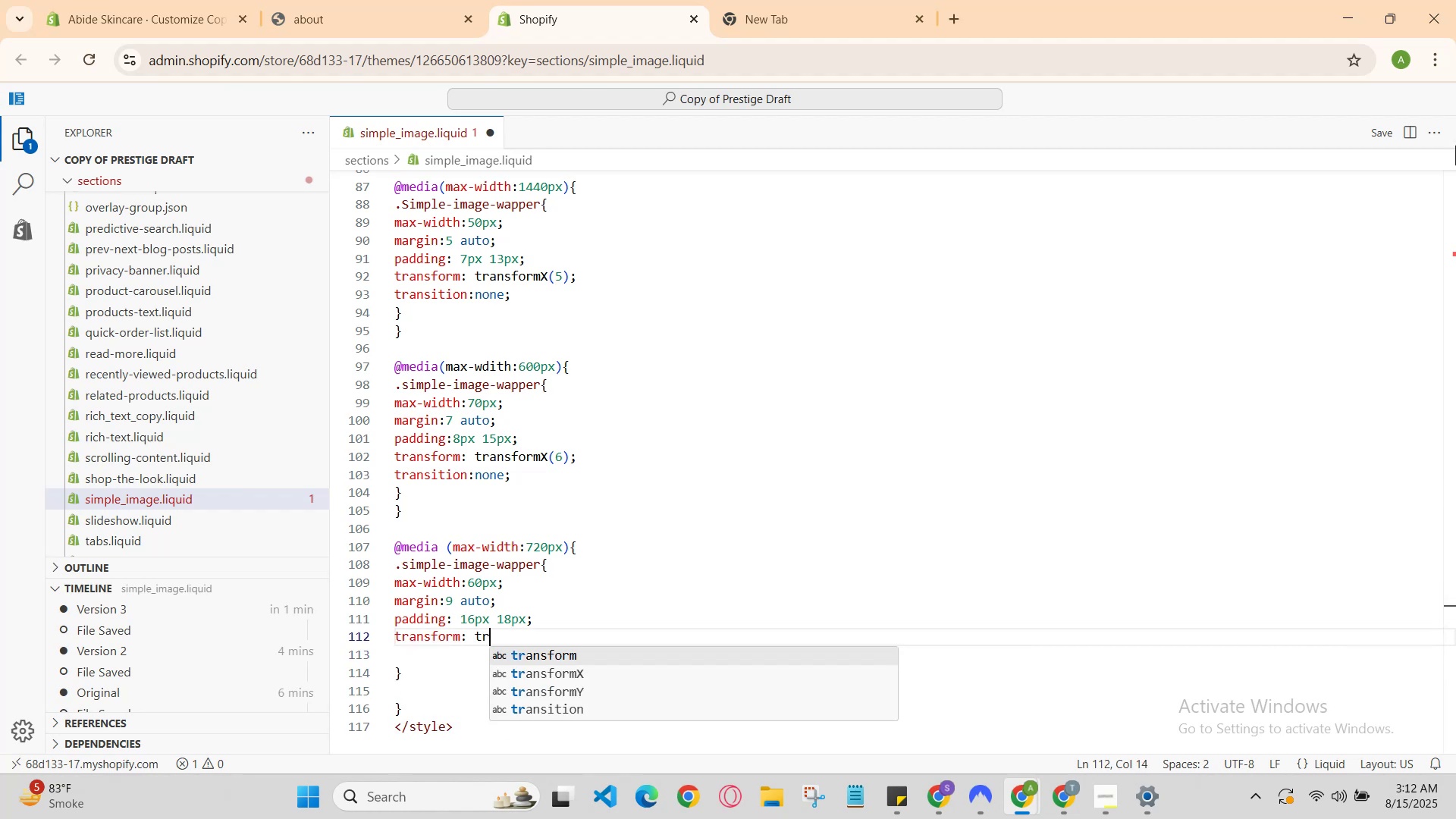 
key(ArrowDown)
 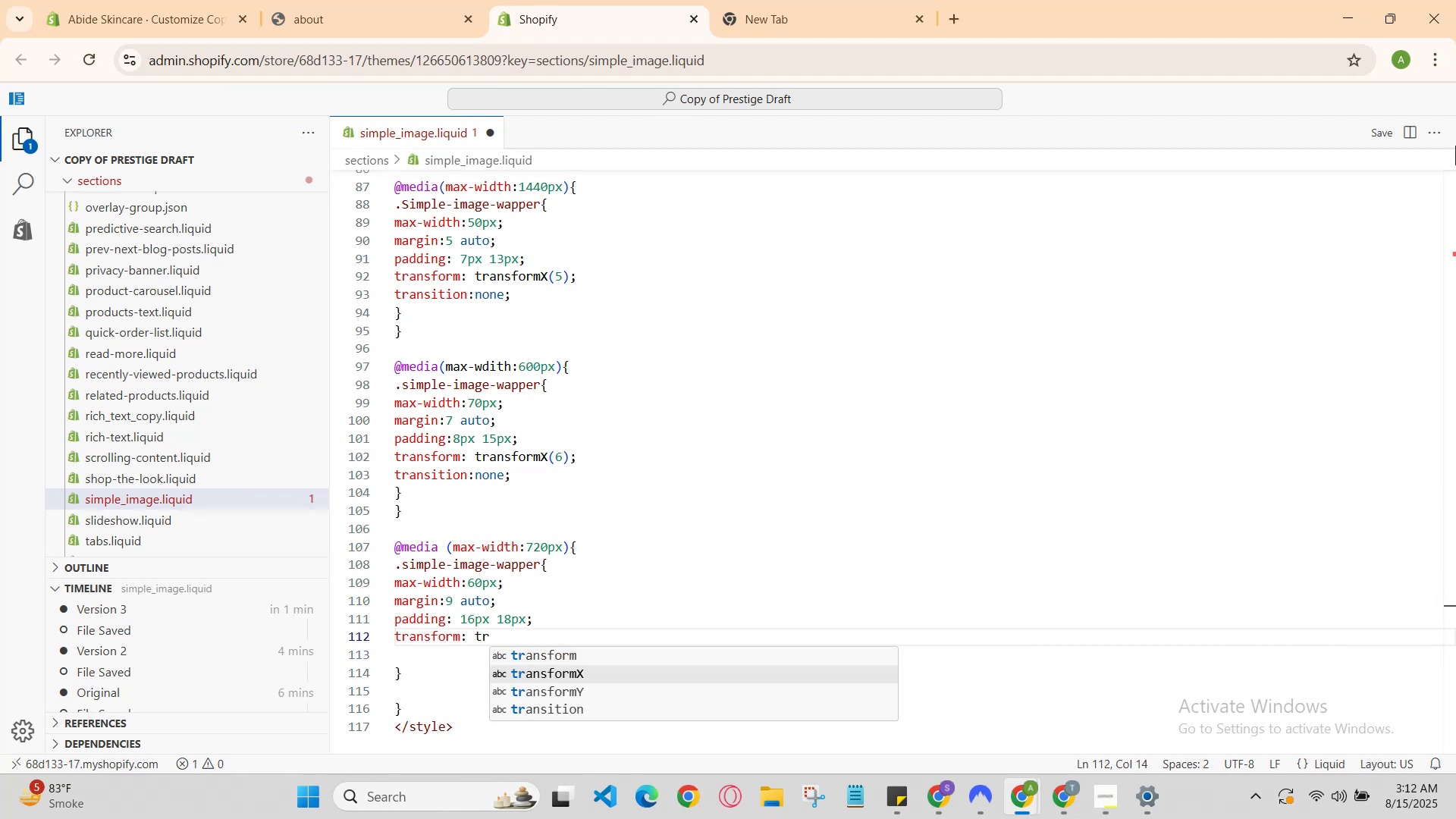 
key(Enter)
 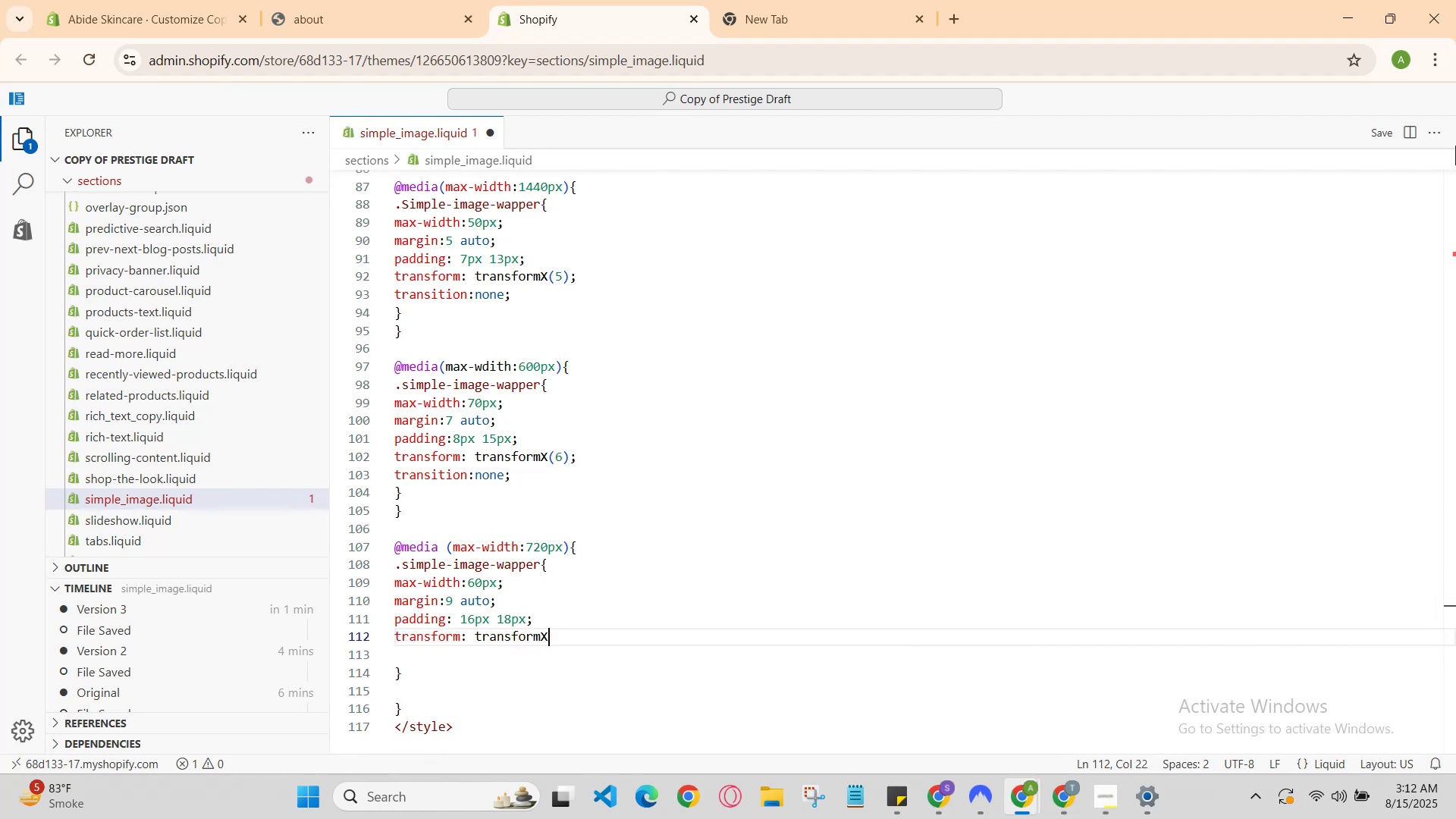 
type((5)
 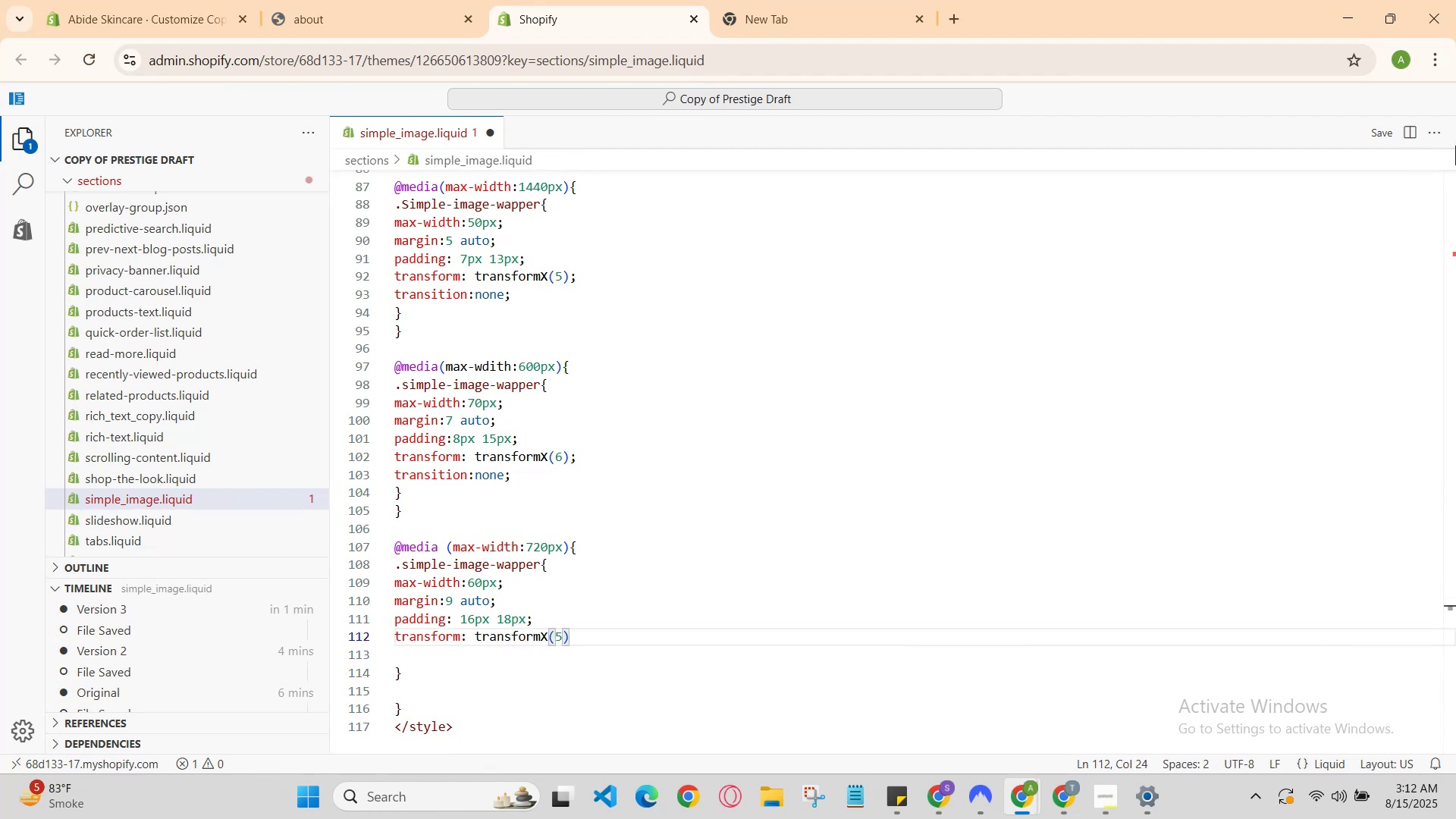 
key(ArrowRight)
 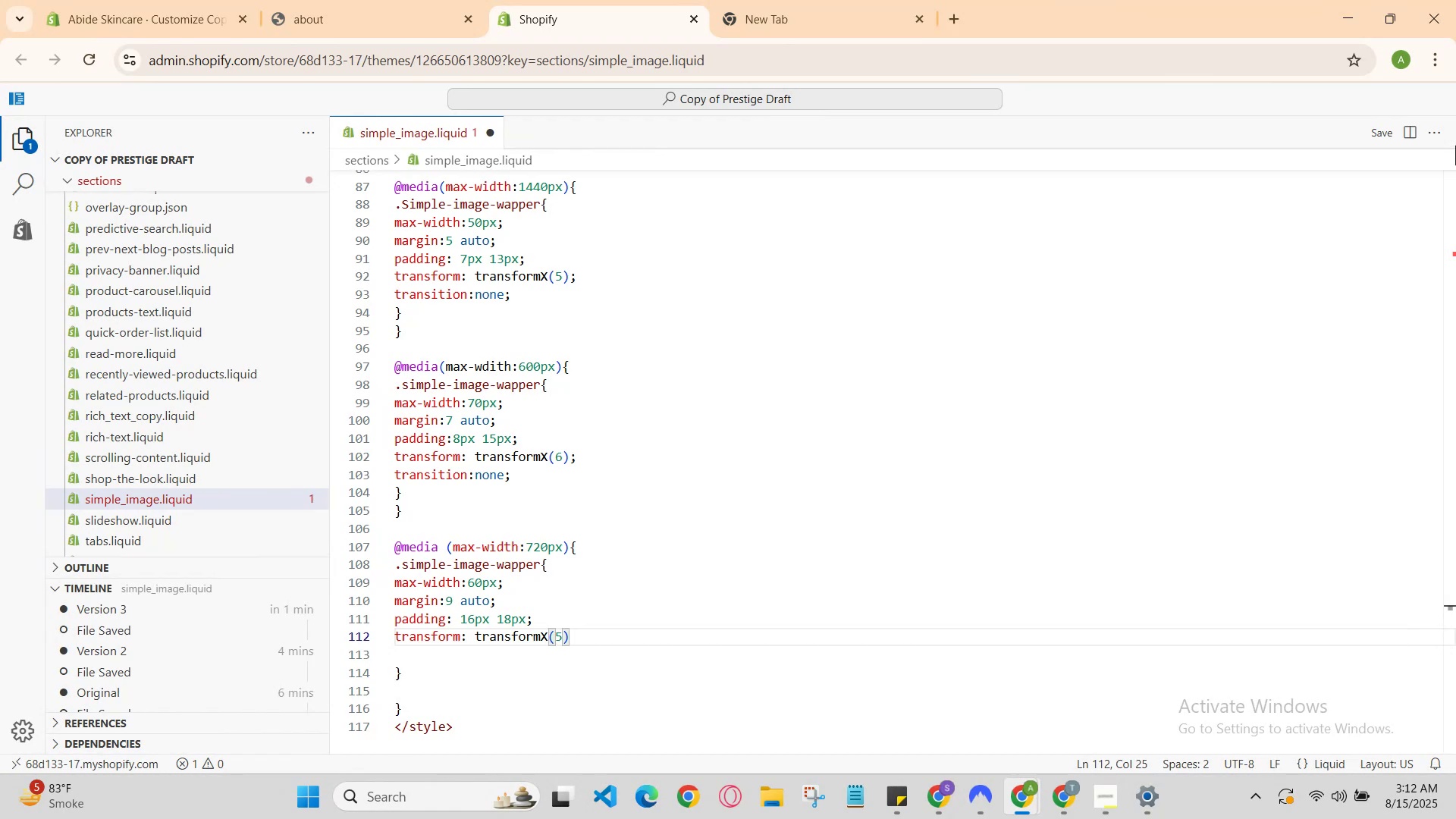 
key(Semicolon)
 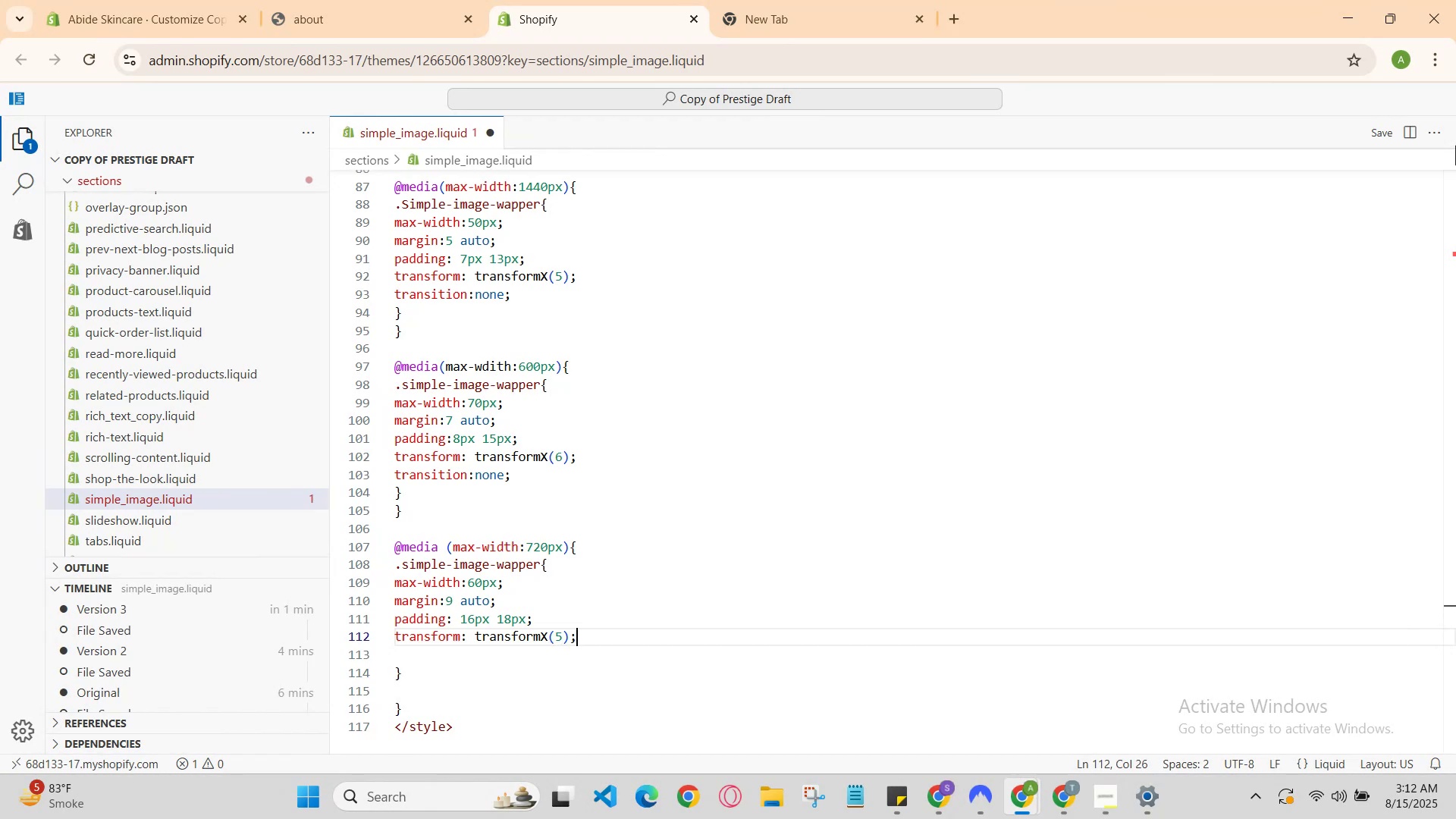 
key(Enter)
 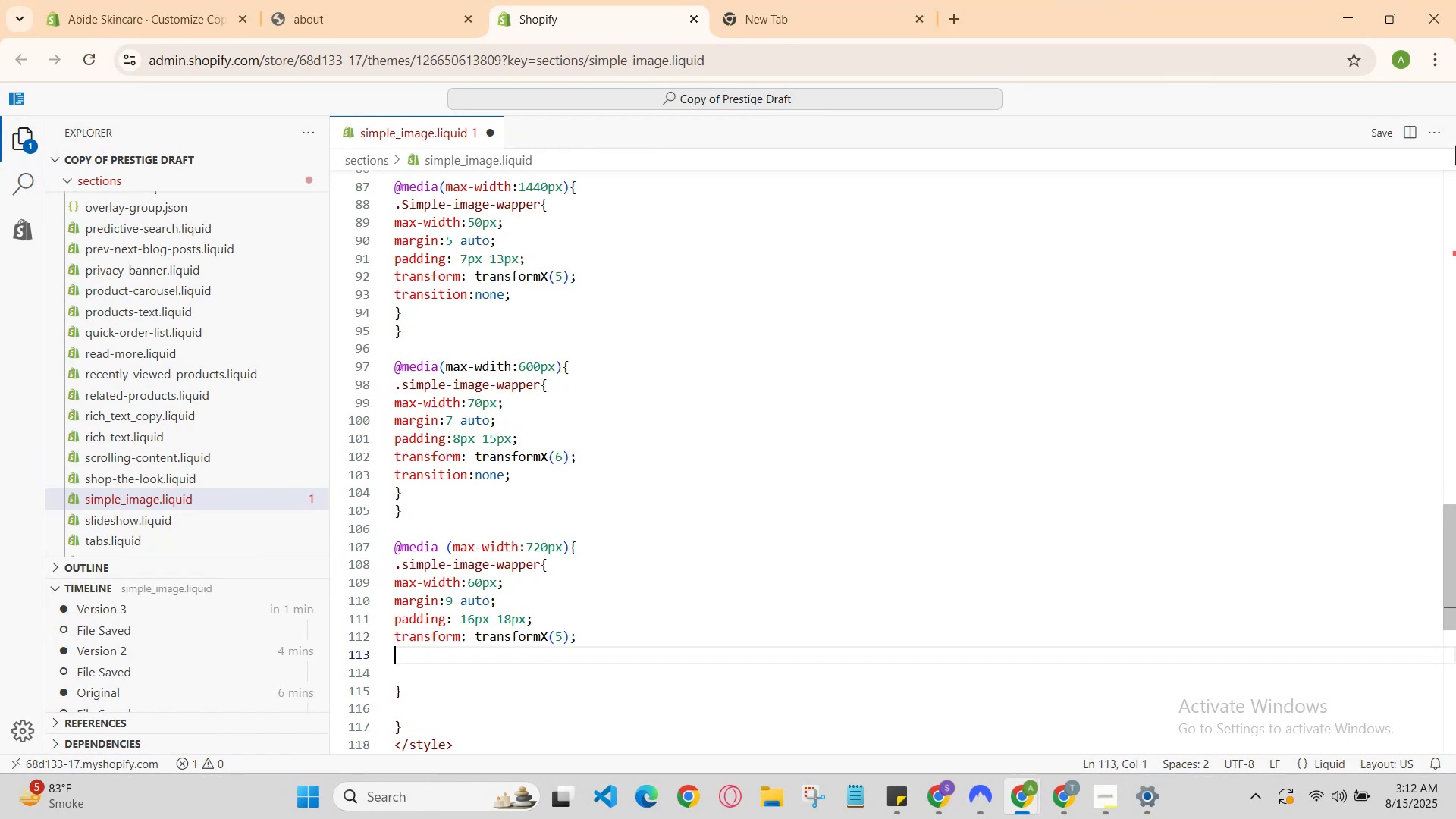 
type(tra)
 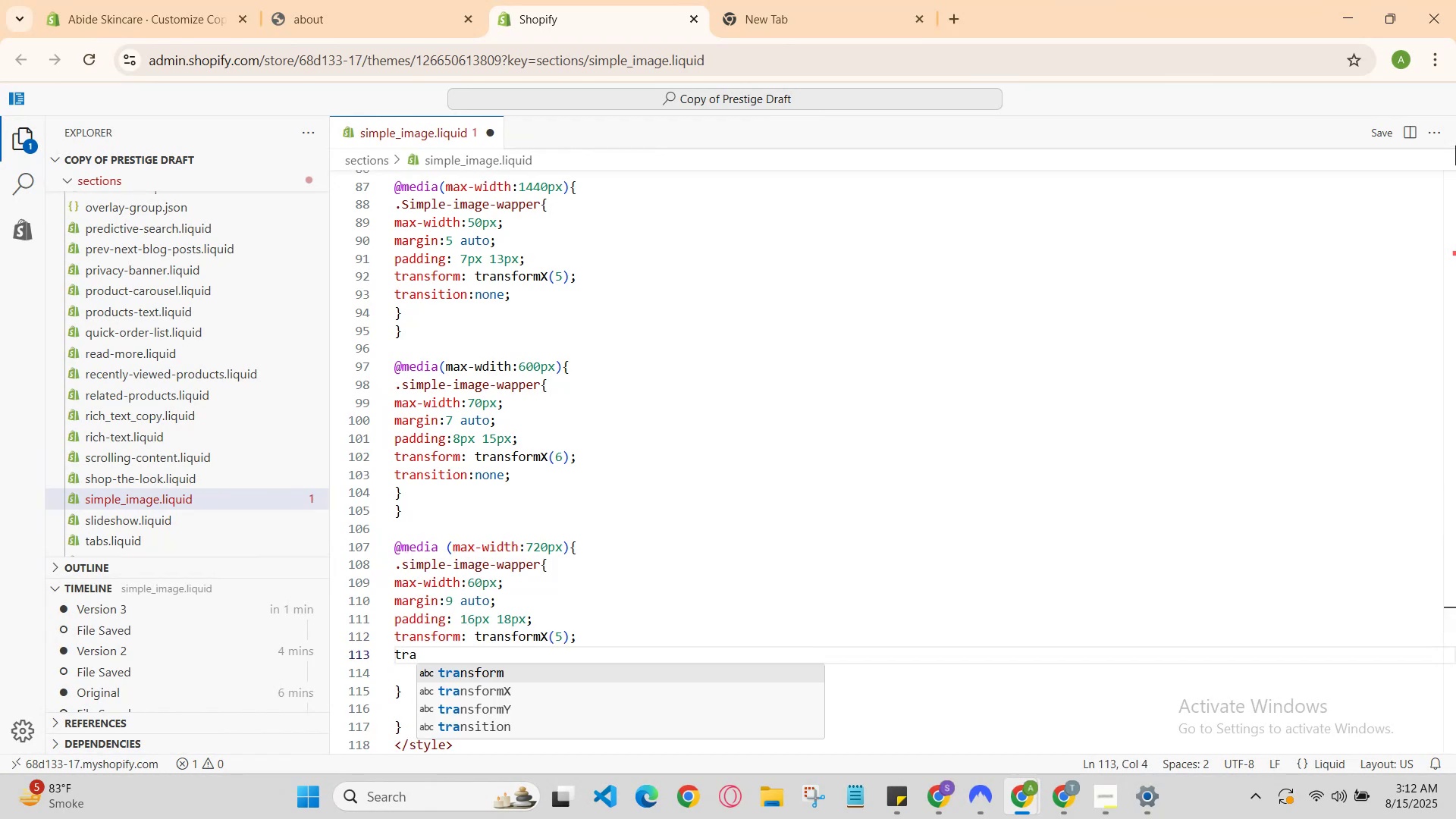 
key(ArrowDown)
 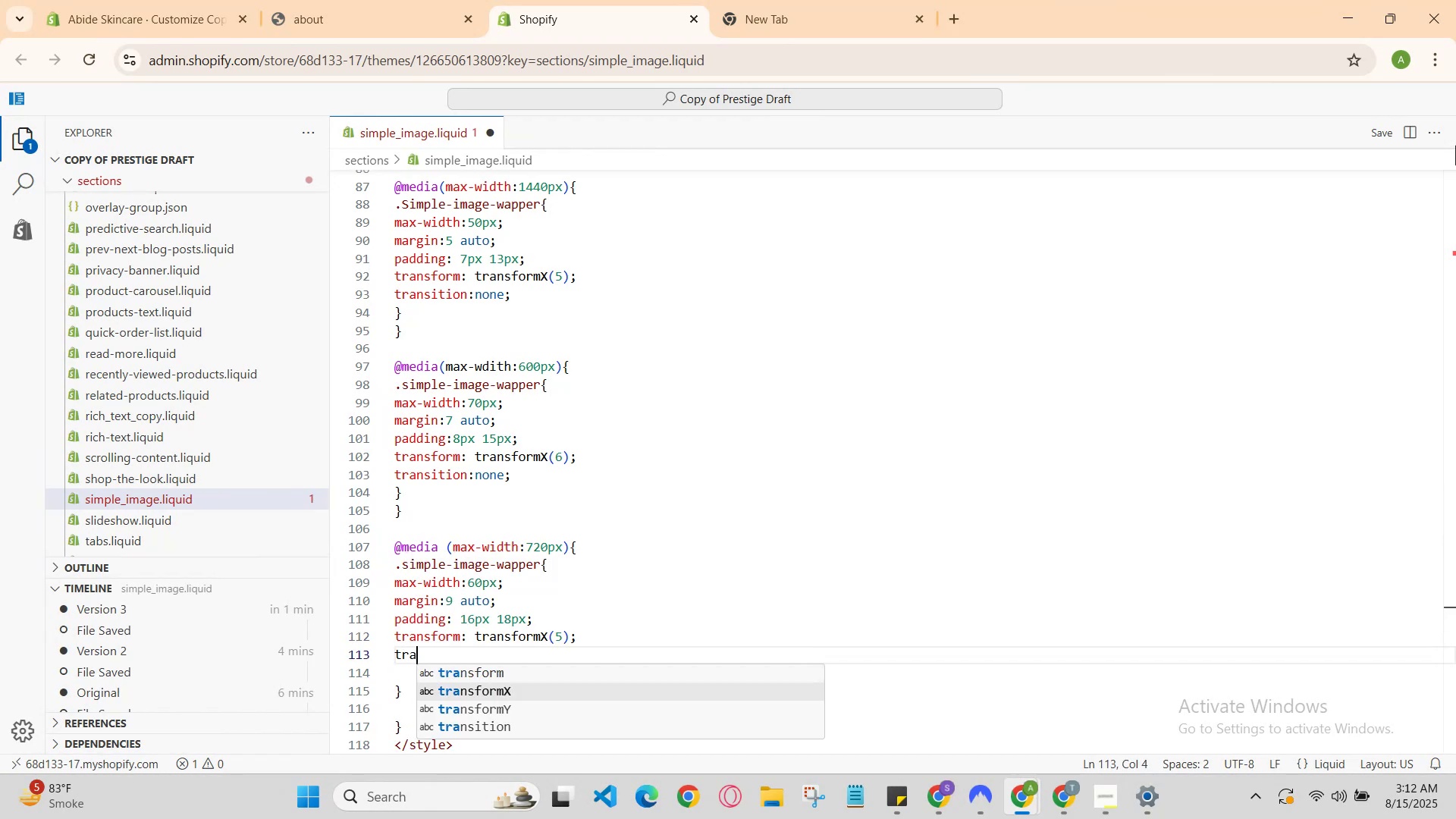 
key(ArrowDown)
 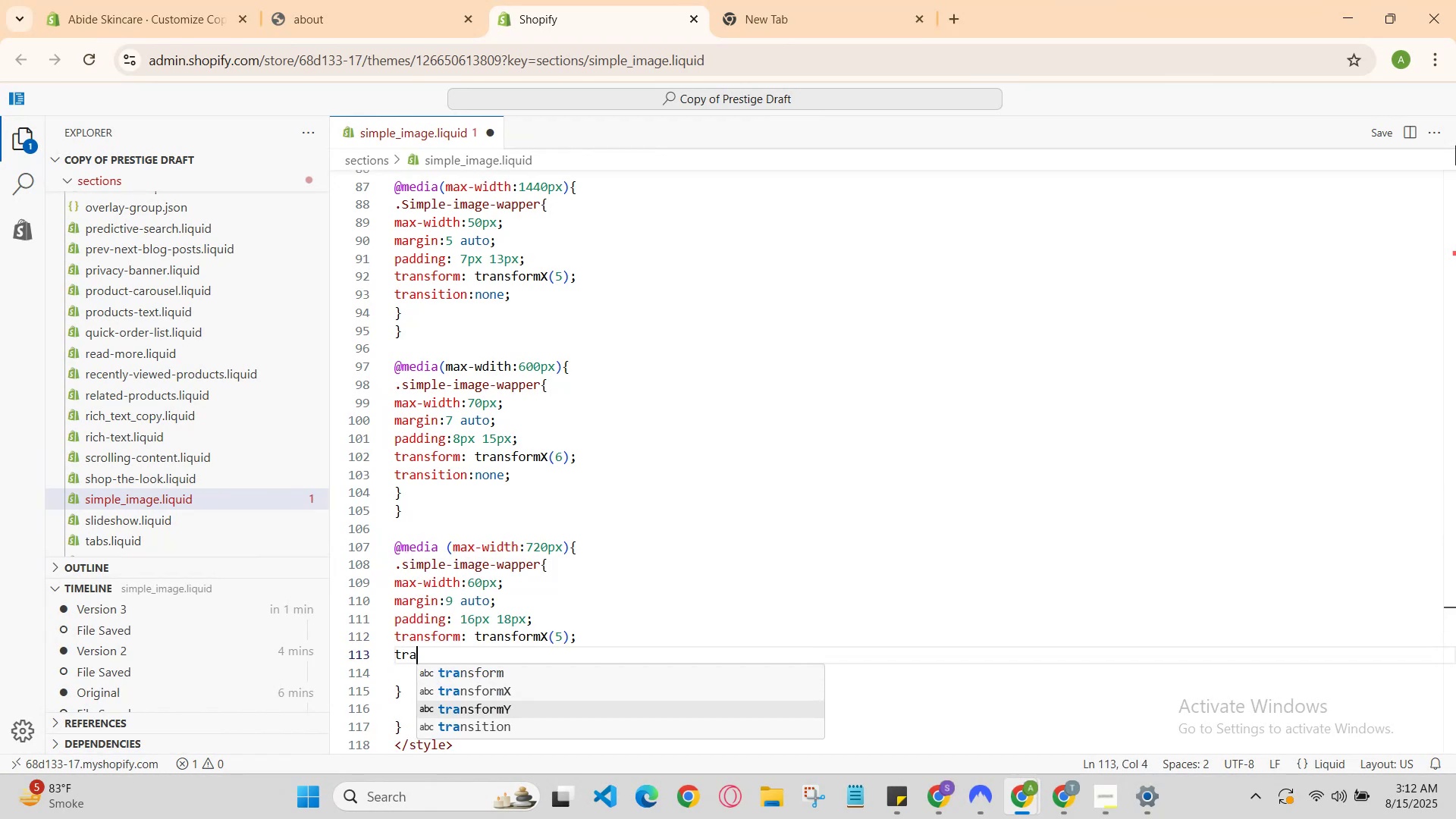 
key(ArrowDown)
 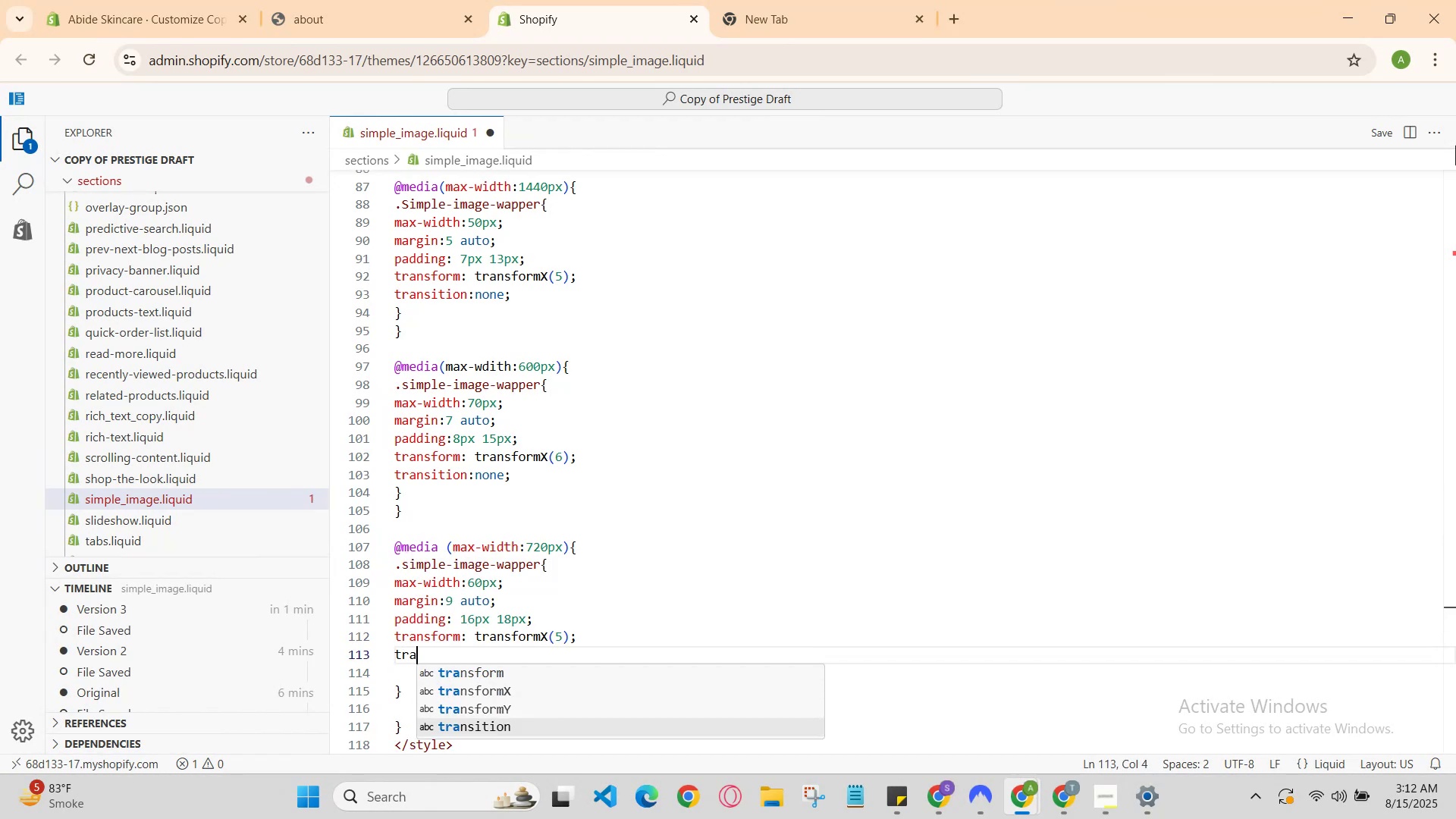 
key(Enter)
 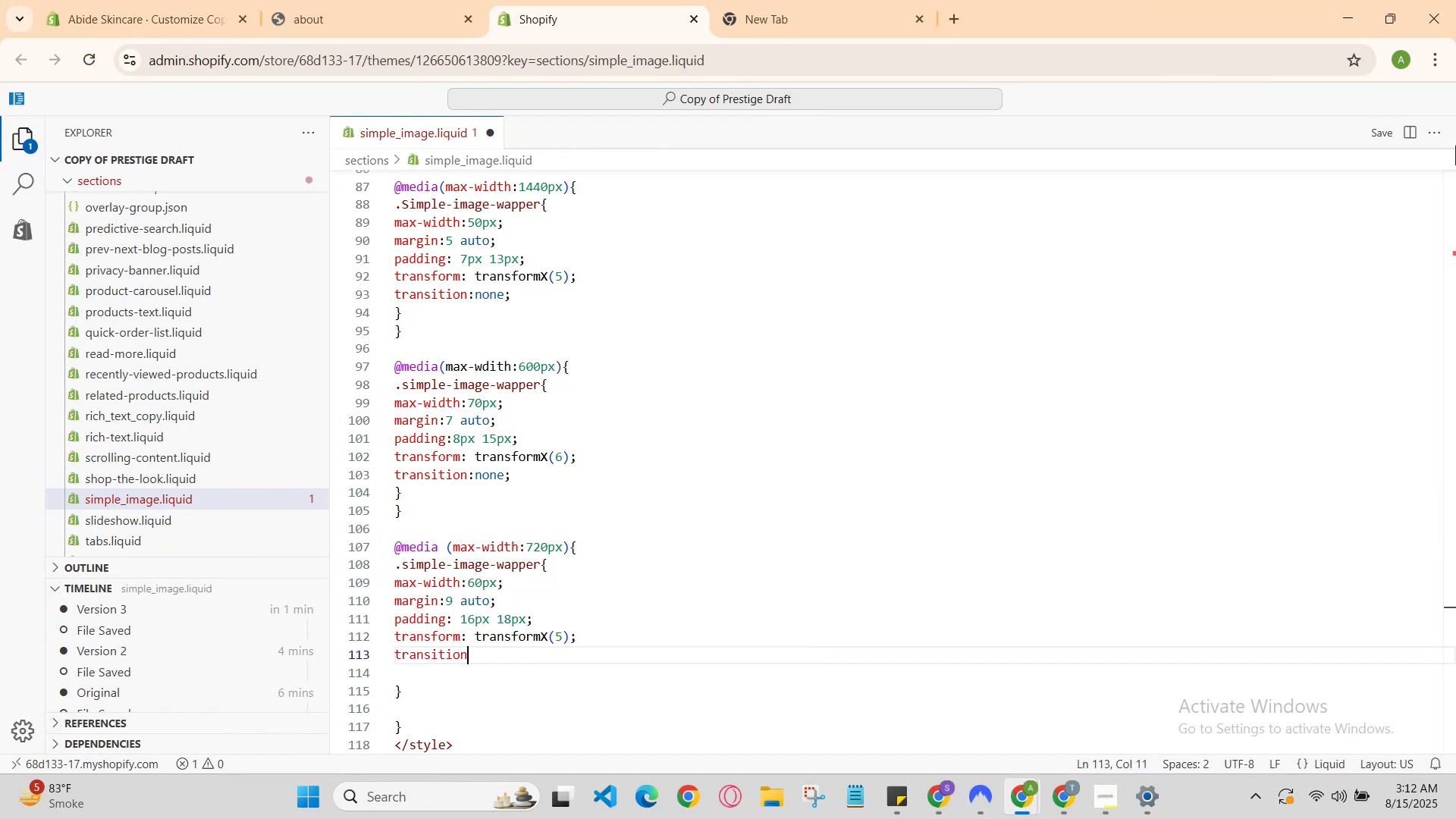 
type(:none;)
 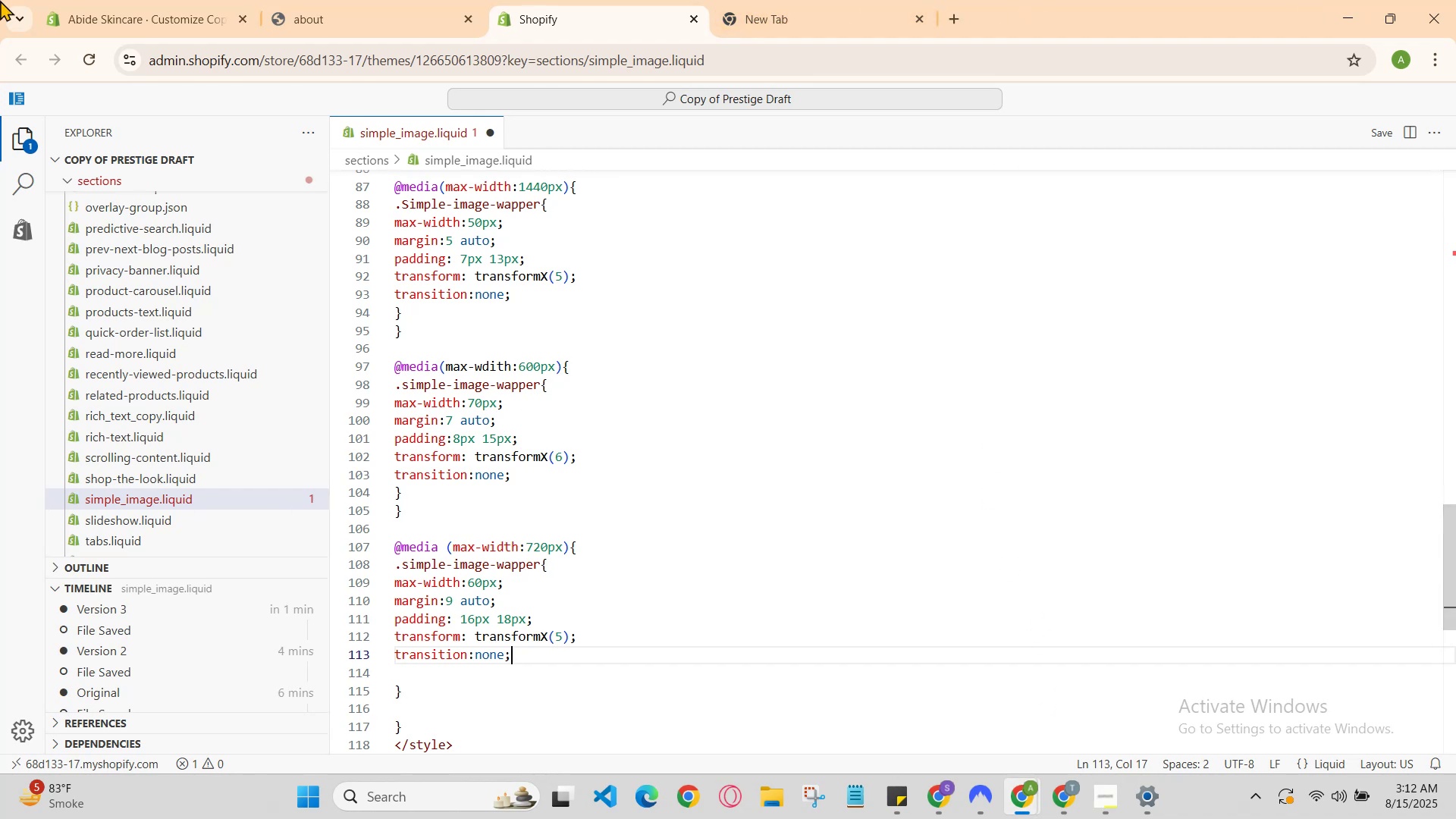 
left_click([259, 0])
 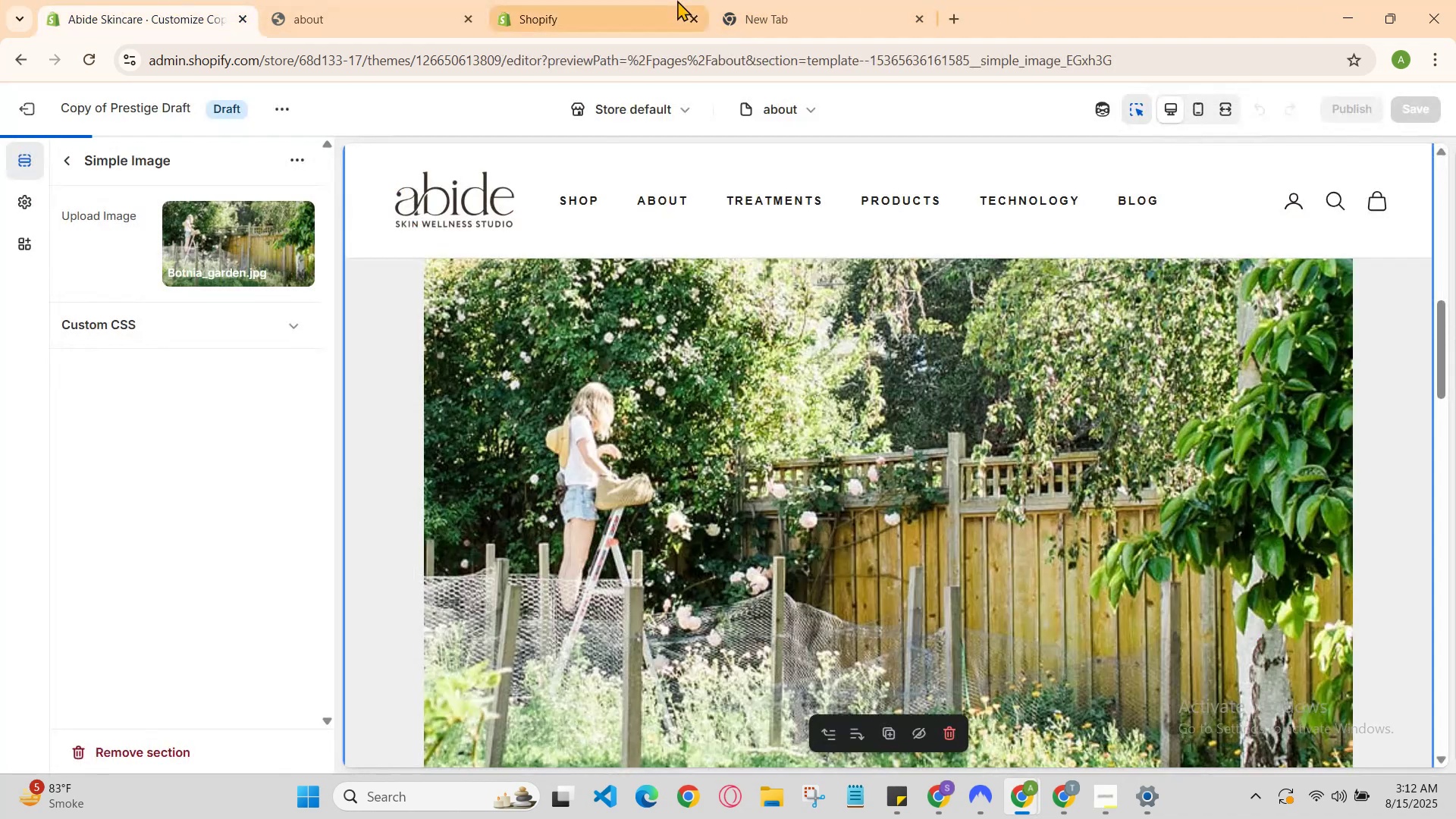 
left_click_drag(start_coordinate=[641, 0], to_coordinate=[635, 0])
 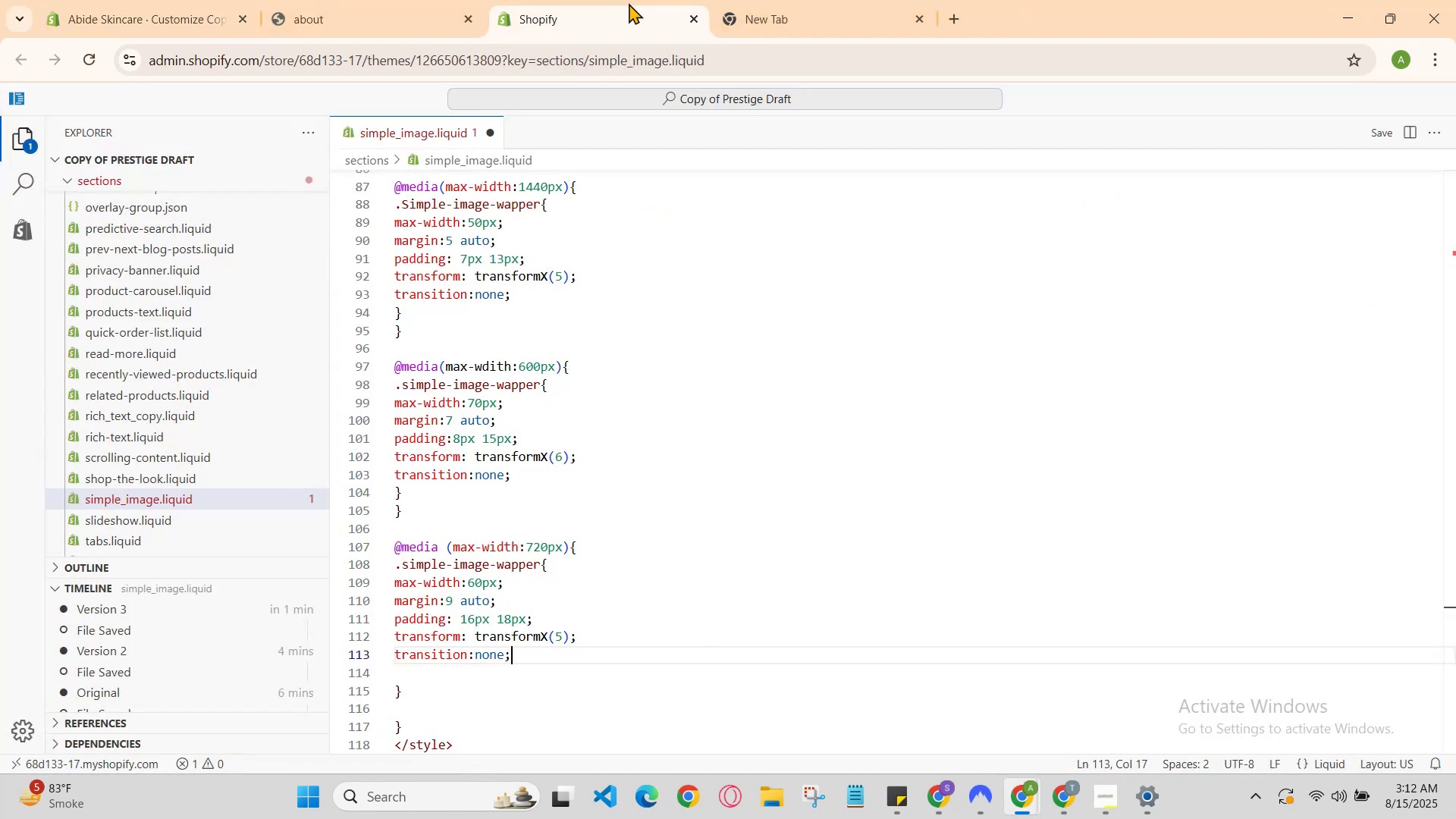 
hold_key(key=ControlLeft, duration=0.87)
 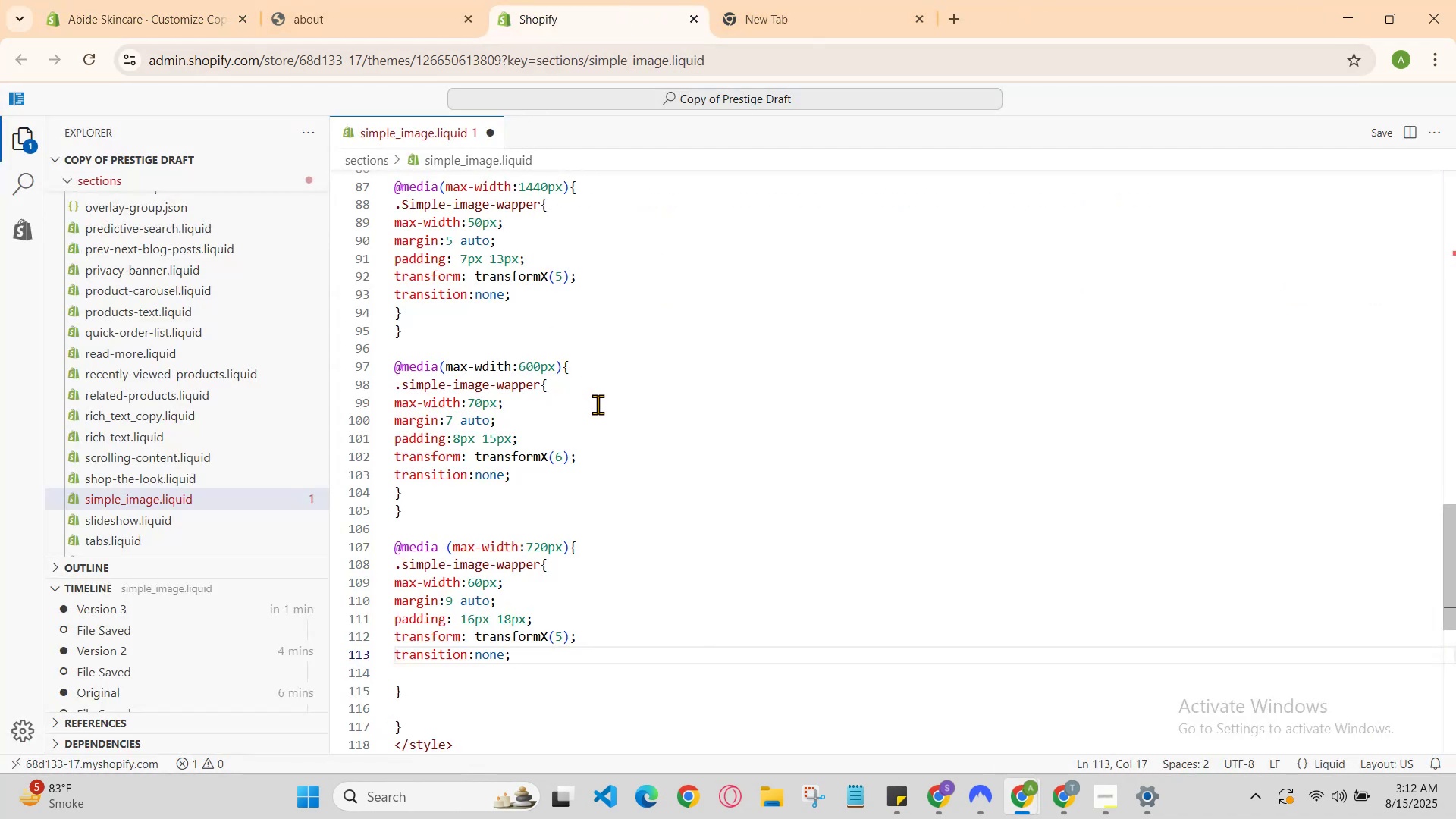 
hold_key(key=S, duration=0.33)
 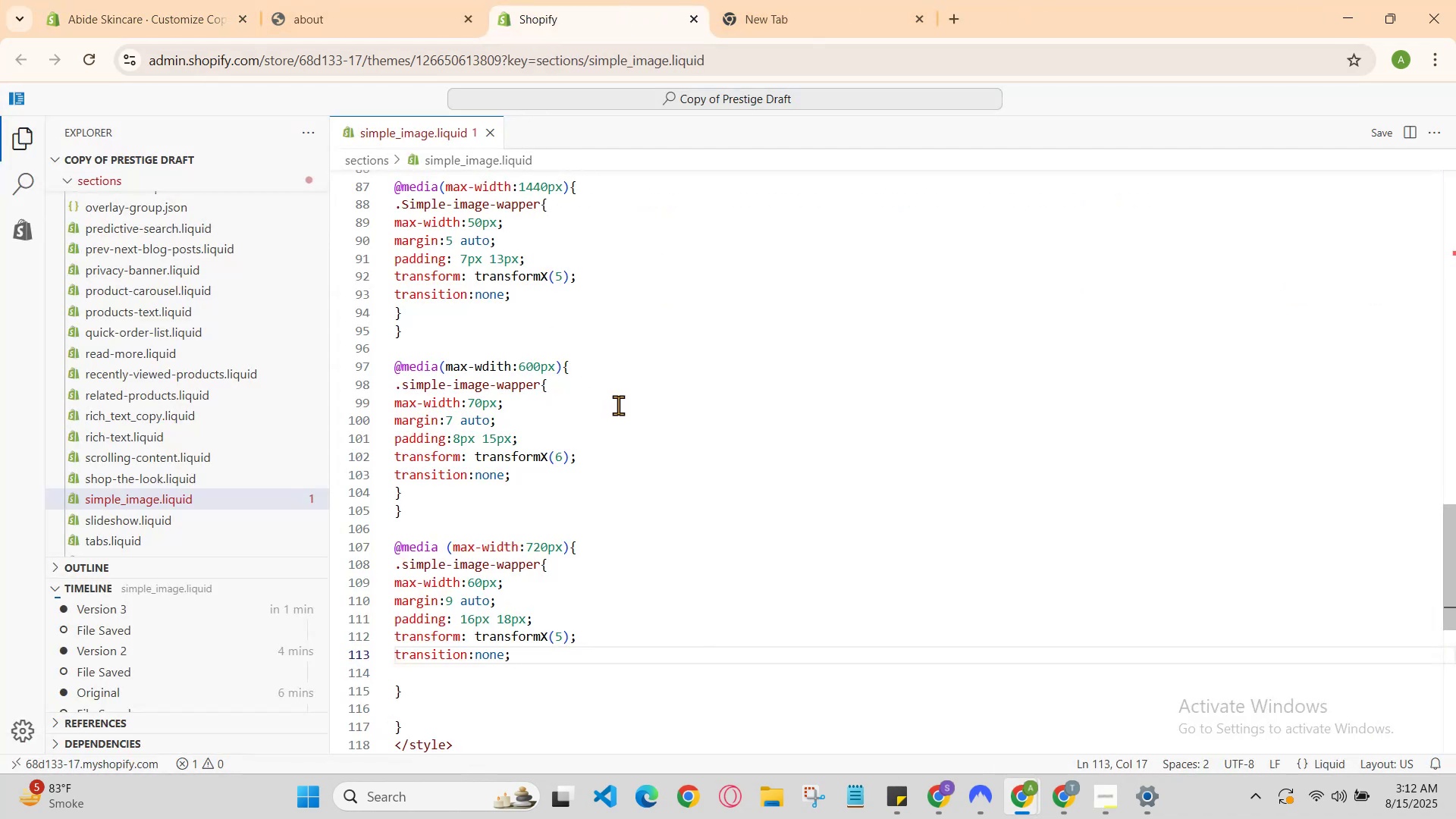 
scroll: coordinate [748, 513], scroll_direction: none, amount: 0.0
 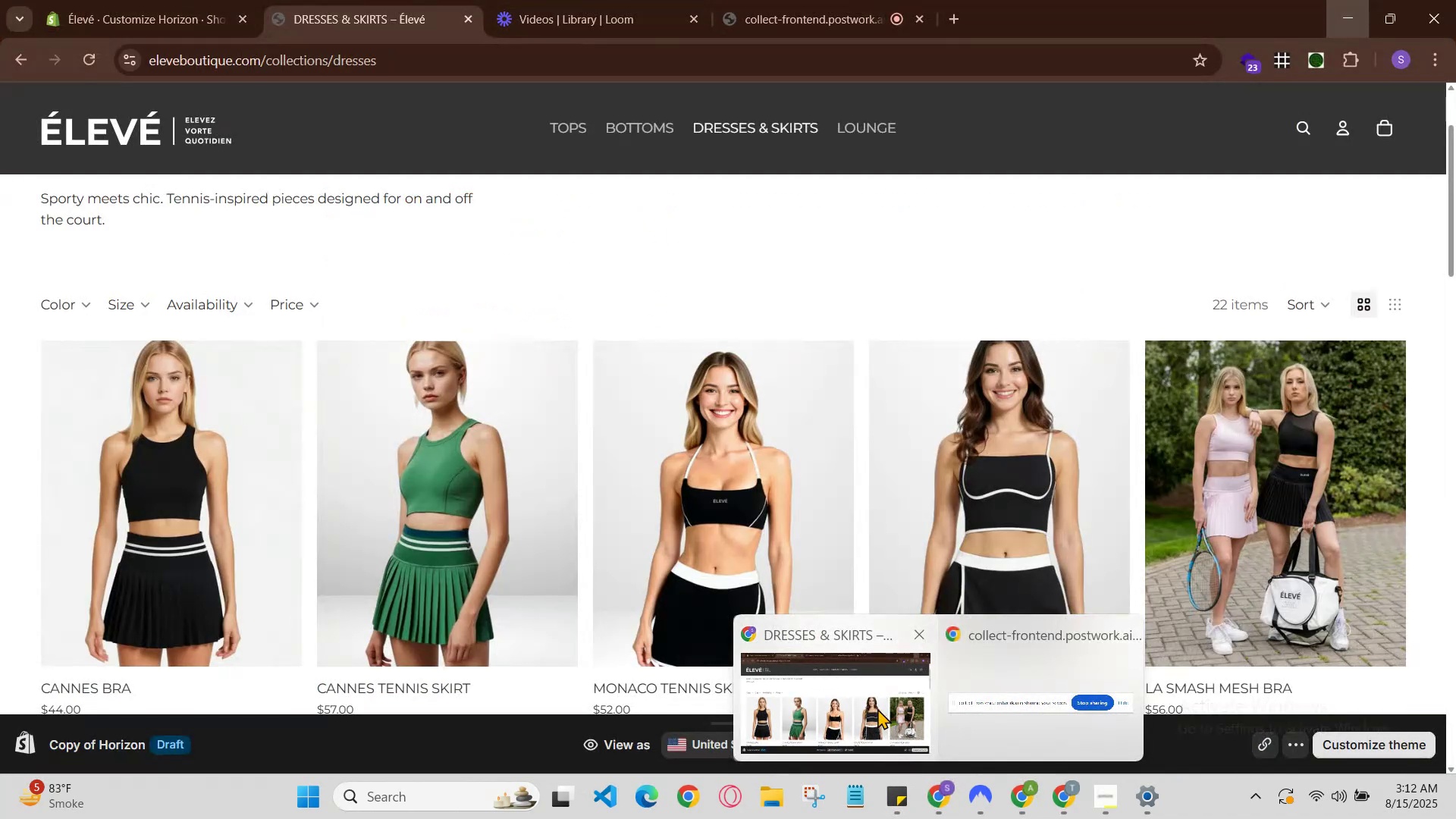 
left_click([824, 16])
 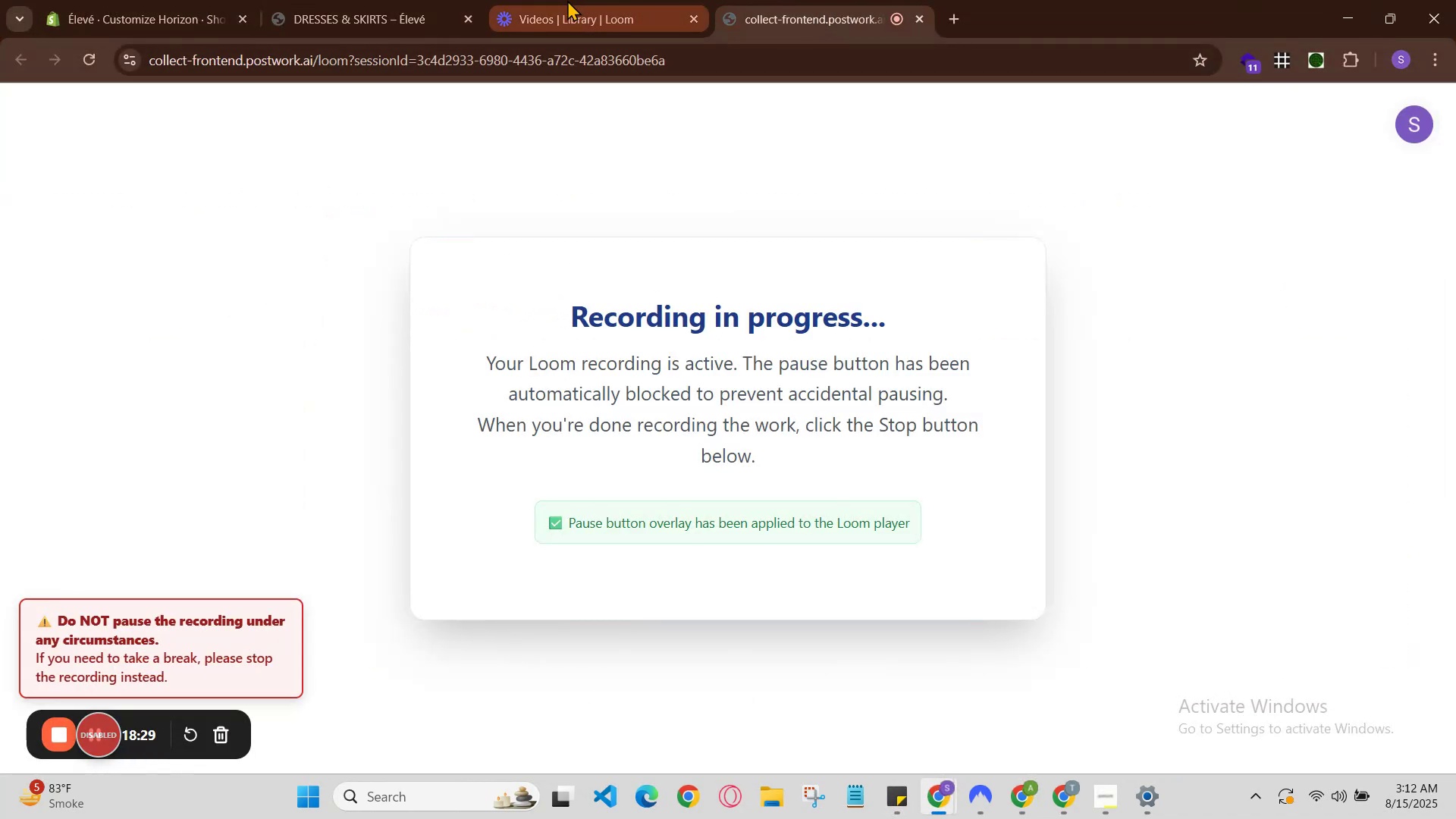 
left_click([566, 0])
 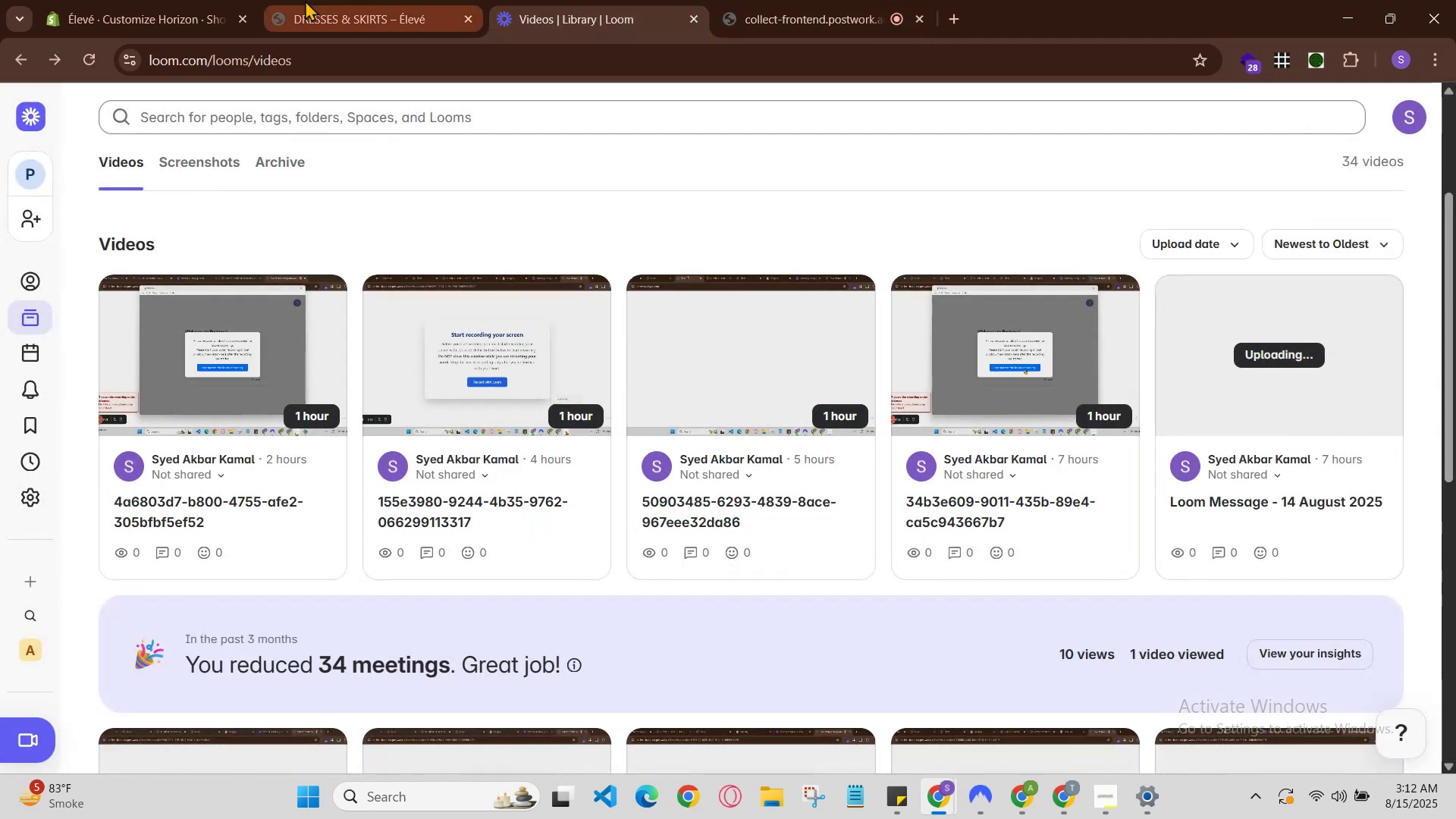 
left_click([305, 0])
 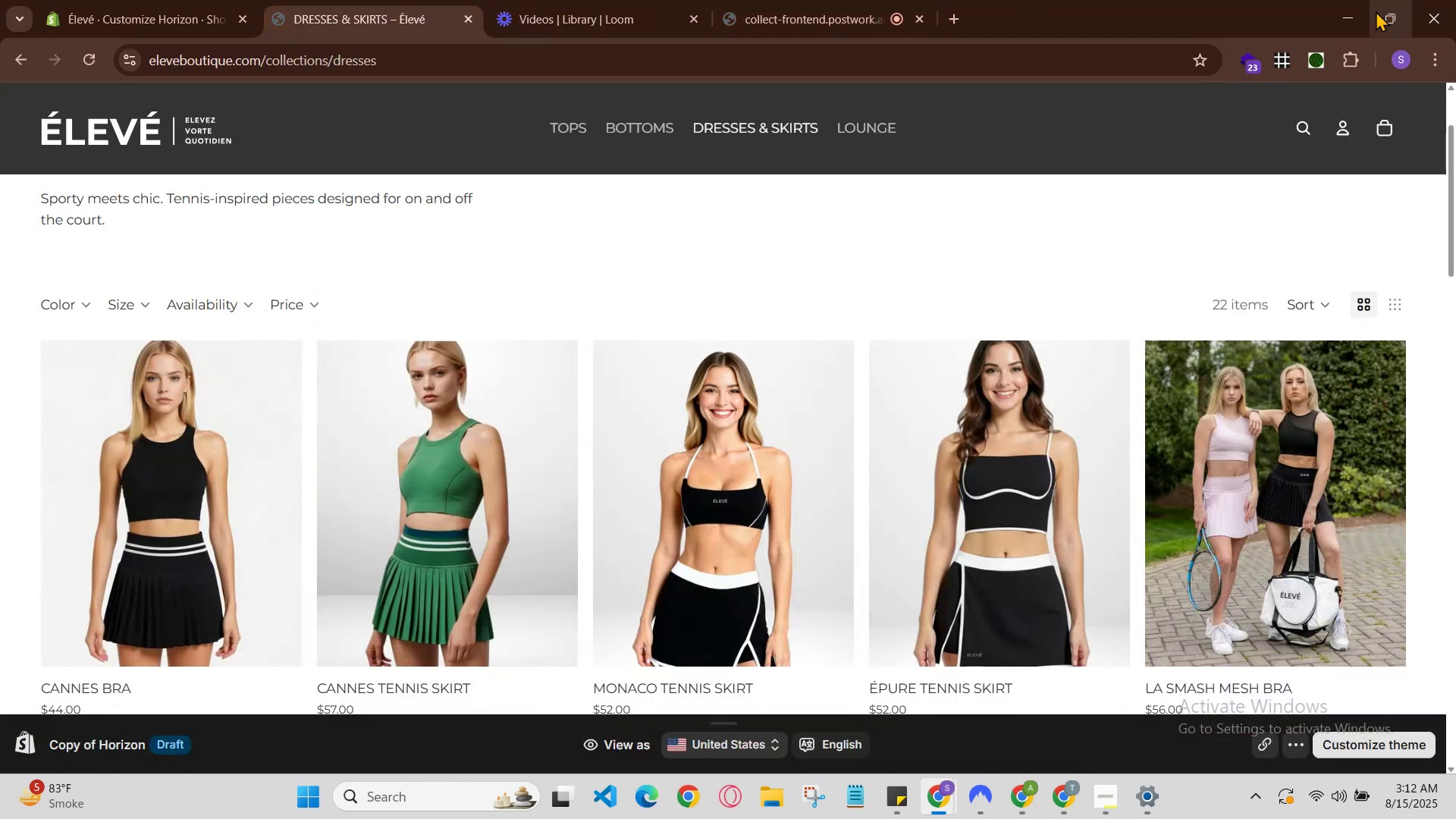 
left_click([1351, 12])
 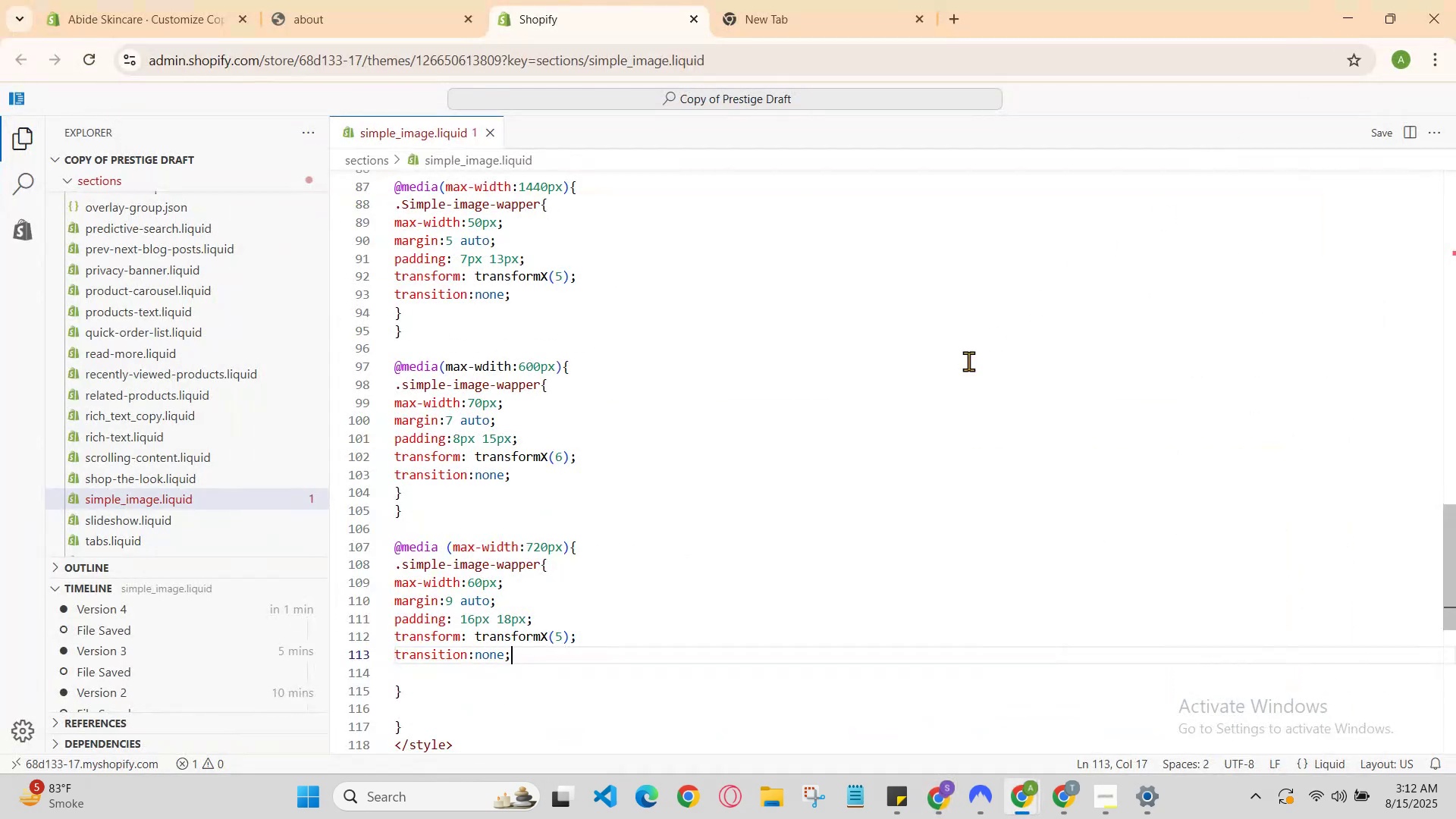 
scroll: coordinate [905, 425], scroll_direction: none, amount: 0.0
 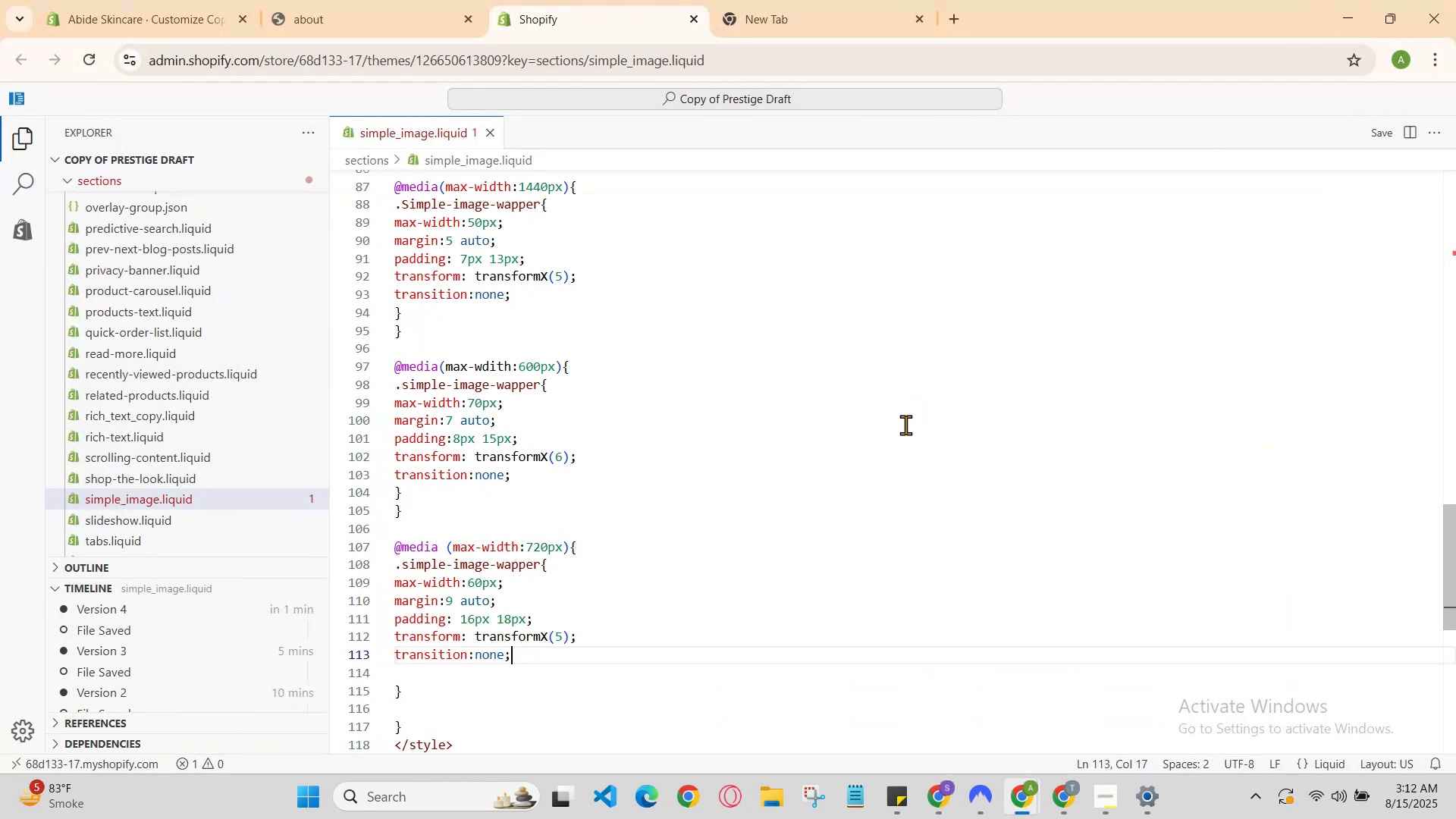 
scroll: coordinate [905, 428], scroll_direction: down, amount: 1.0
 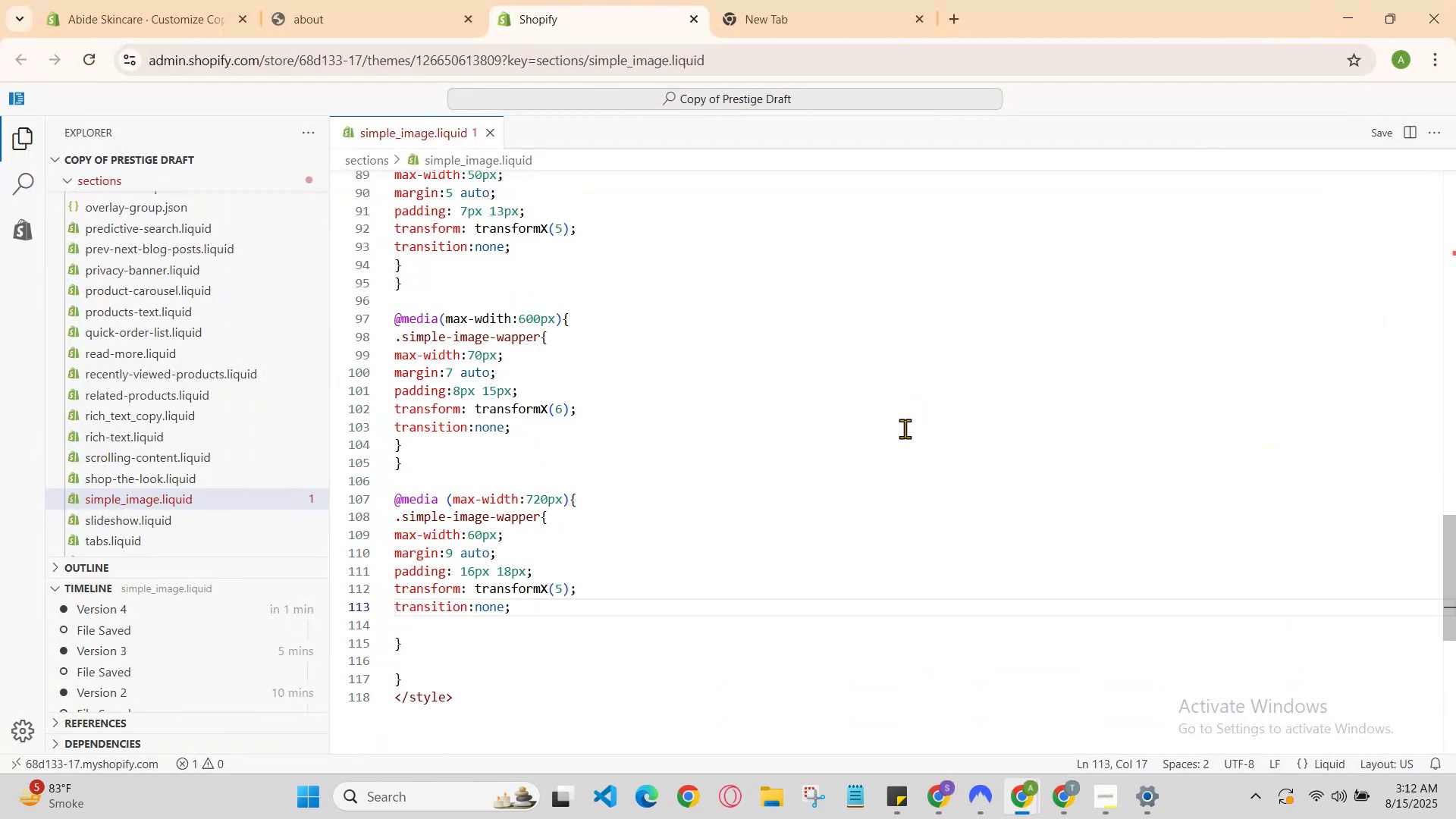 
scroll: coordinate [905, 459], scroll_direction: none, amount: 0.0
 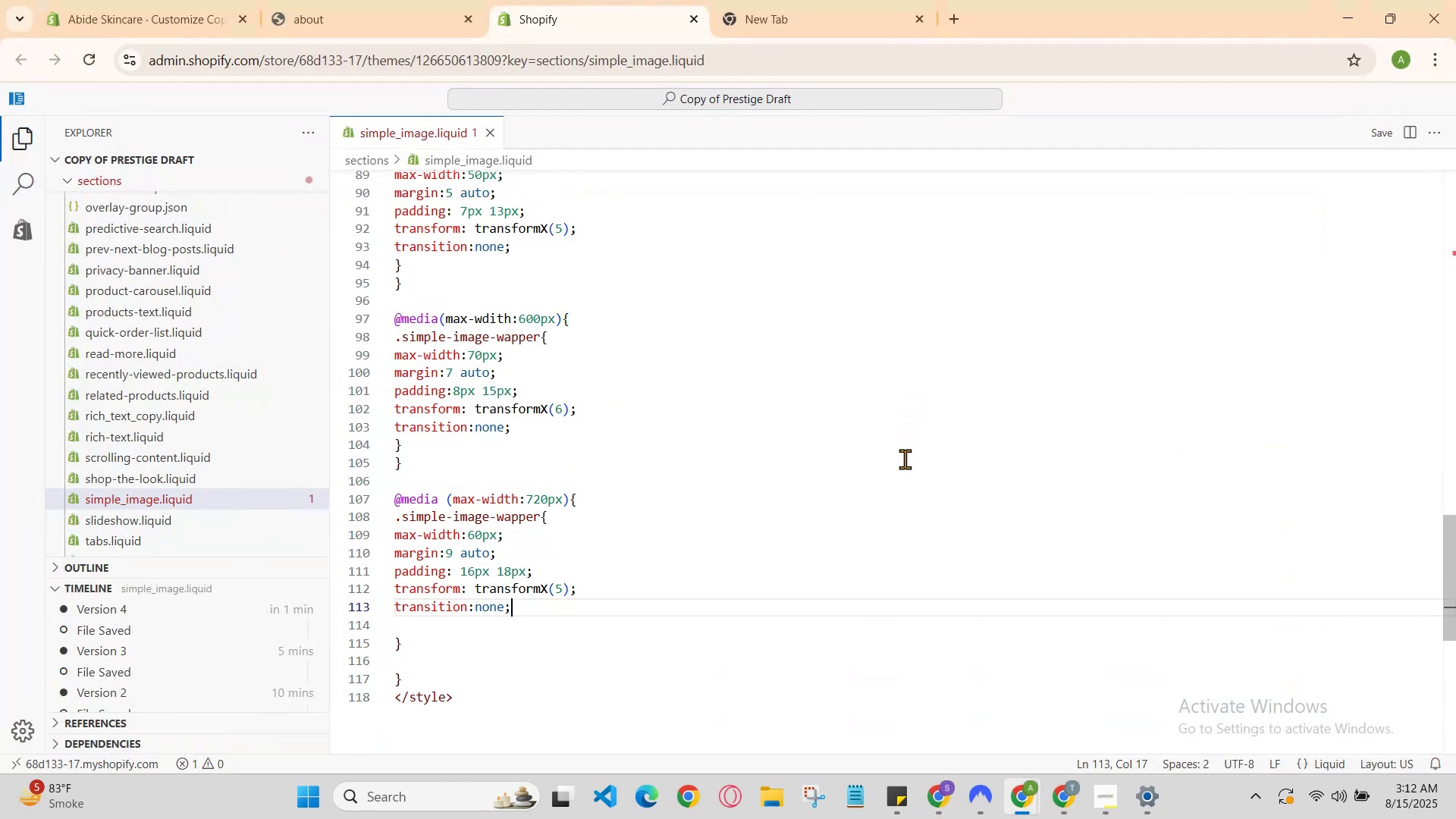 
scroll: coordinate [905, 459], scroll_direction: down, amount: 1.0
 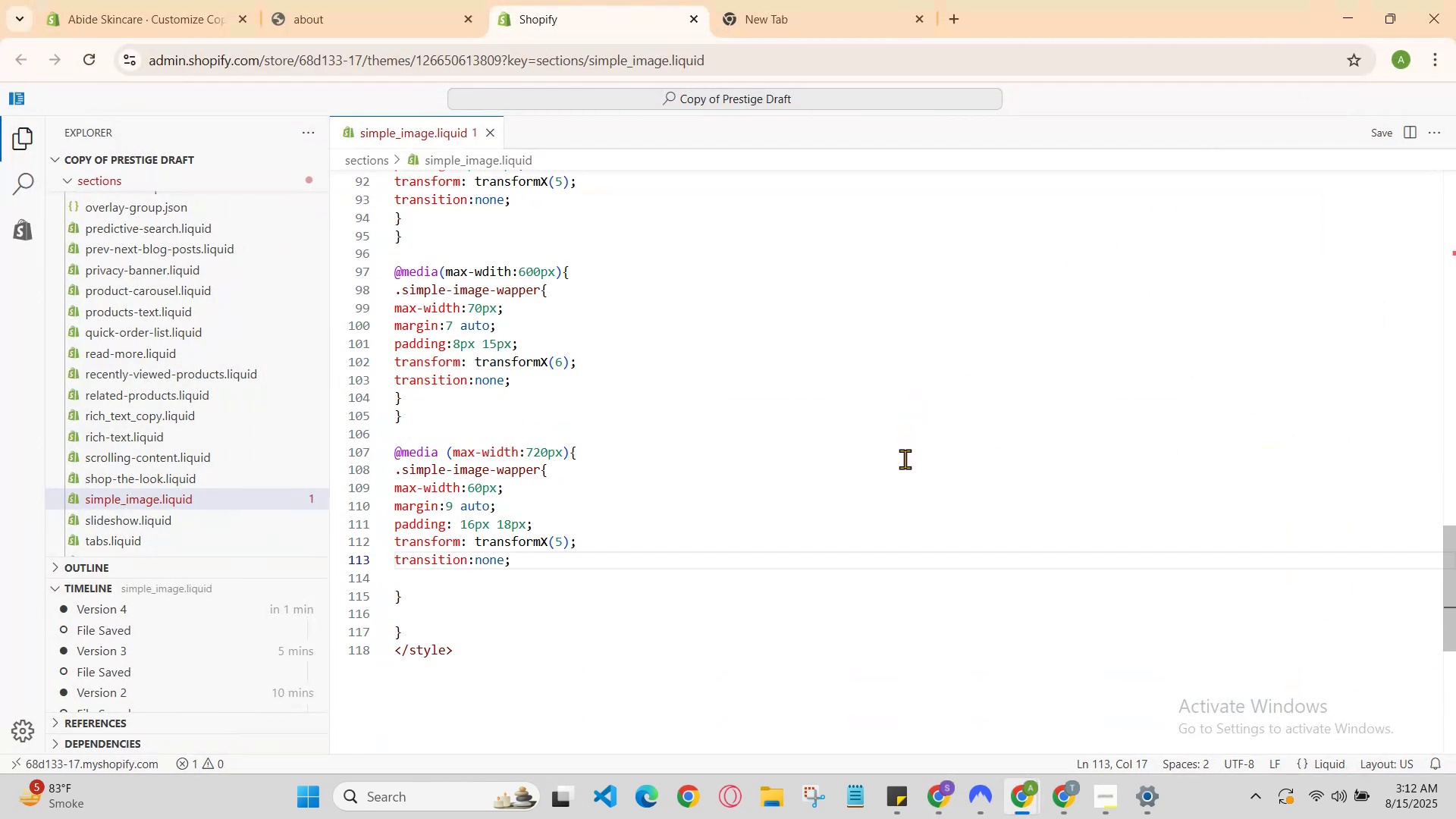 
scroll: coordinate [905, 460], scroll_direction: none, amount: 0.0
 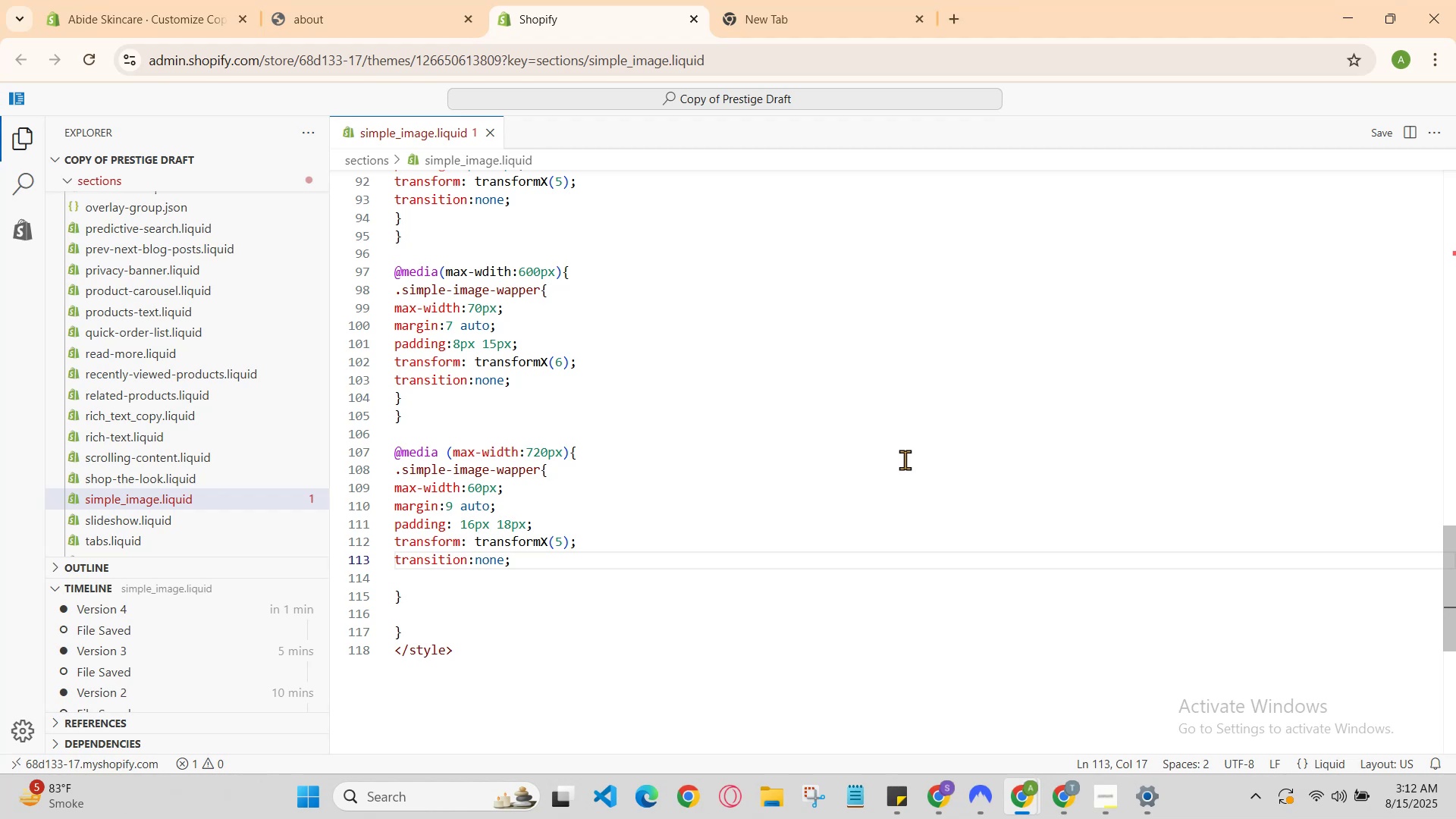 
scroll: coordinate [905, 460], scroll_direction: up, amount: 1.0
 